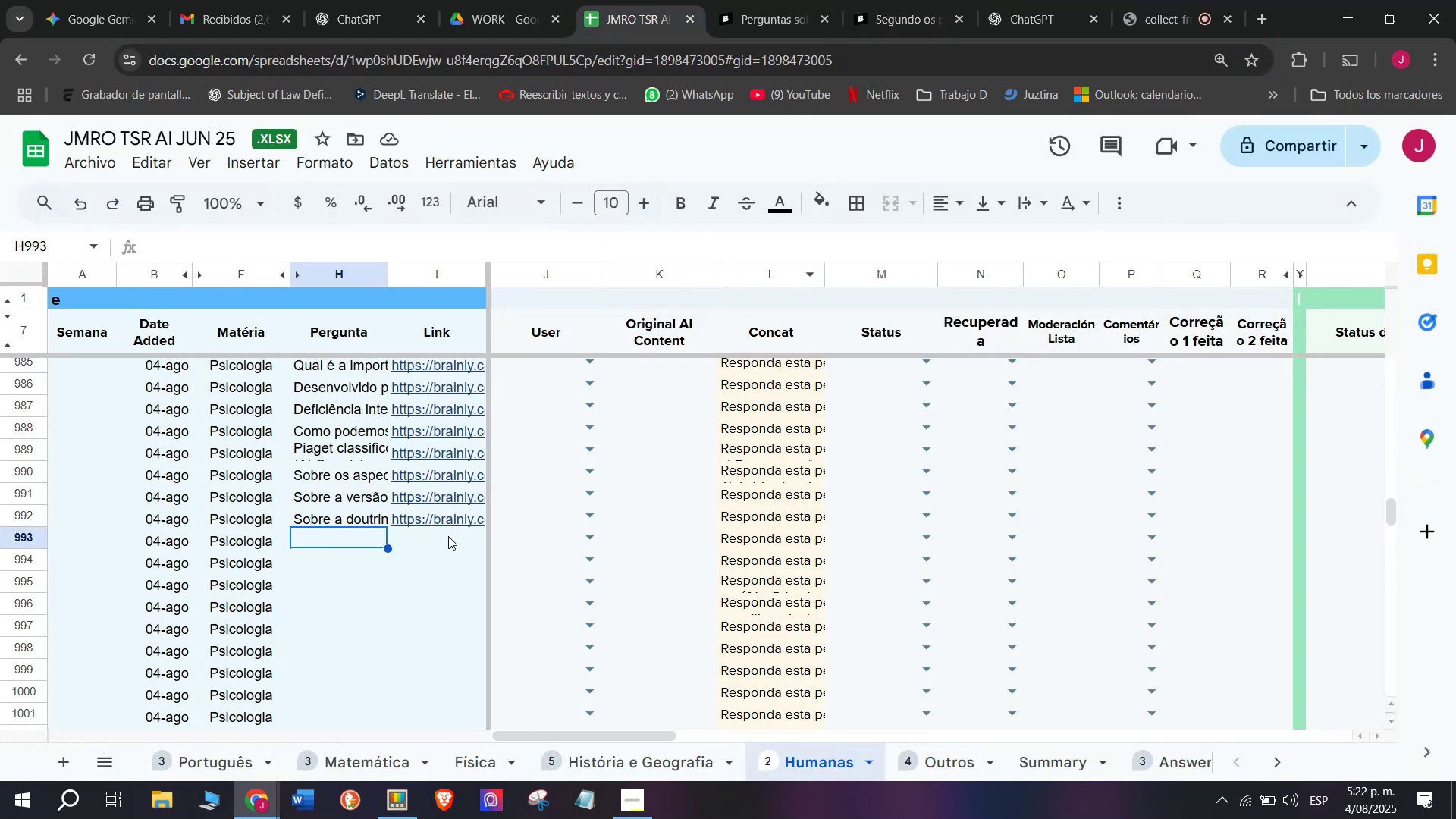 
double_click([448, 535])
 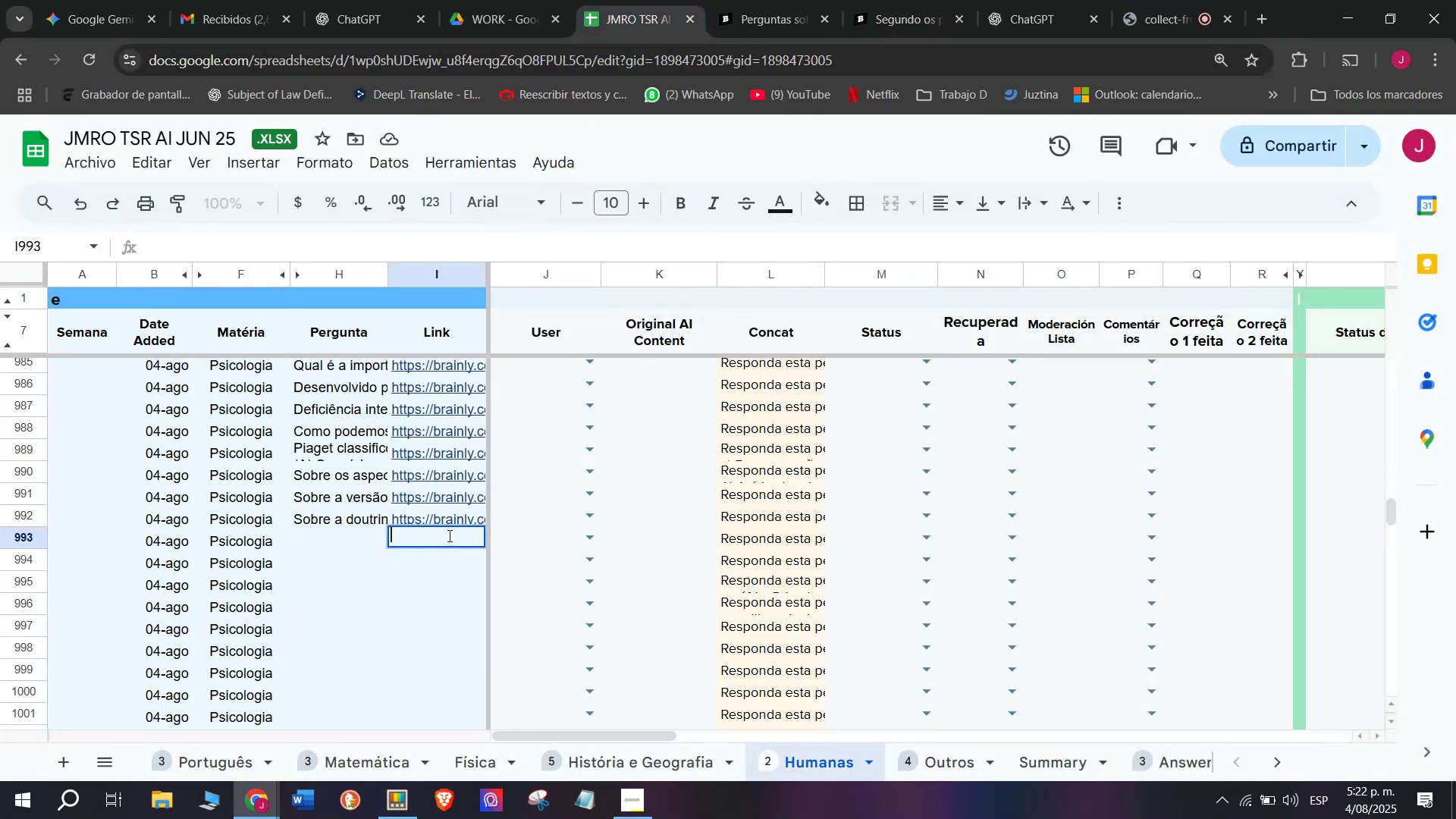 
key(Control+V)
 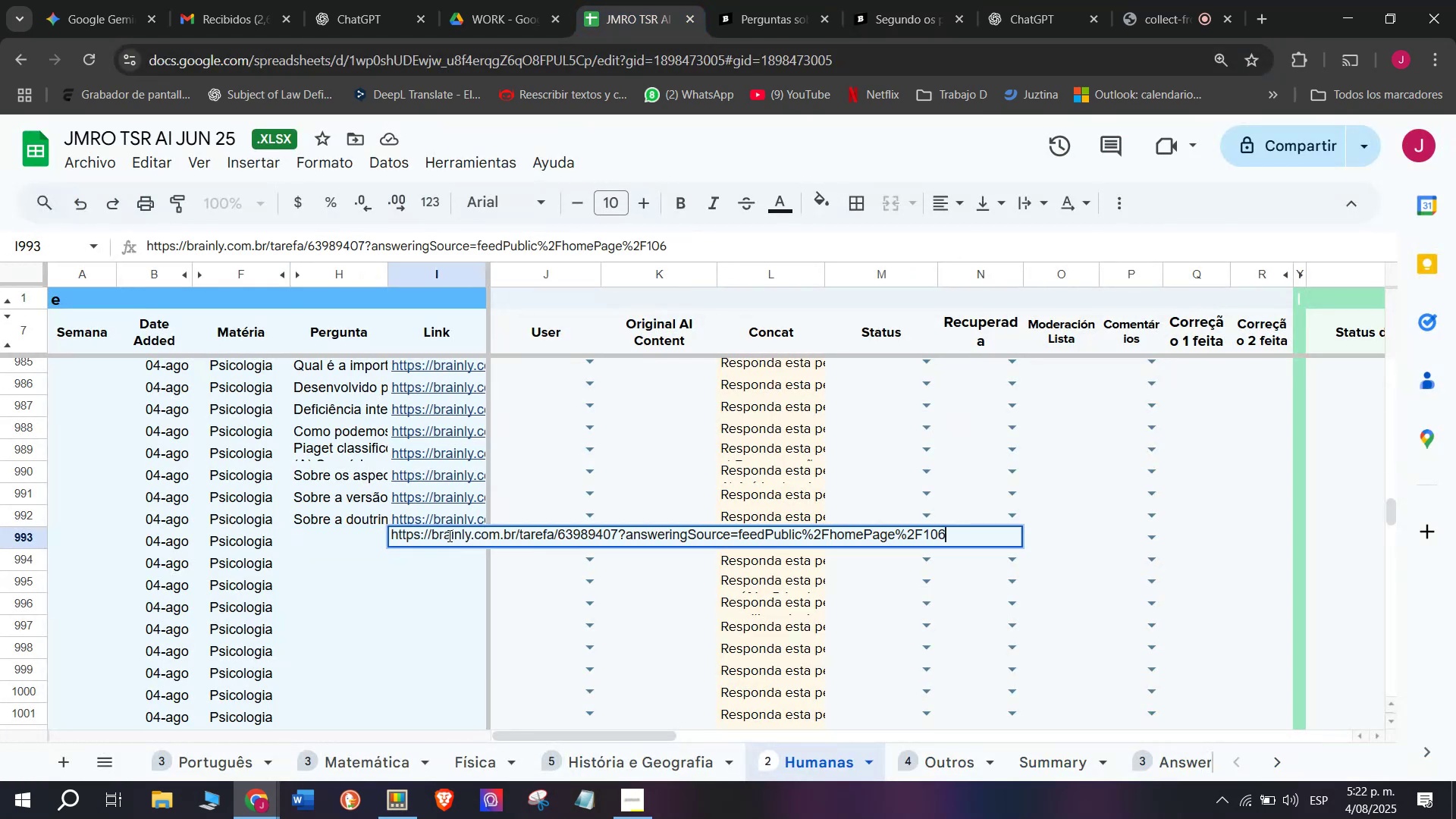 
key(Enter)
 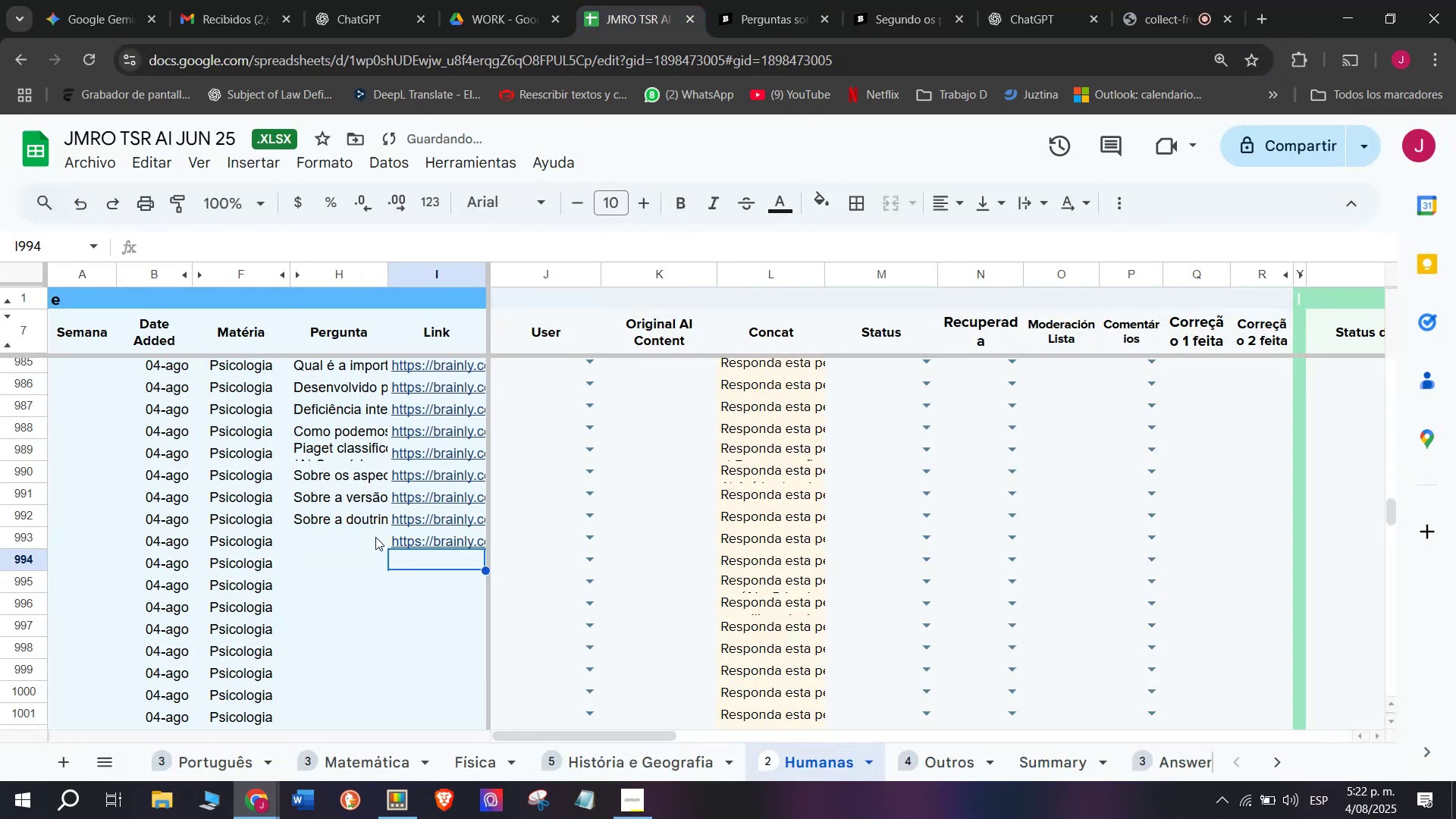 
double_click([375, 537])
 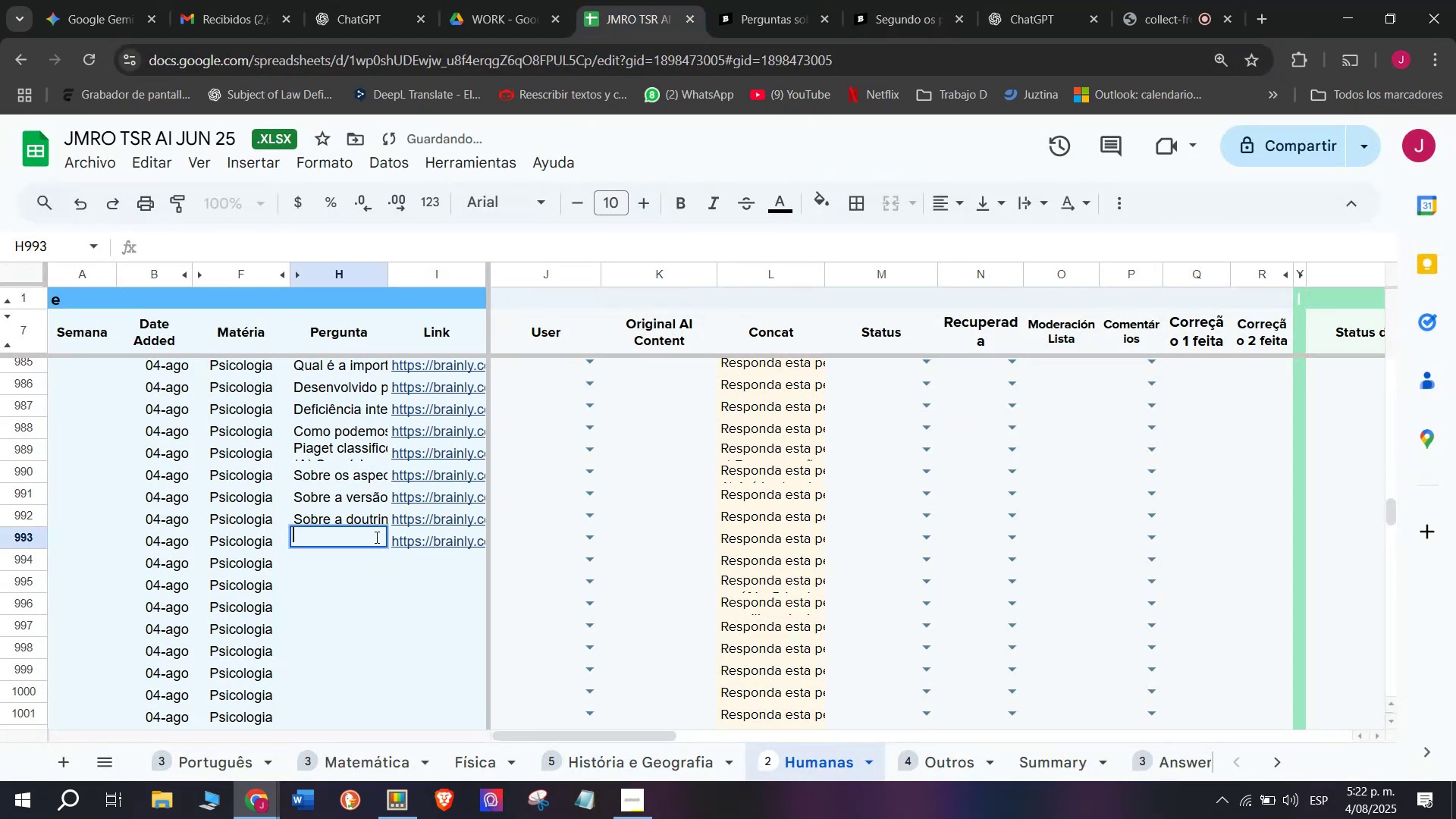 
key(Meta+MetaLeft)
 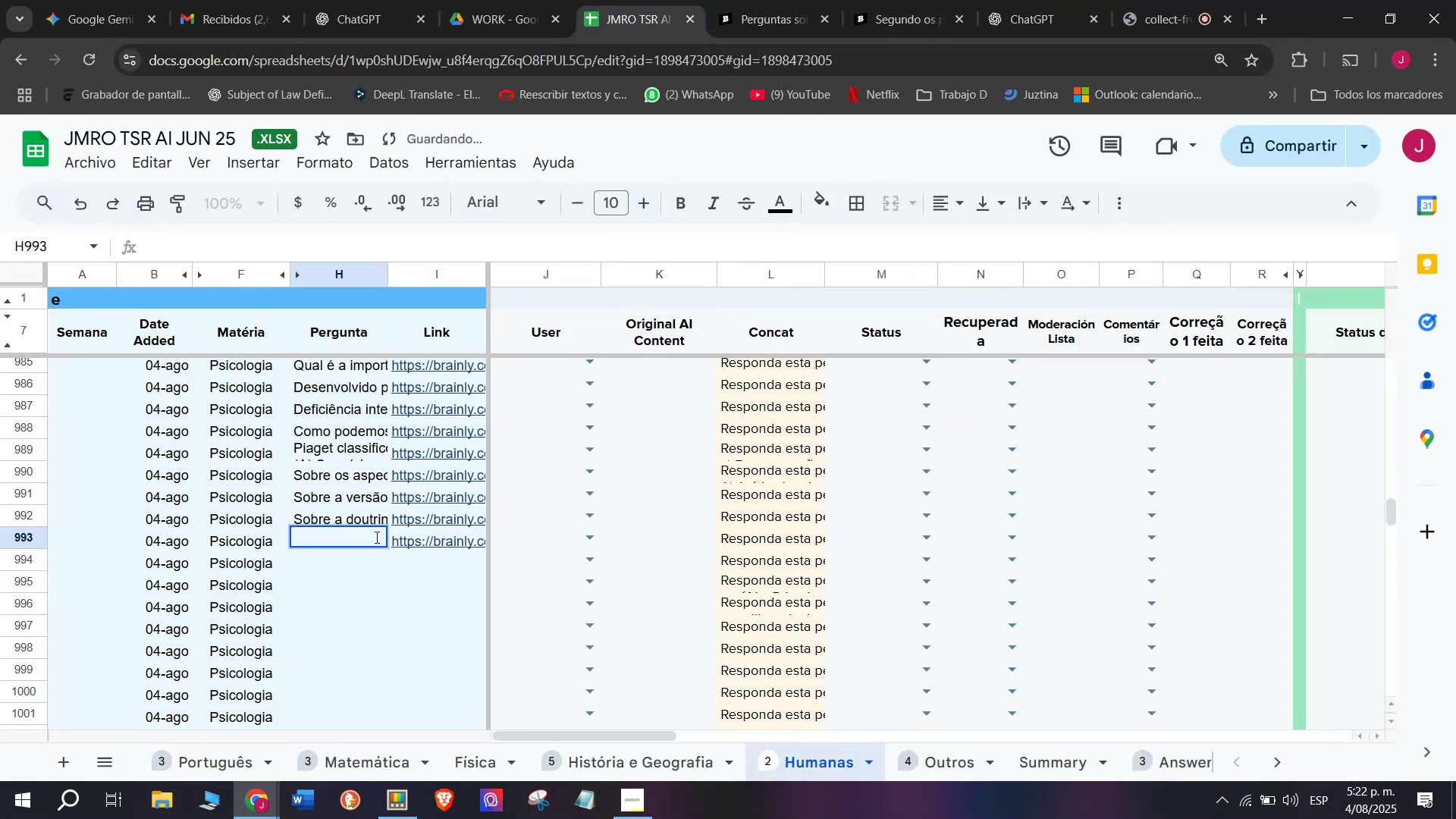 
key(Meta+V)
 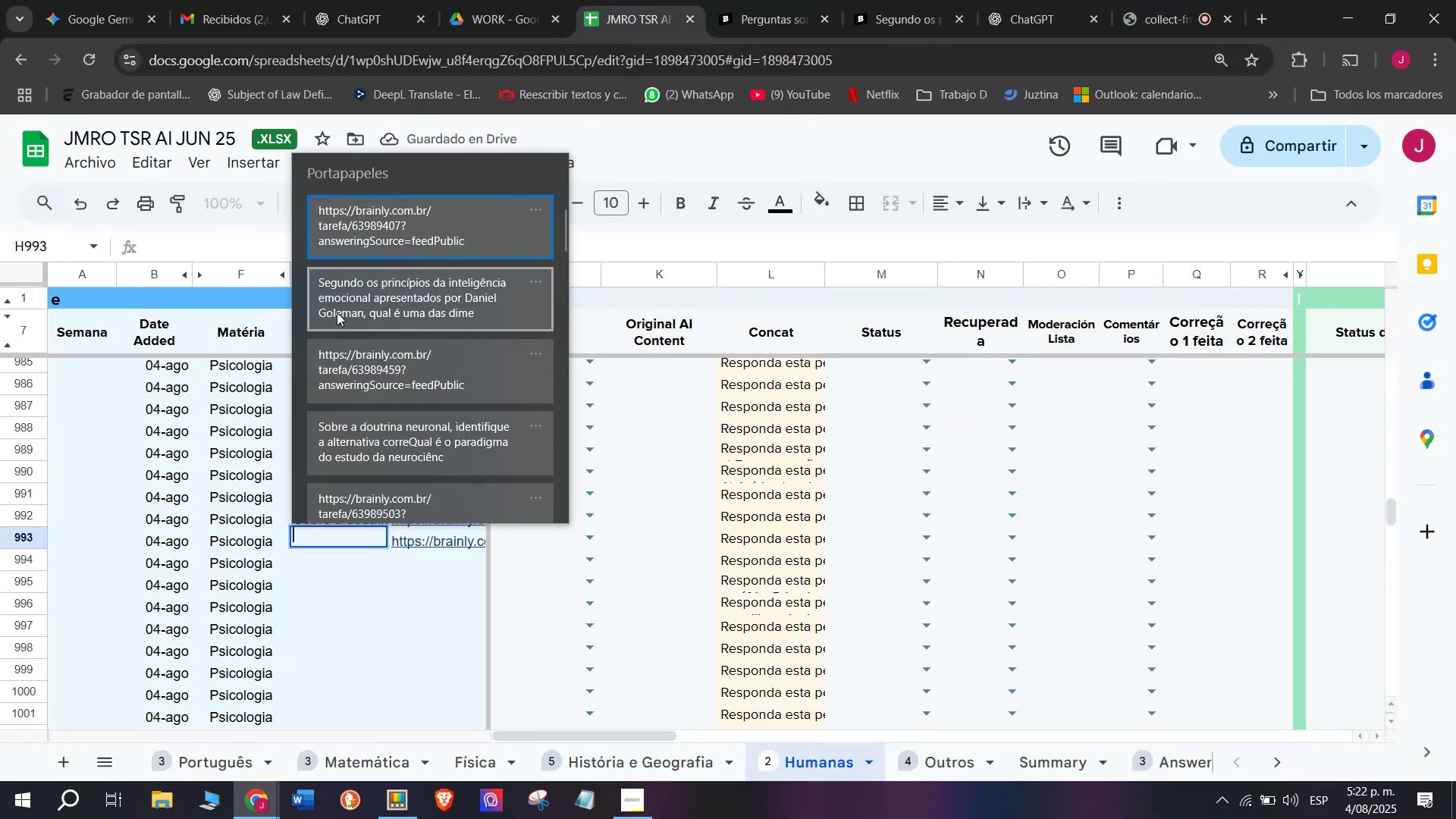 
key(Control+ControlLeft)
 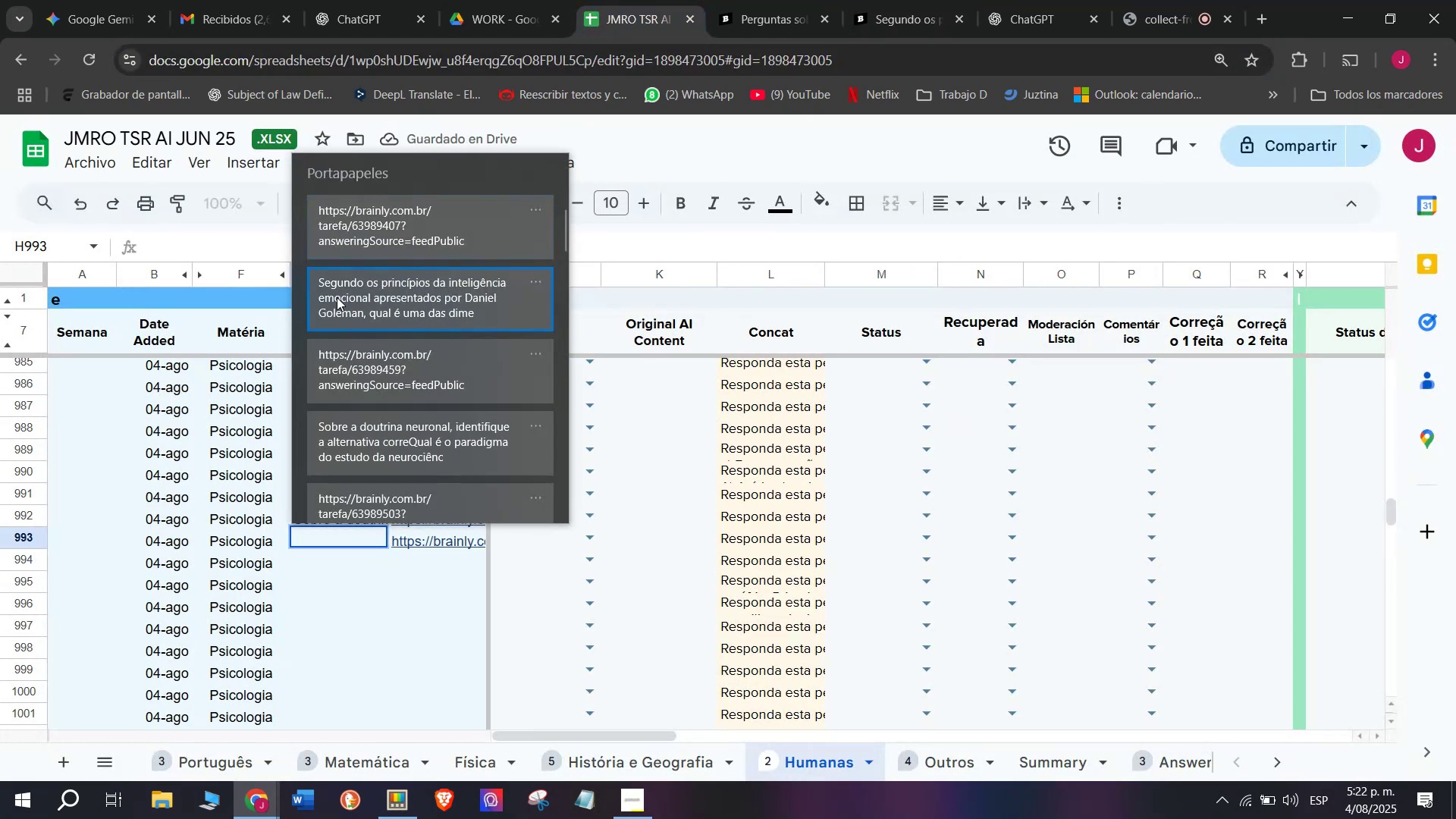 
key(Control+V)
 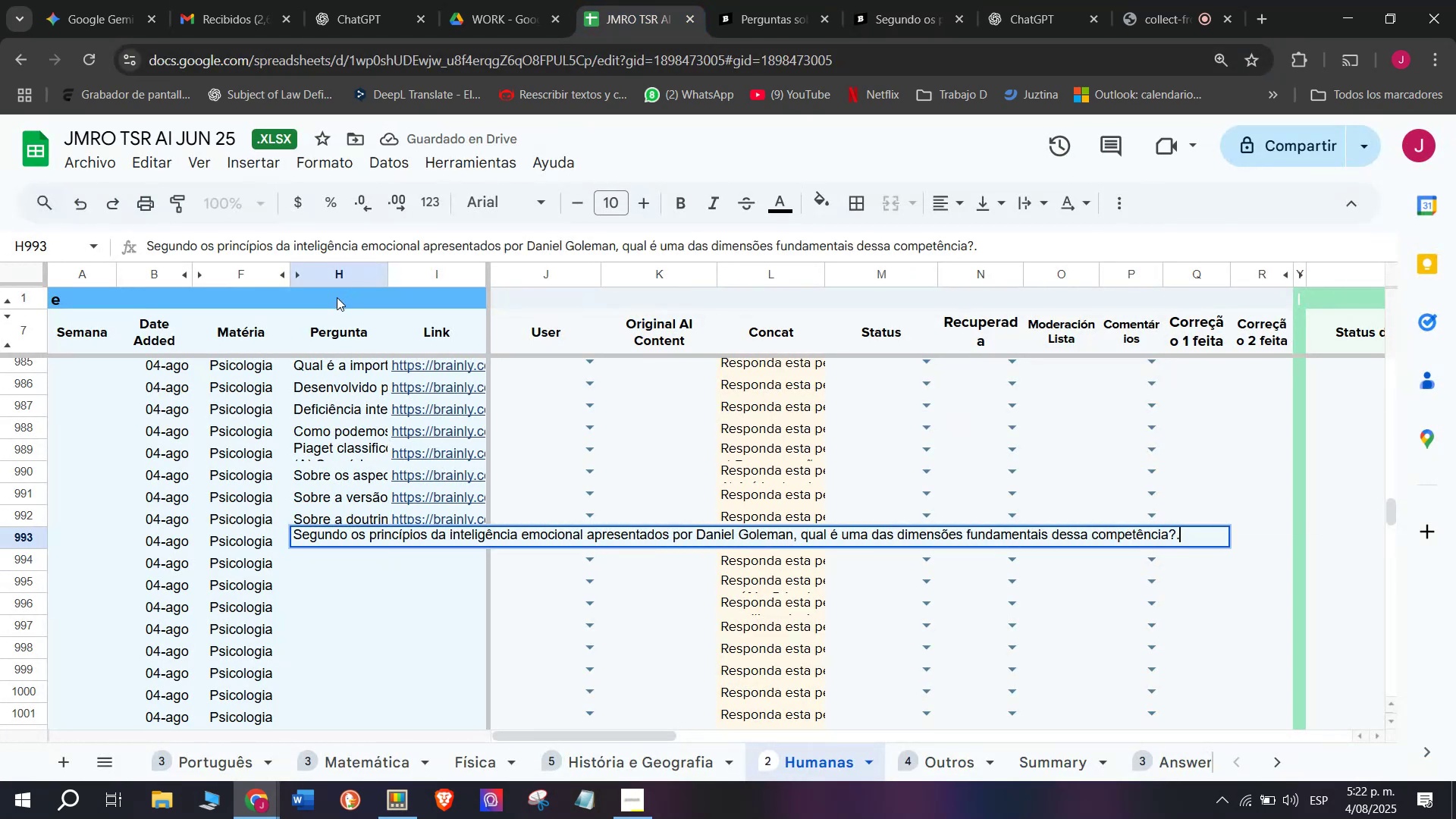 
key(Enter)
 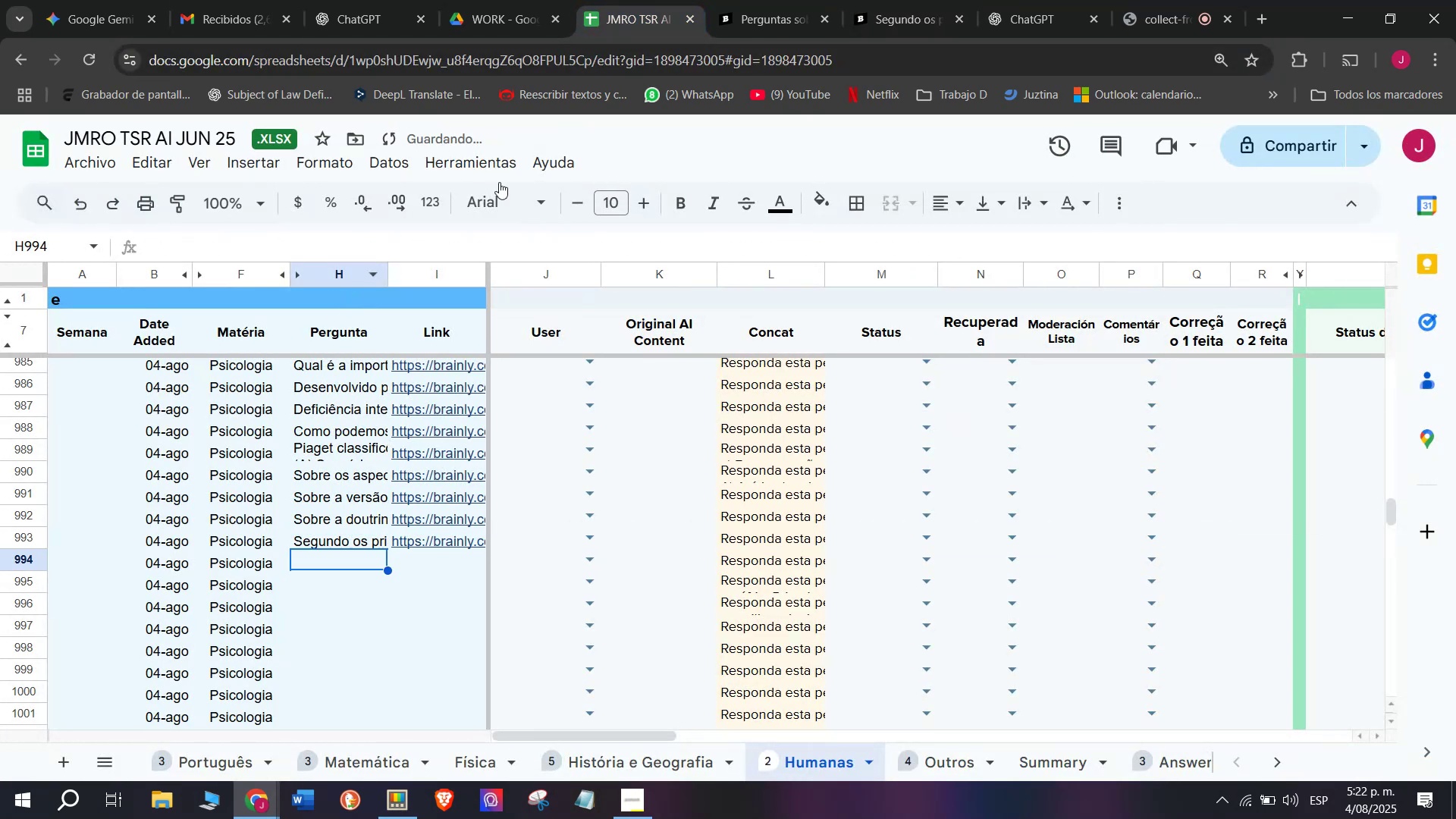 
left_click([959, 0])
 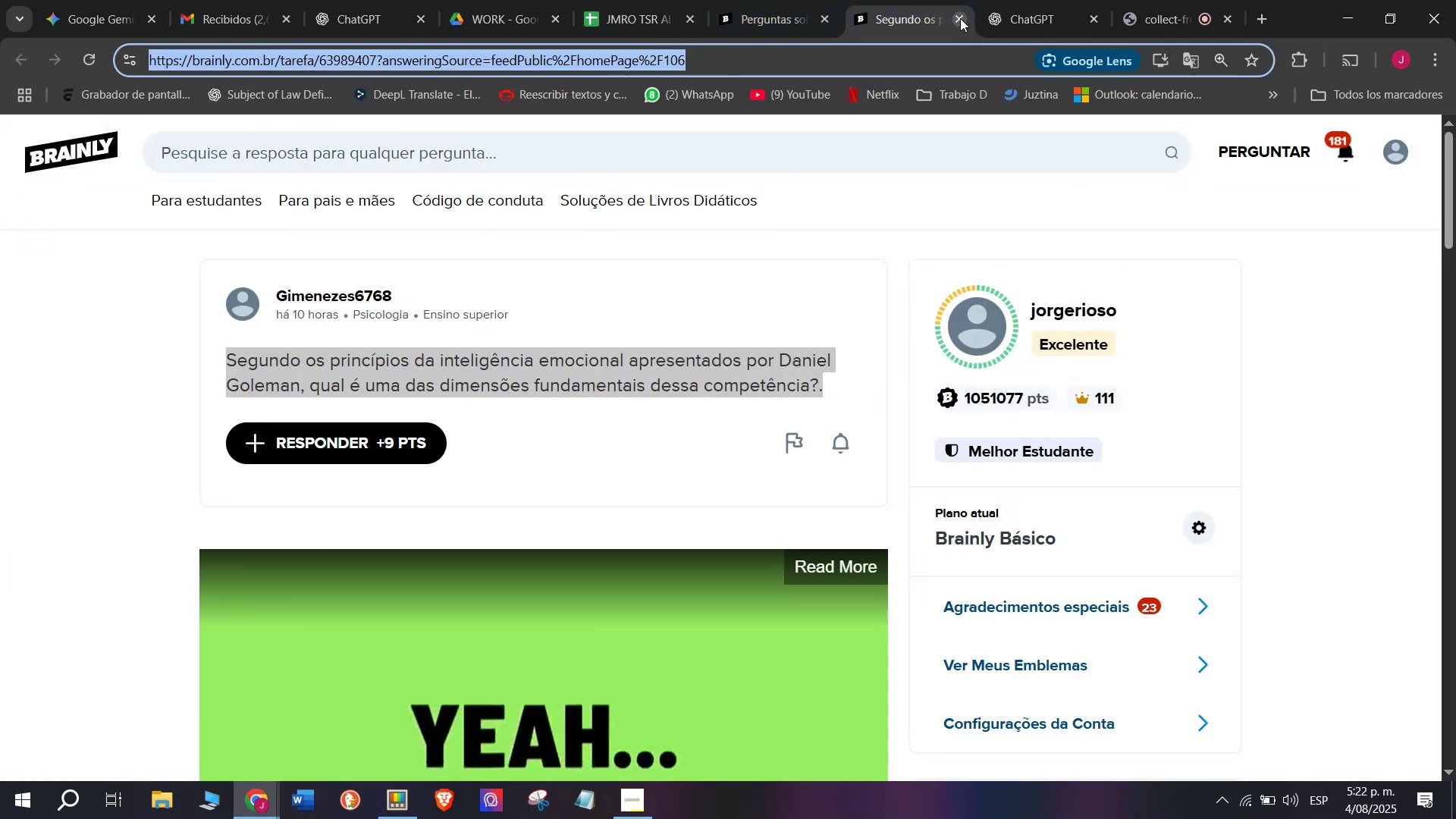 
double_click([780, 0])
 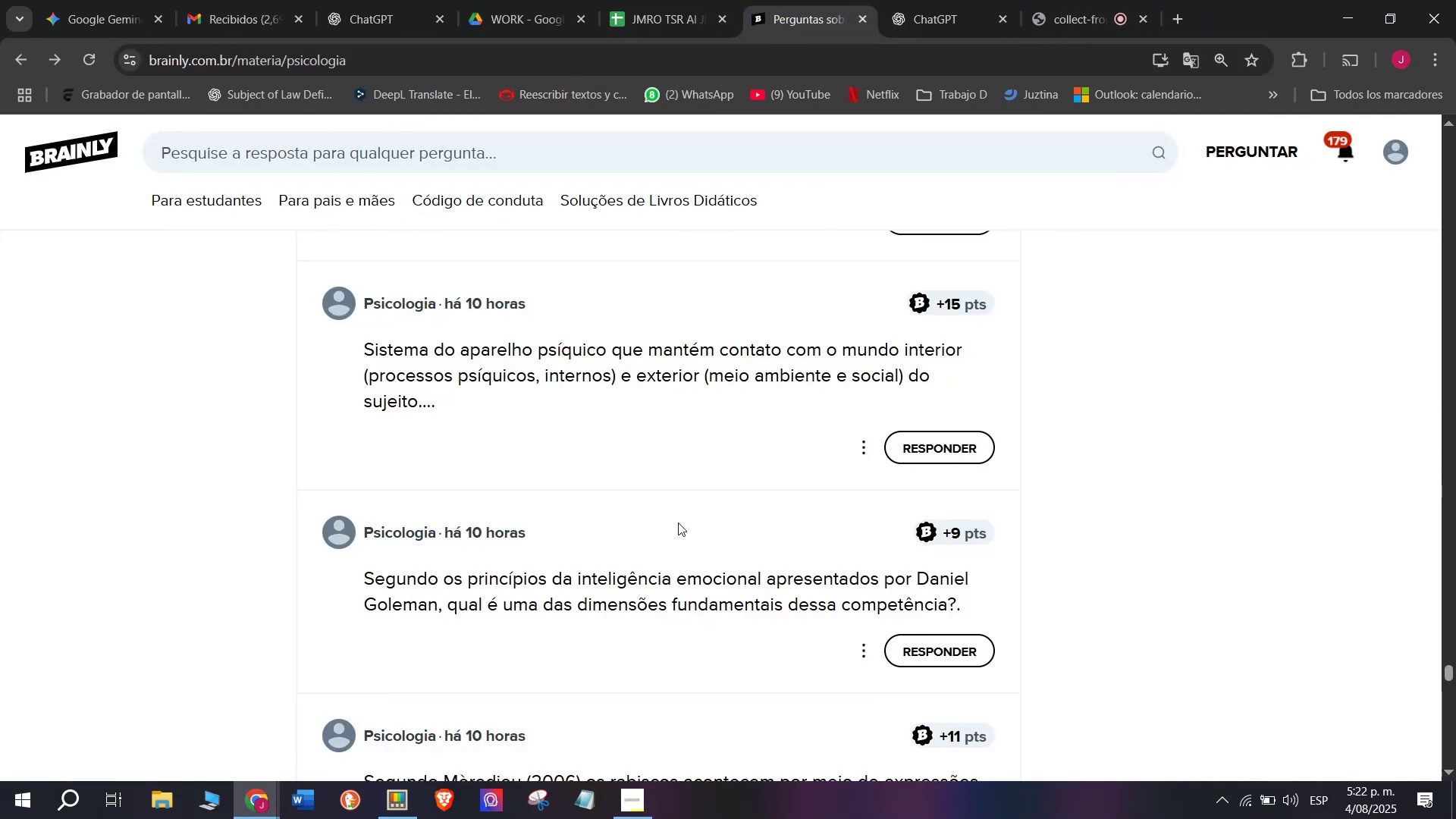 
scroll: coordinate [683, 519], scroll_direction: down, amount: 2.0
 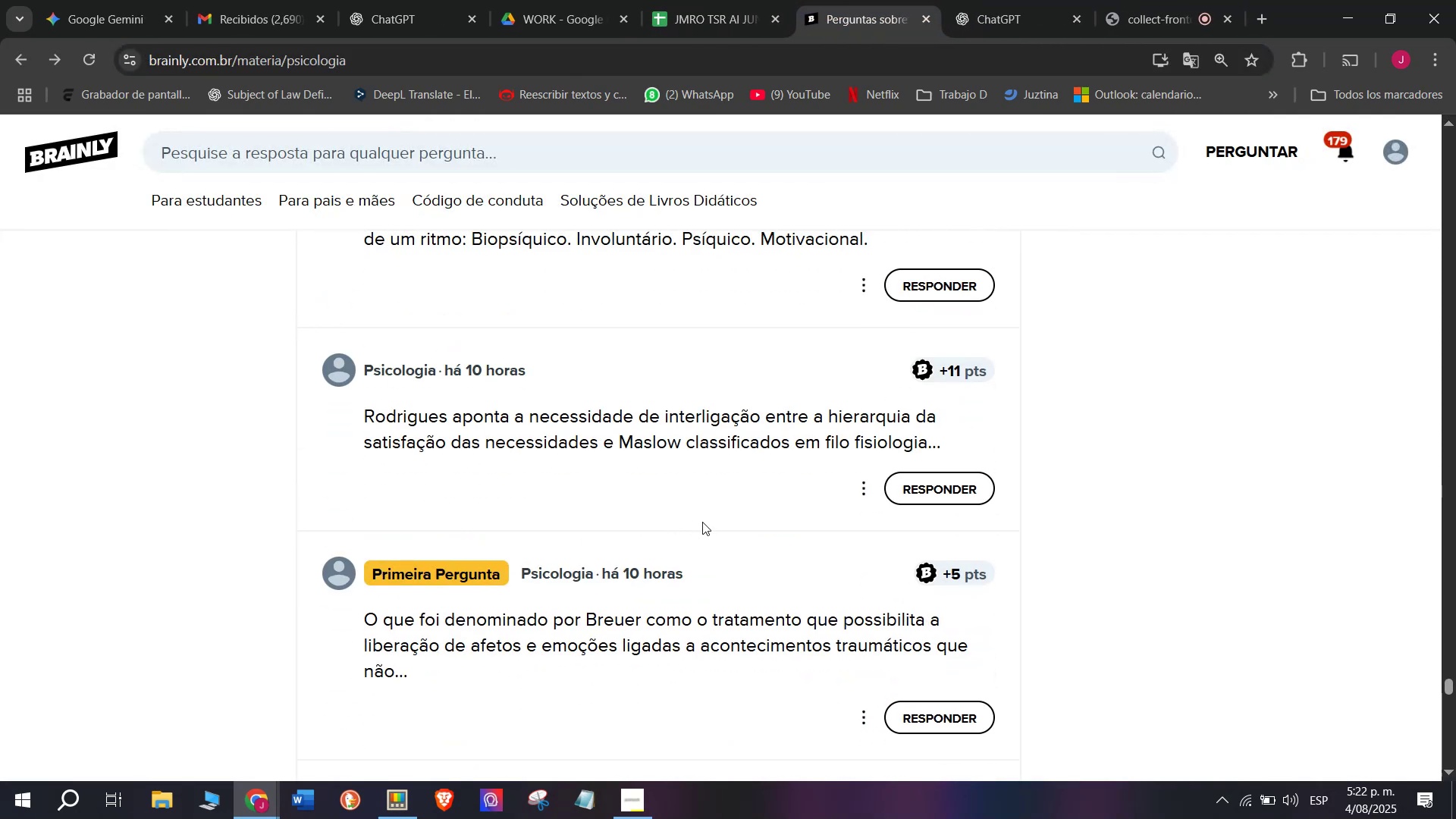 
right_click([822, 419])
 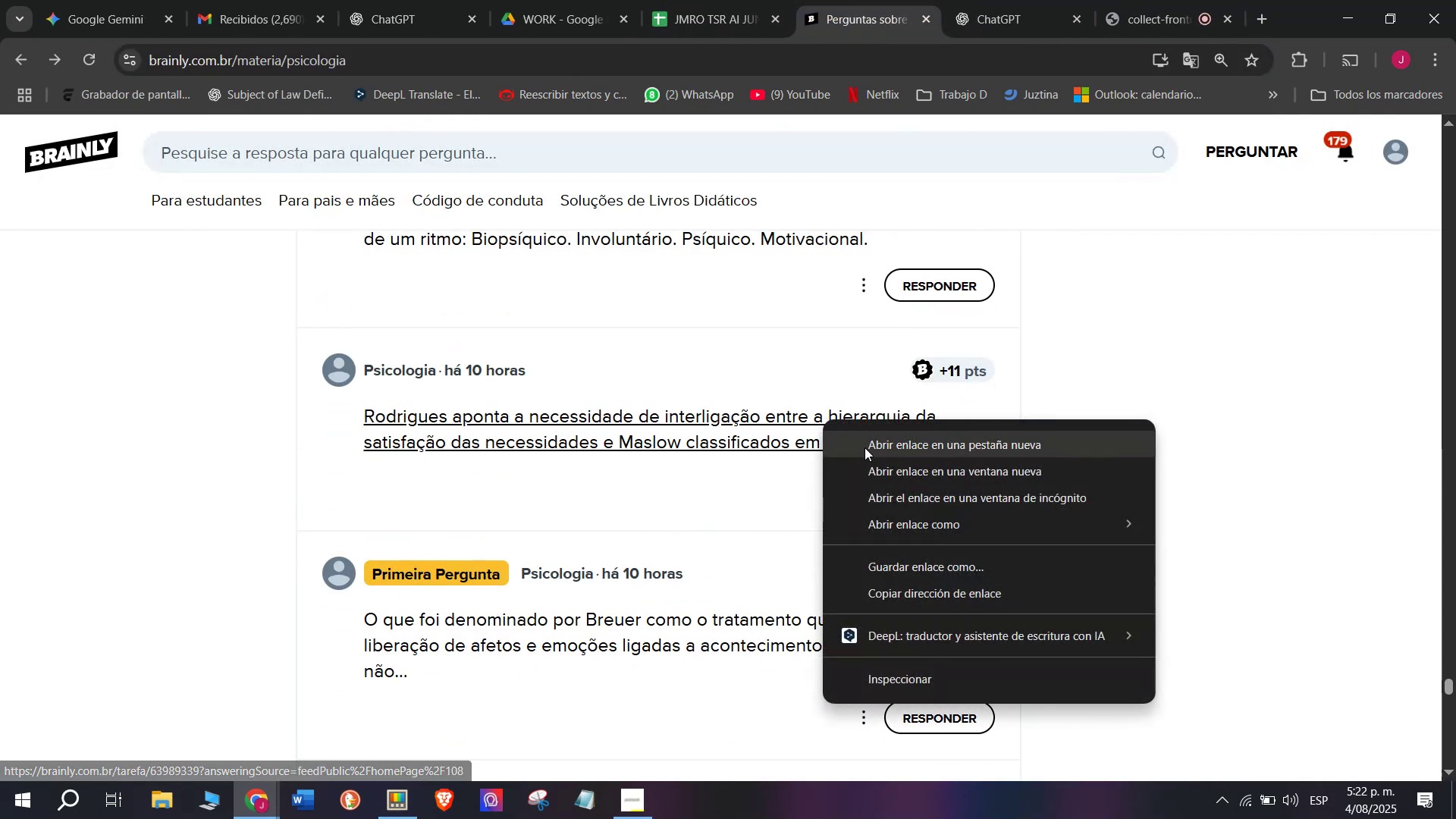 
left_click([865, 447])
 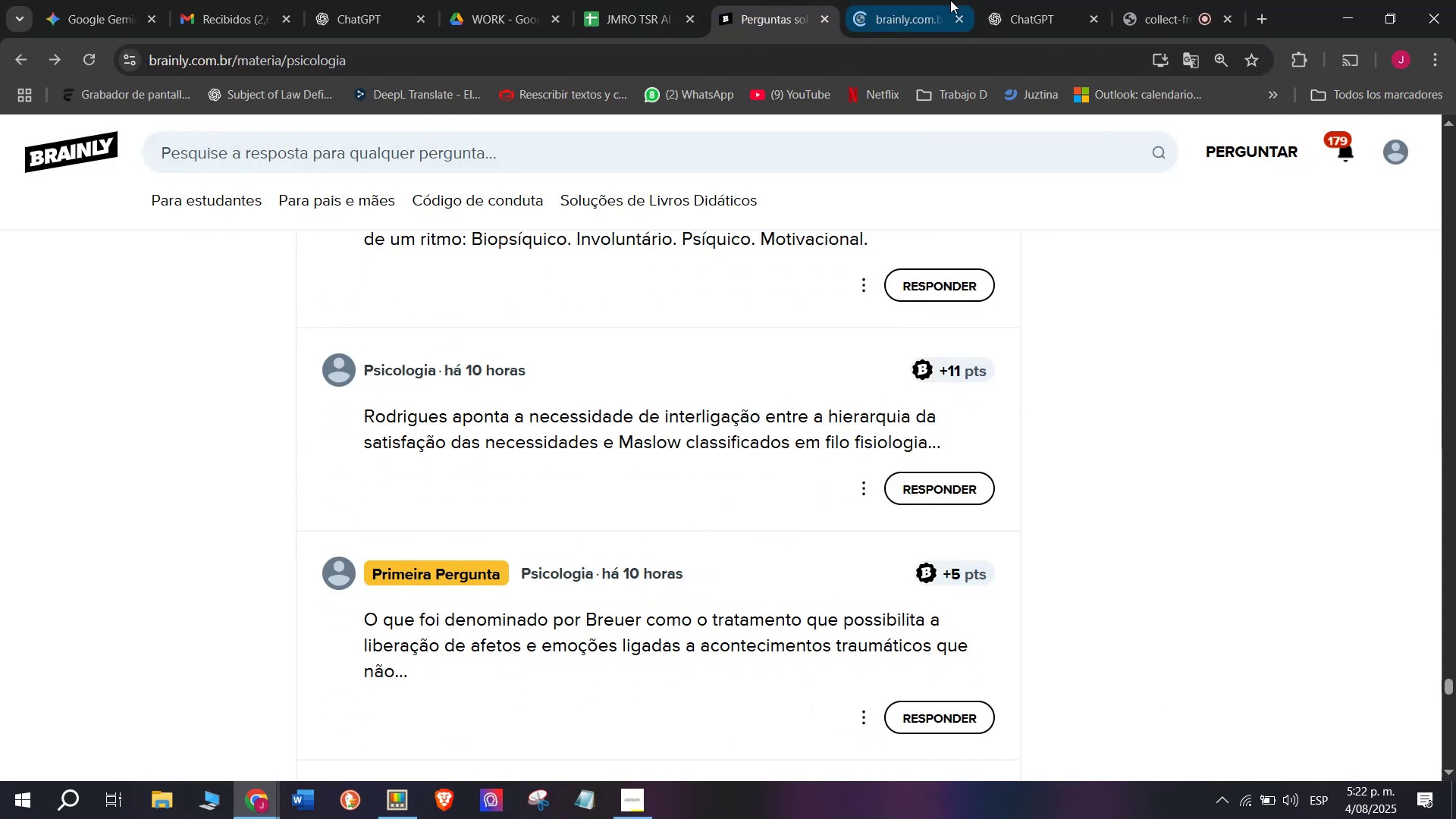 
left_click([917, 0])
 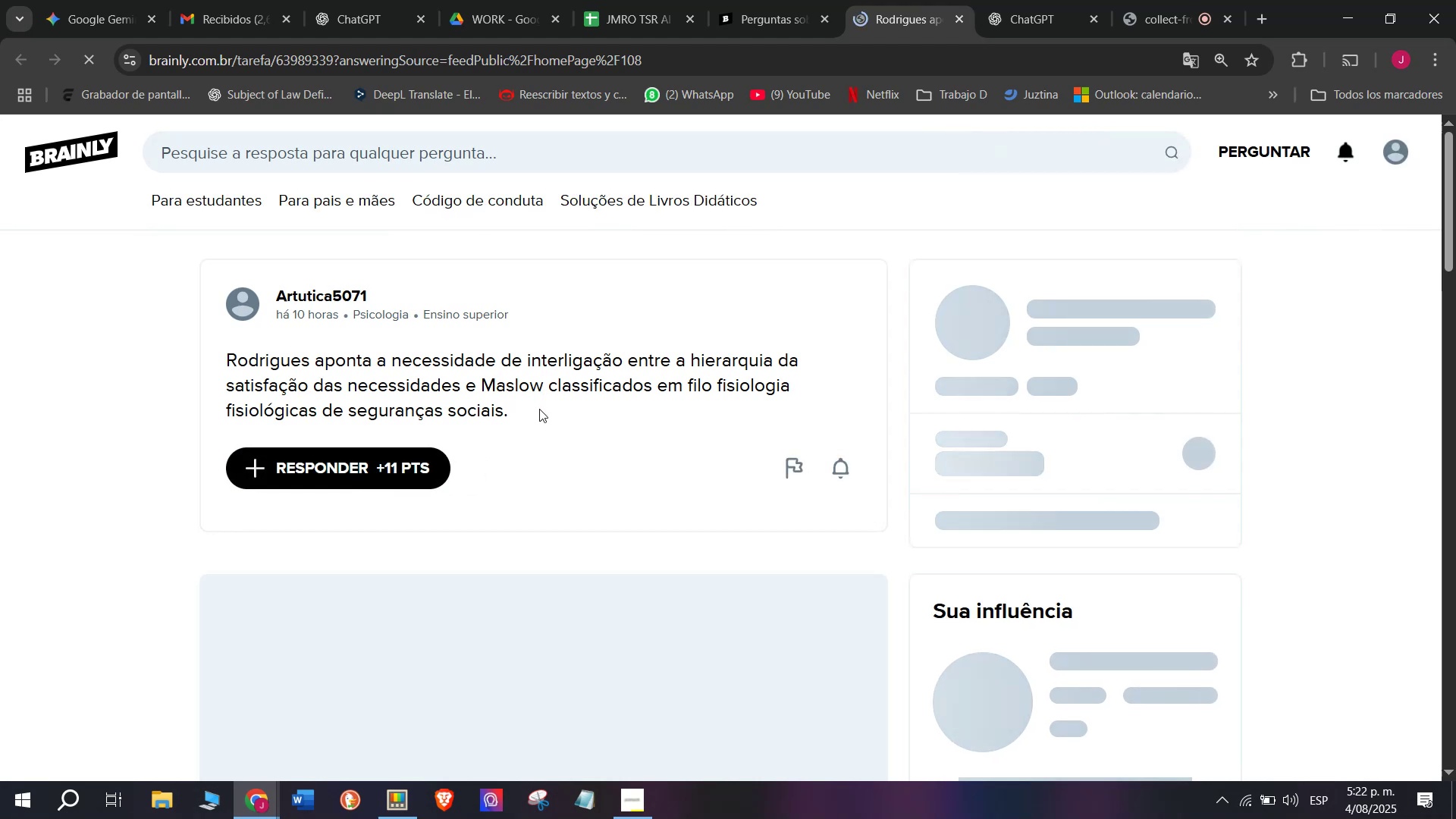 
left_click_drag(start_coordinate=[522, 413], to_coordinate=[172, 361])
 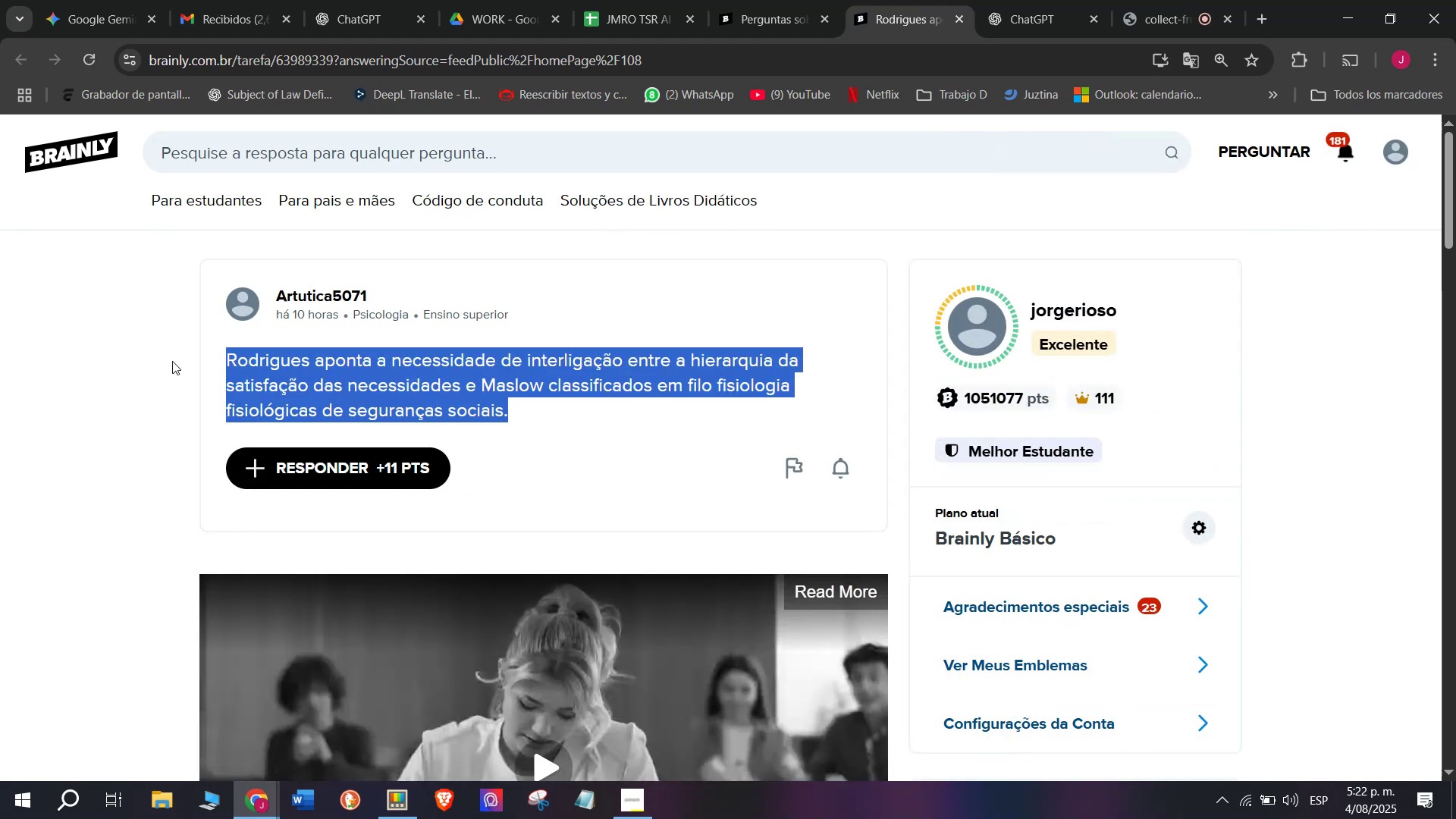 
key(Control+C)
 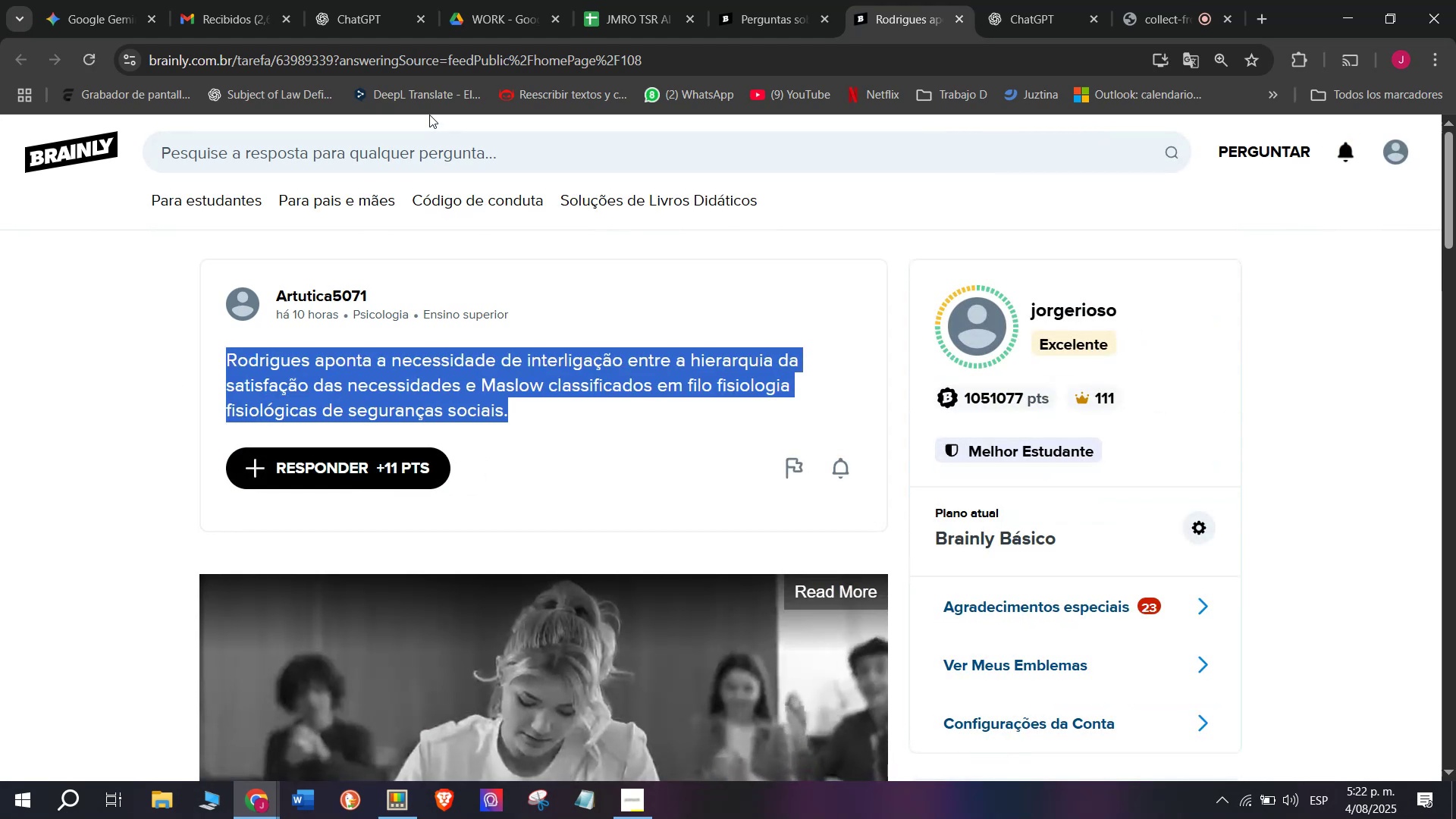 
double_click([479, 58])
 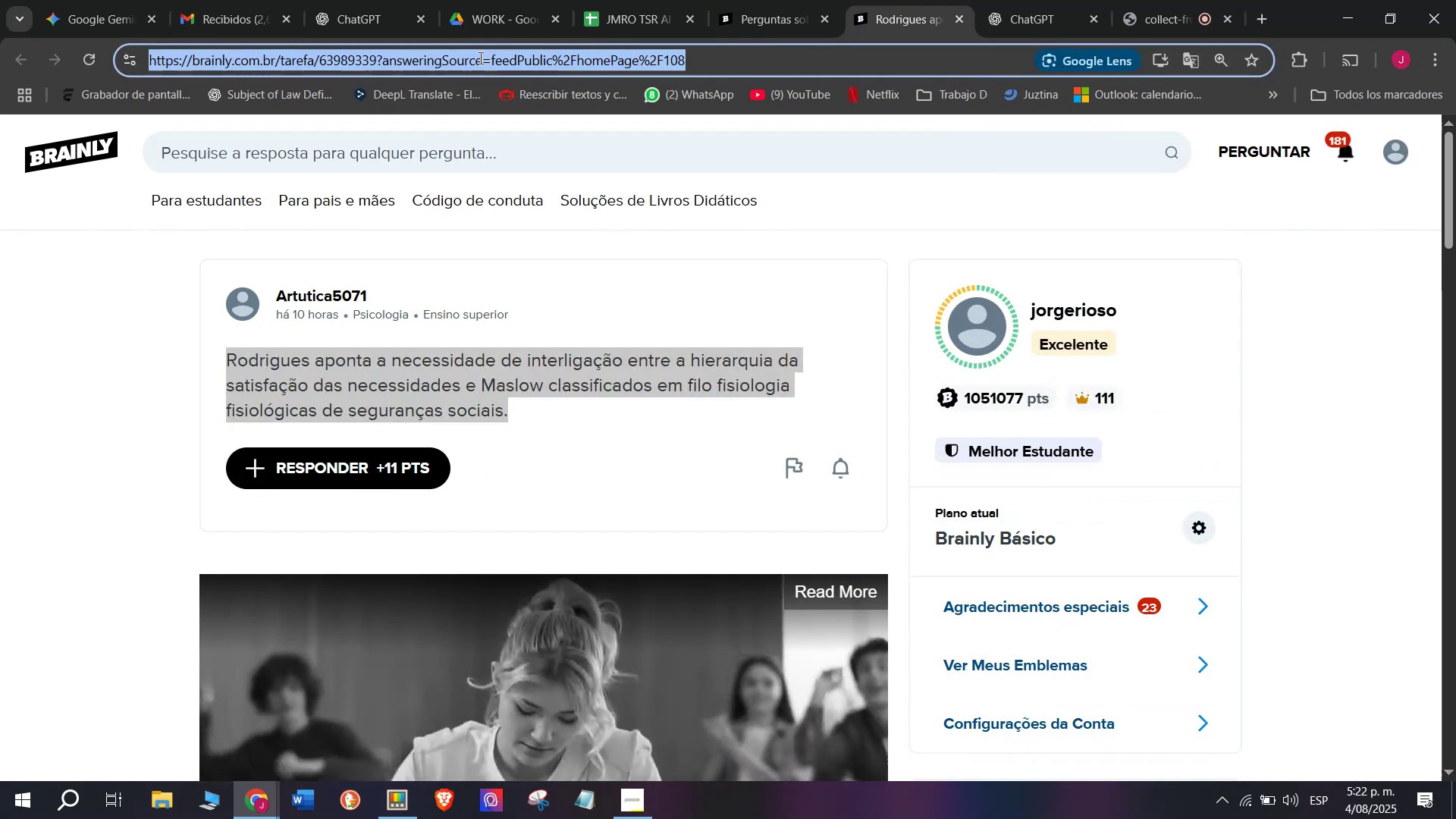 
triple_click([479, 58])
 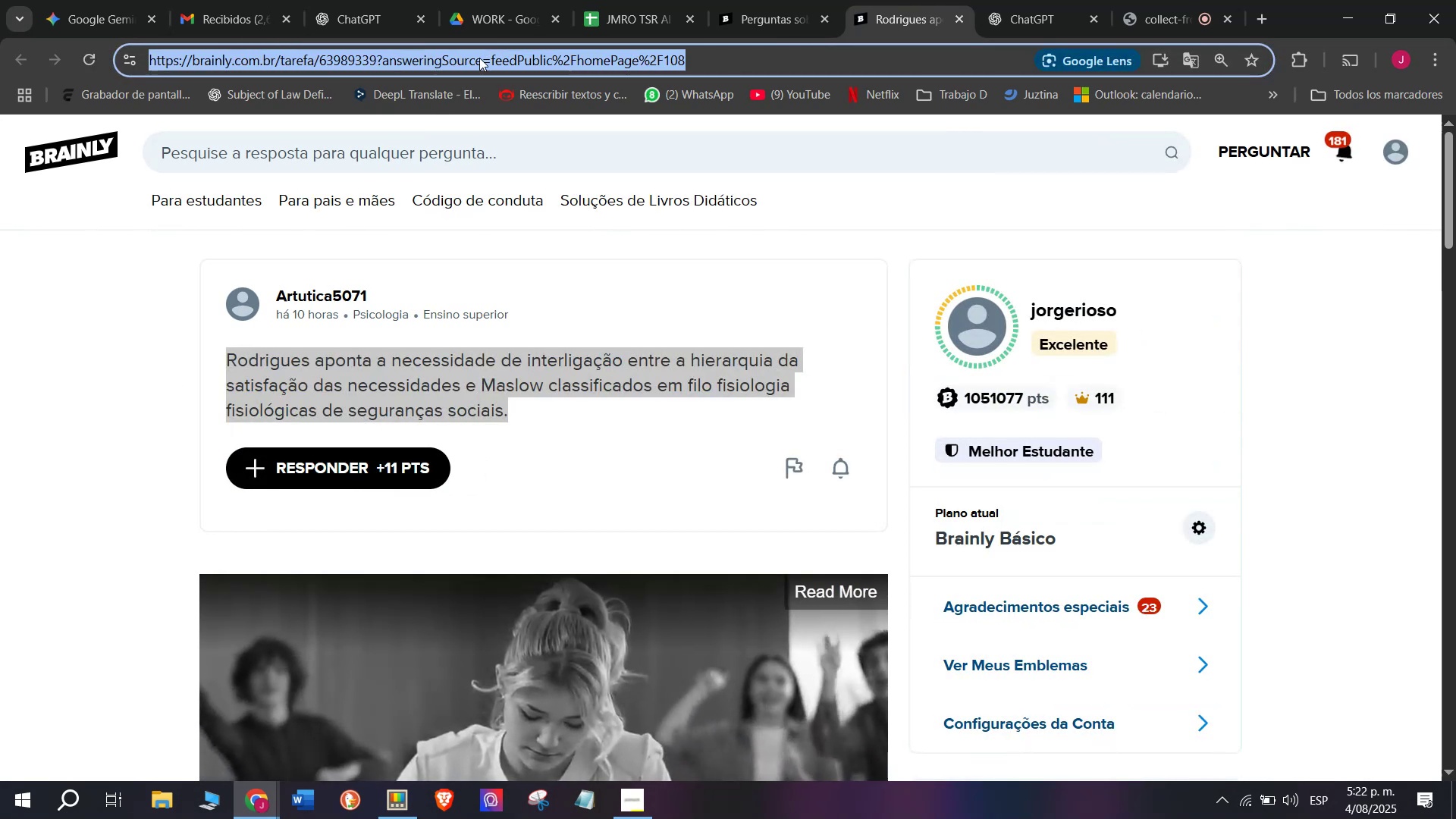 
key(Control+C)
 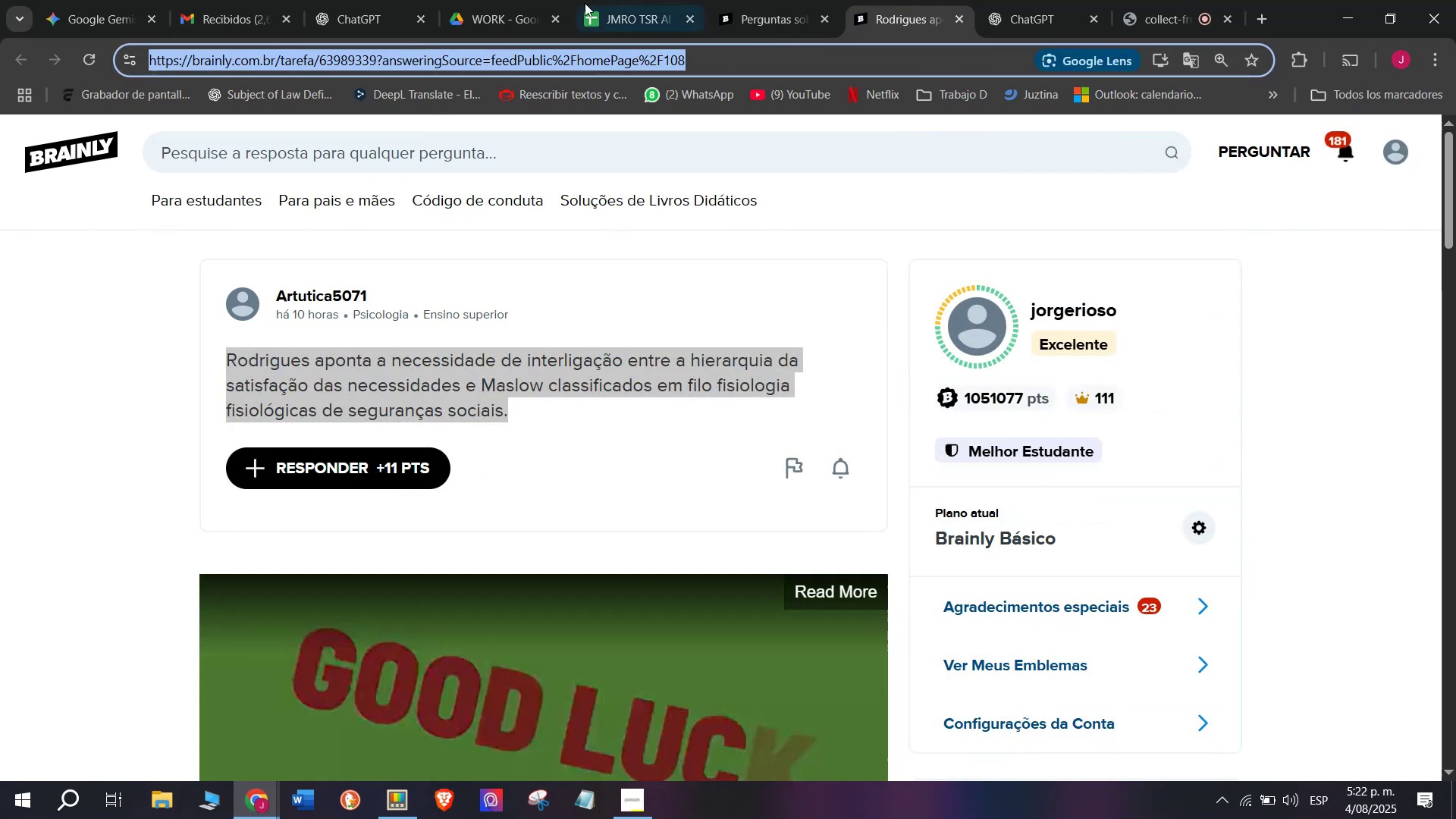 
left_click([612, 0])
 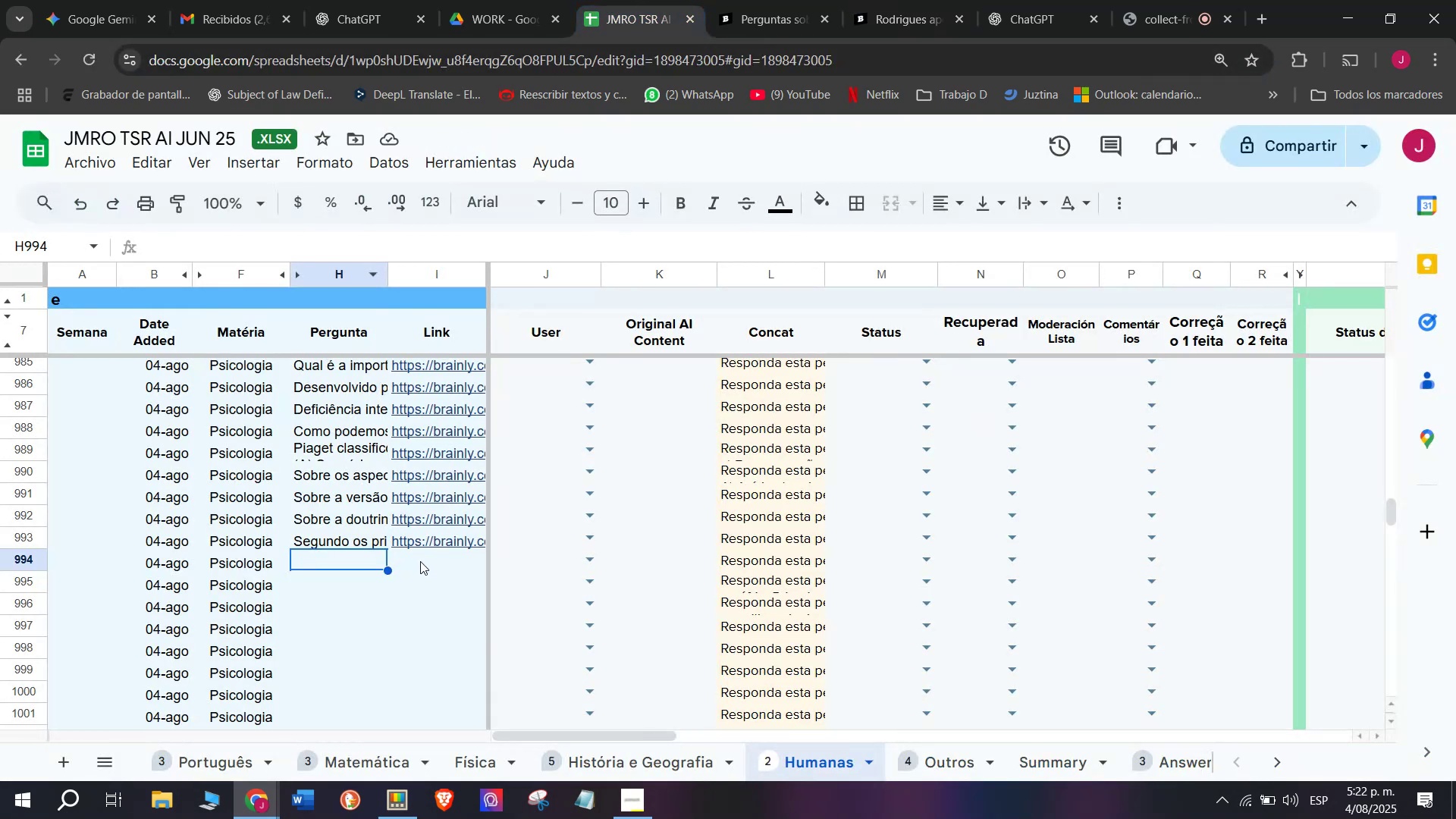 
double_click([420, 561])
 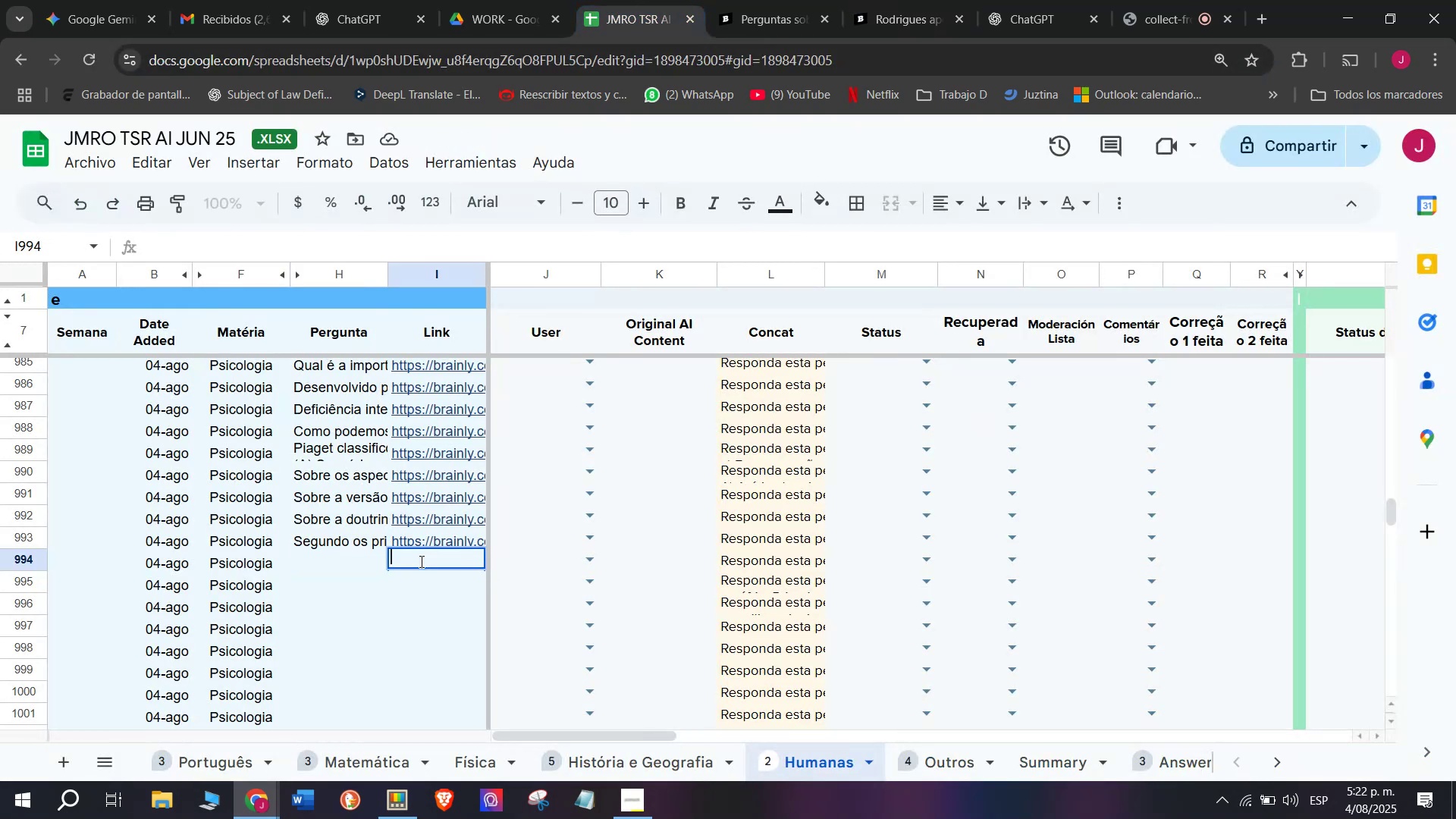 
key(Control+V)
 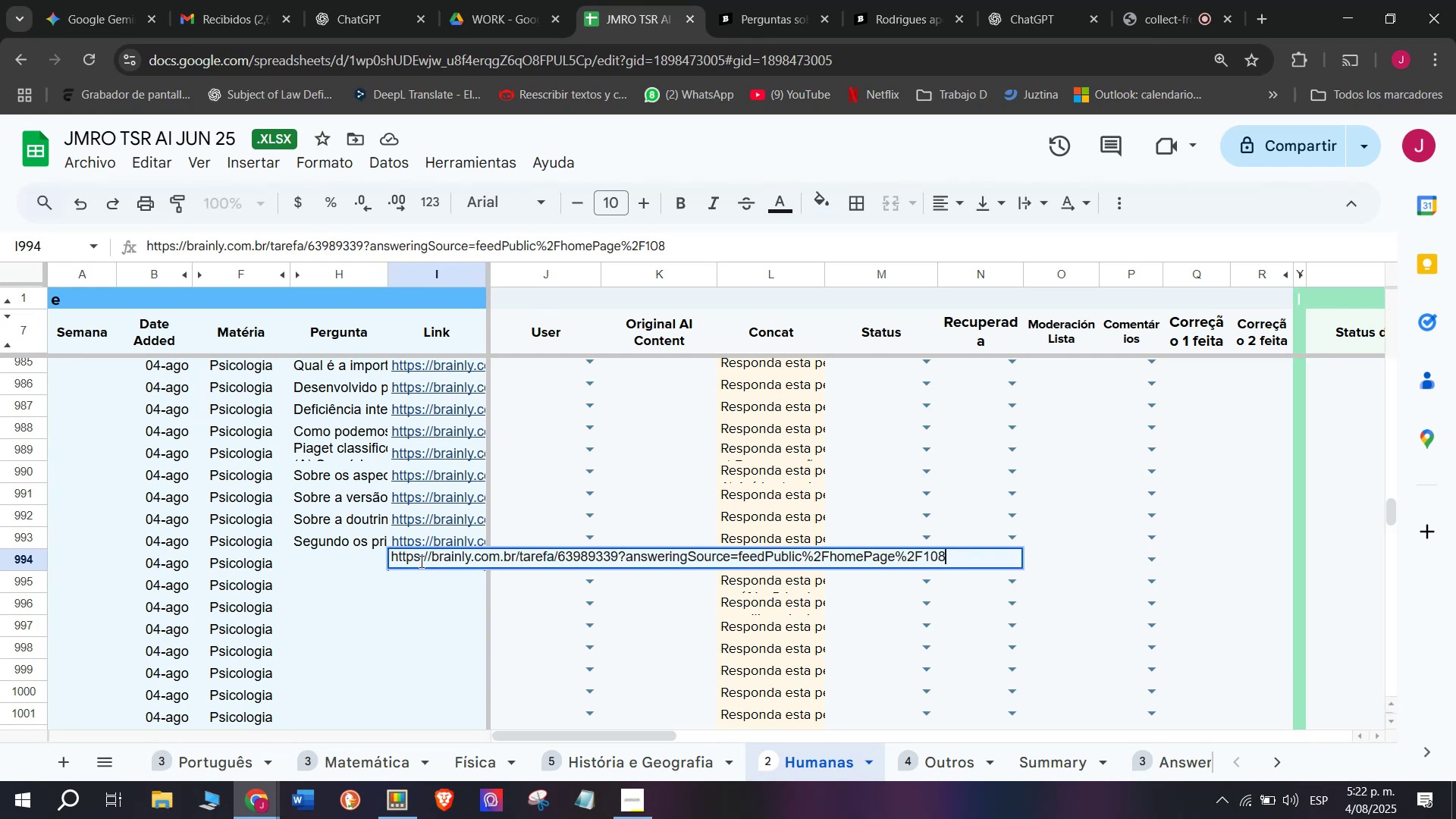 
key(Enter)
 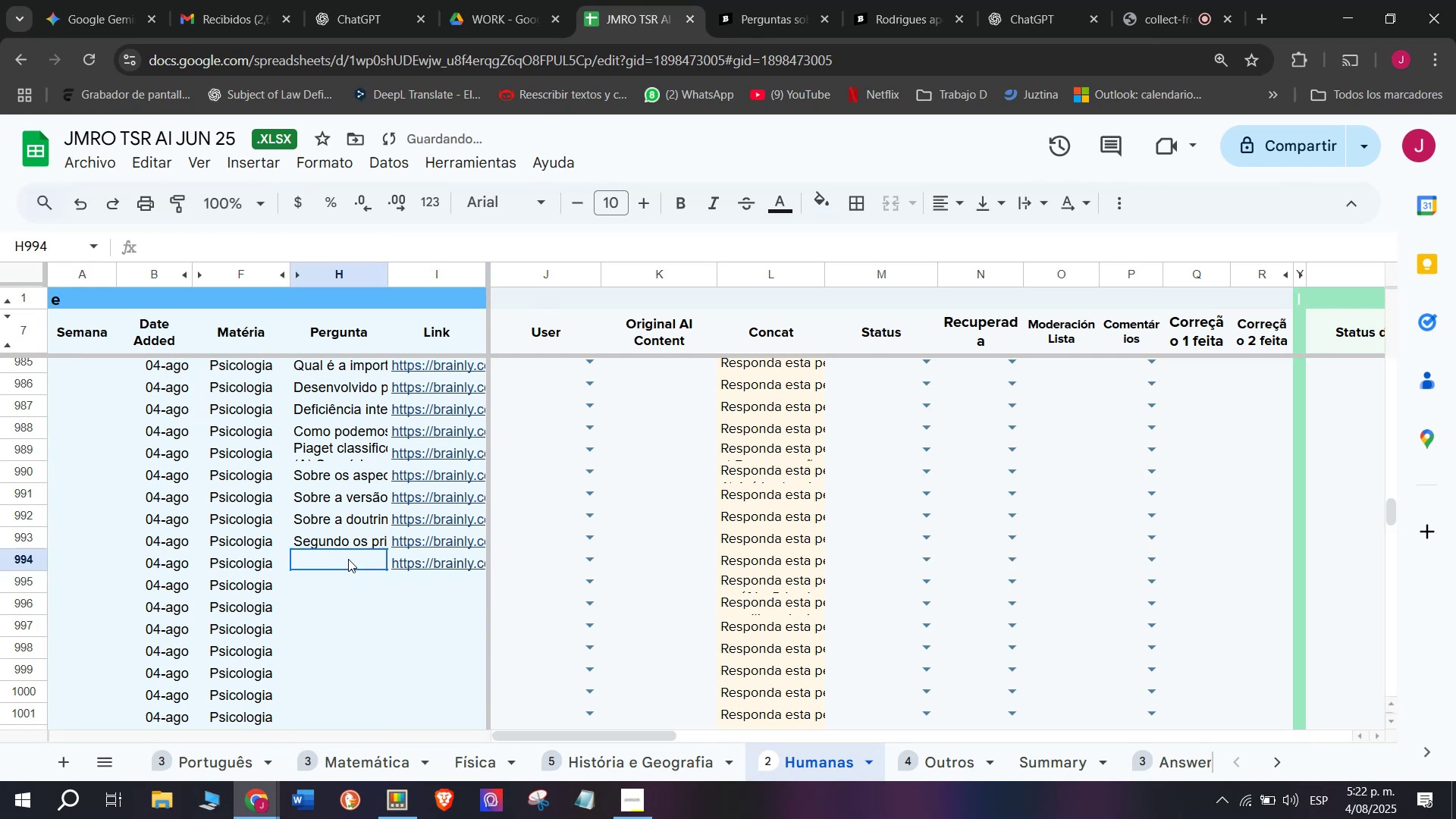 
double_click([348, 559])
 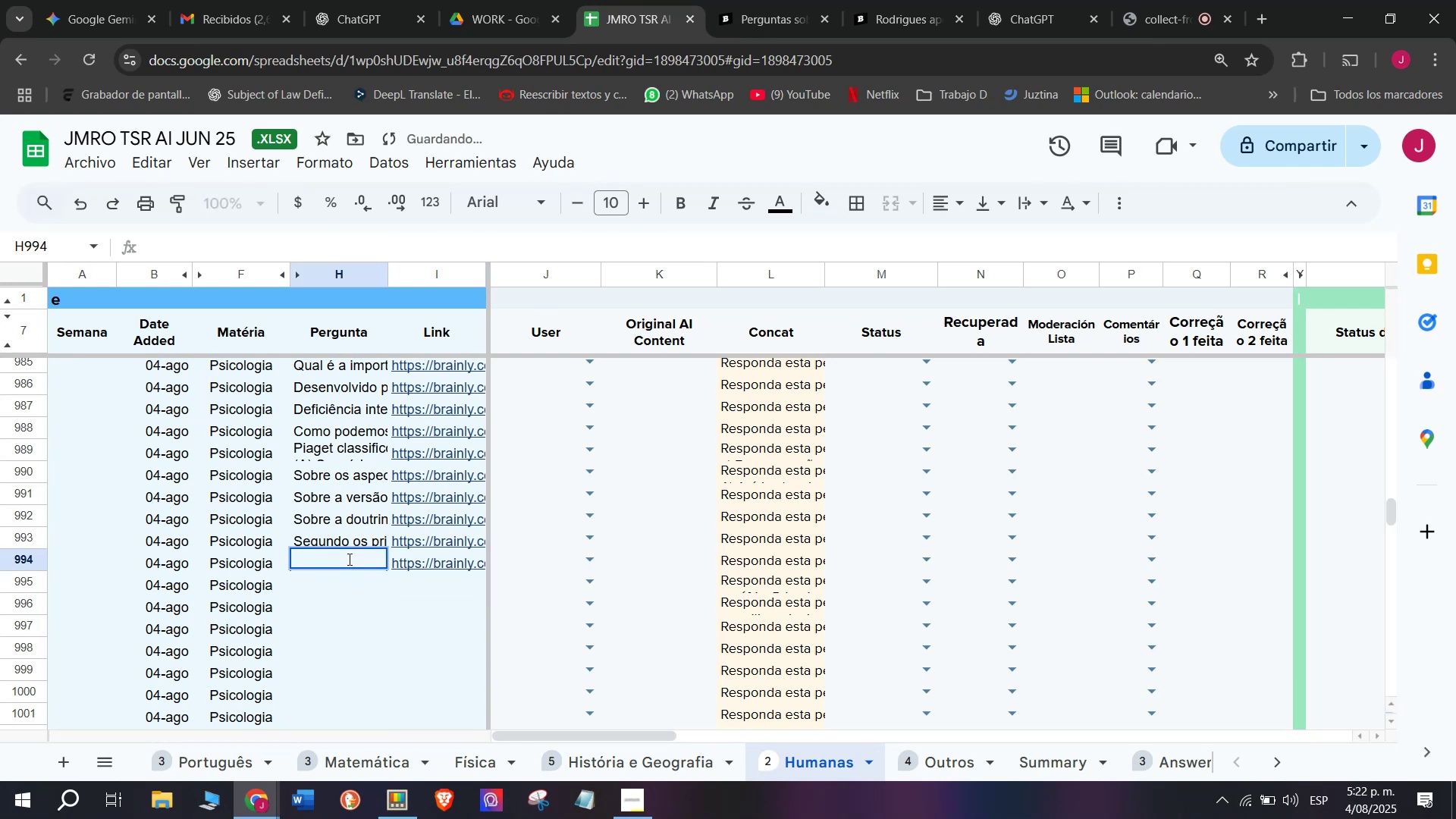 
key(Meta+V)
 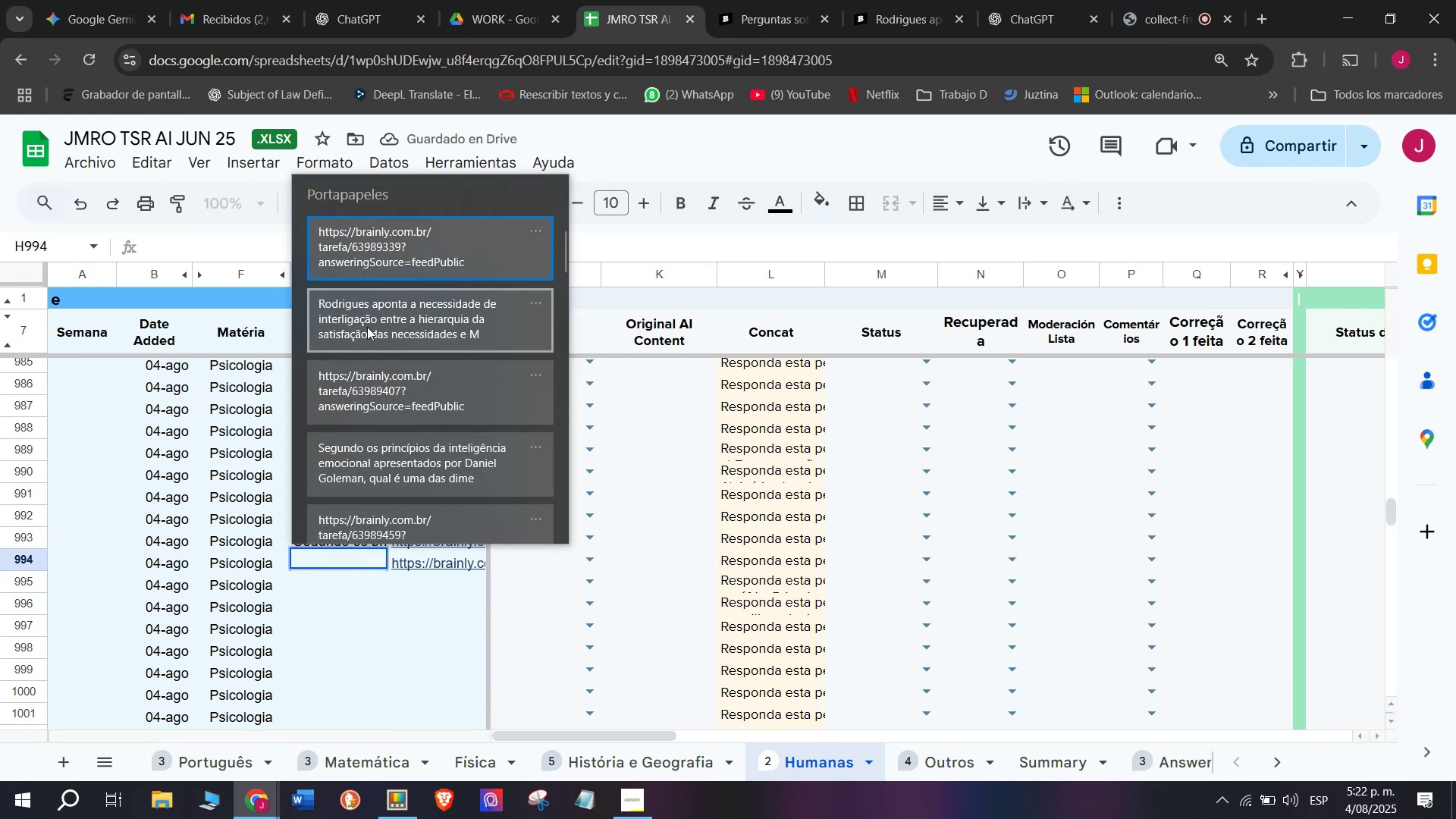 
key(Control+ControlLeft)
 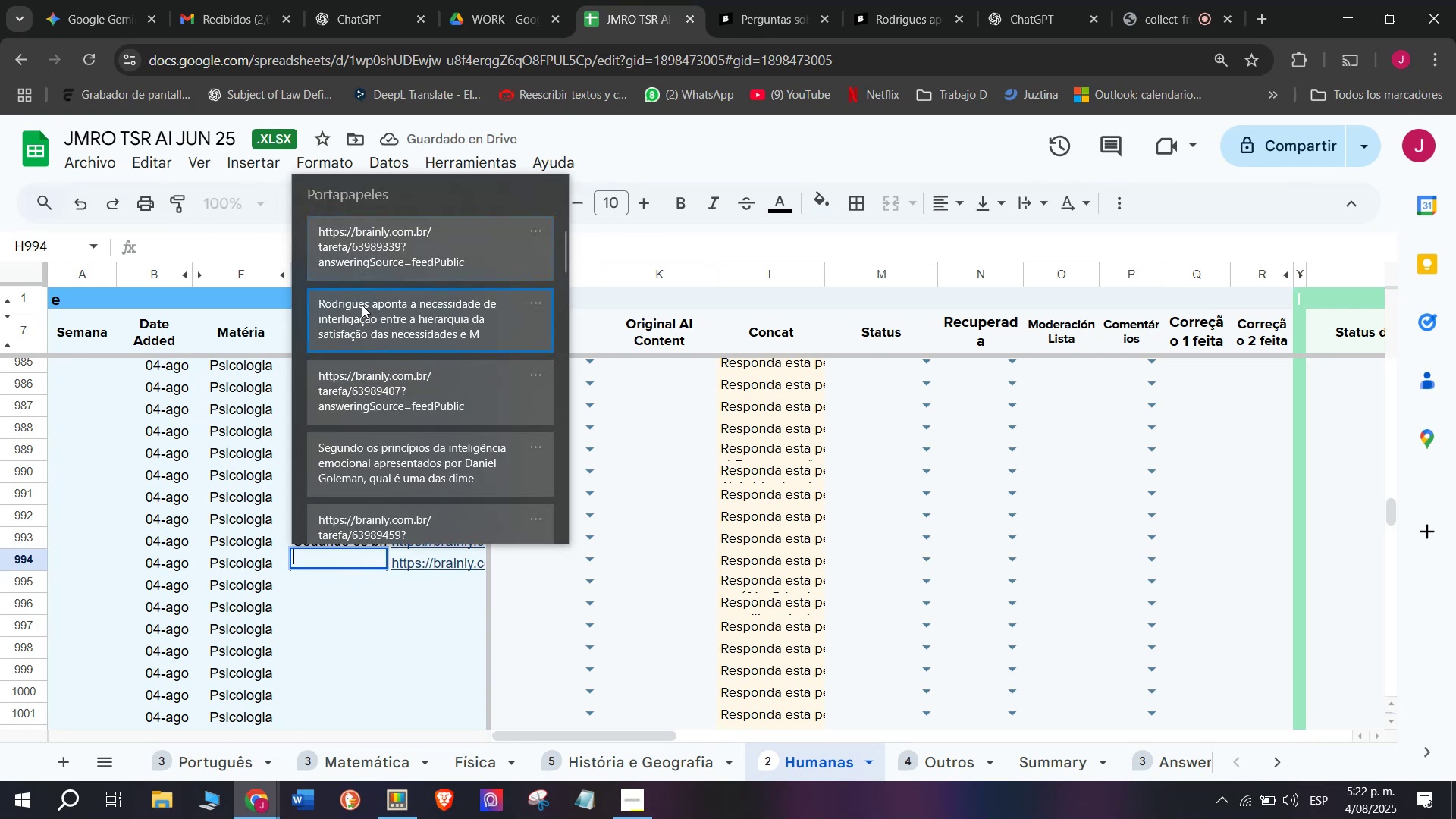 
key(Control+V)
 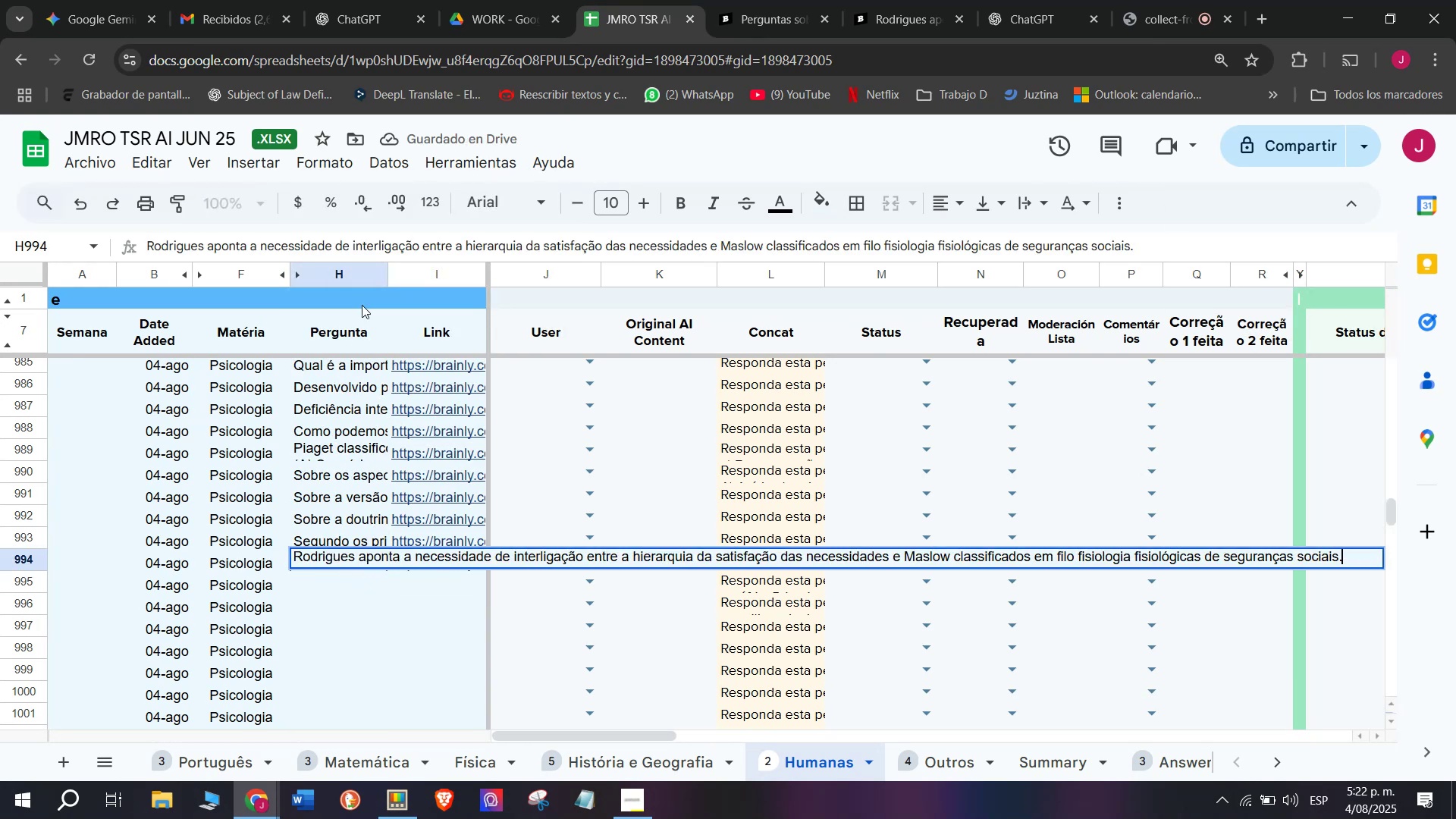 
key(Enter)
 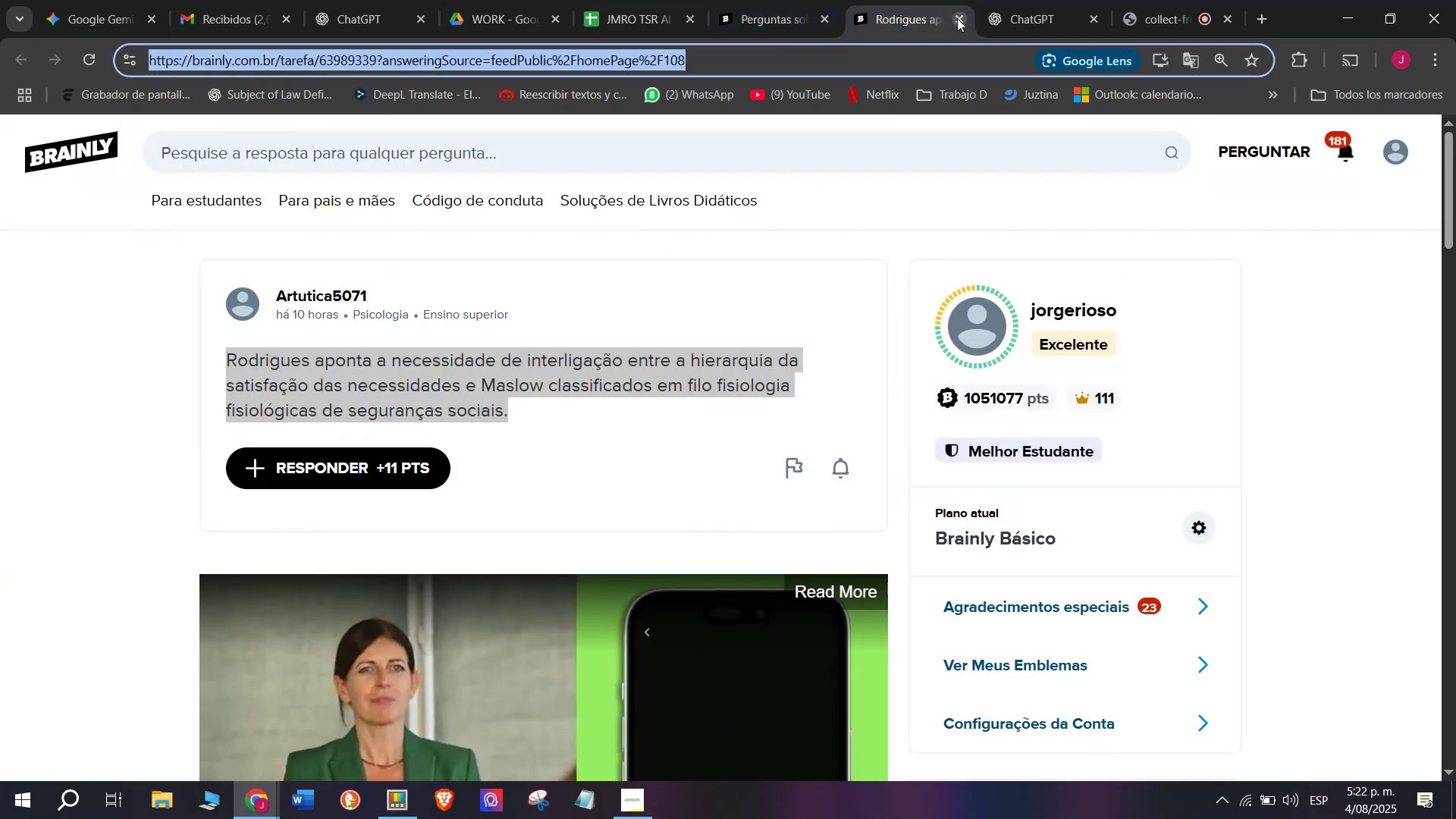 
double_click([805, 0])
 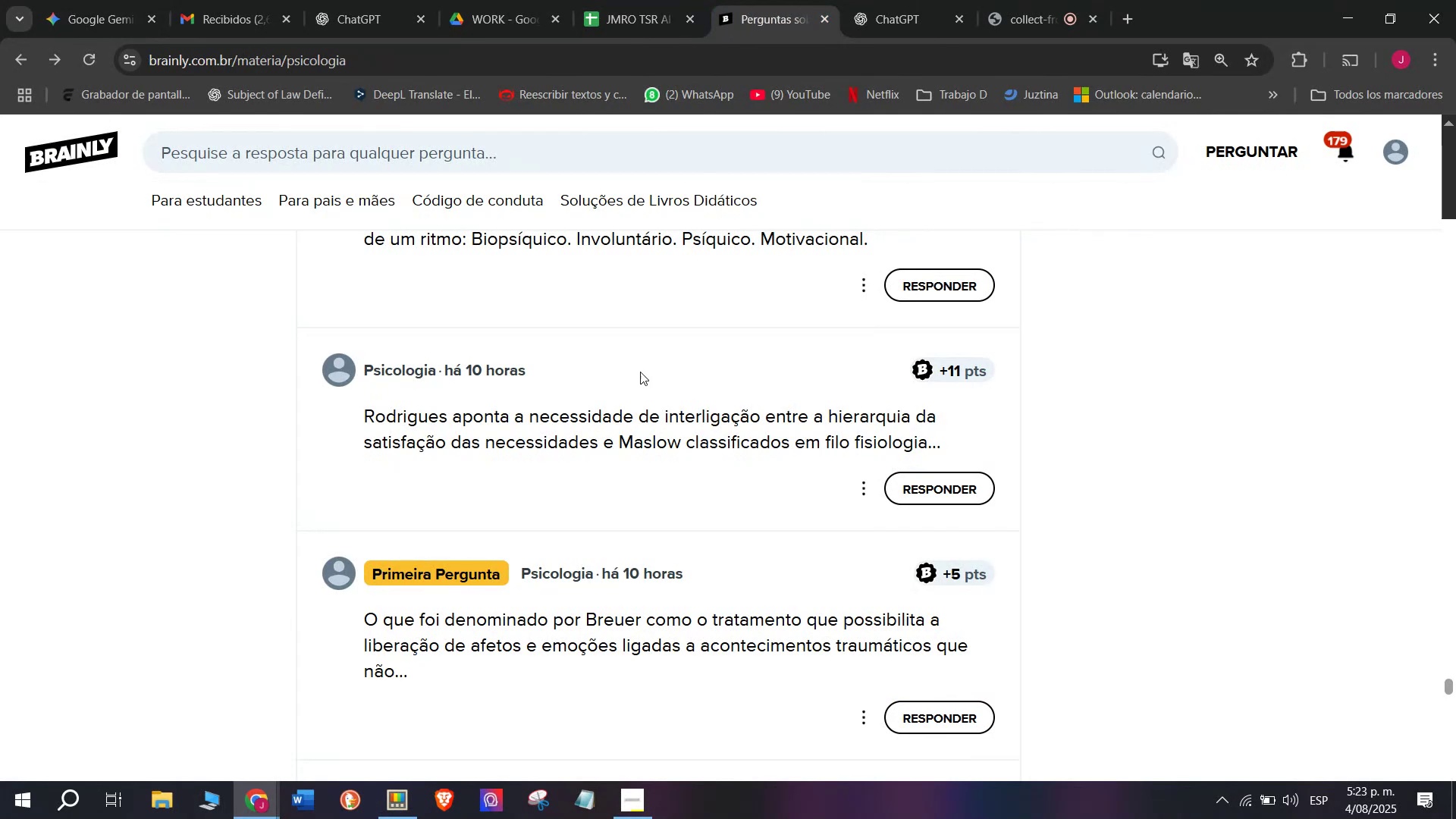 
scroll: coordinate [650, 445], scroll_direction: down, amount: 2.0
 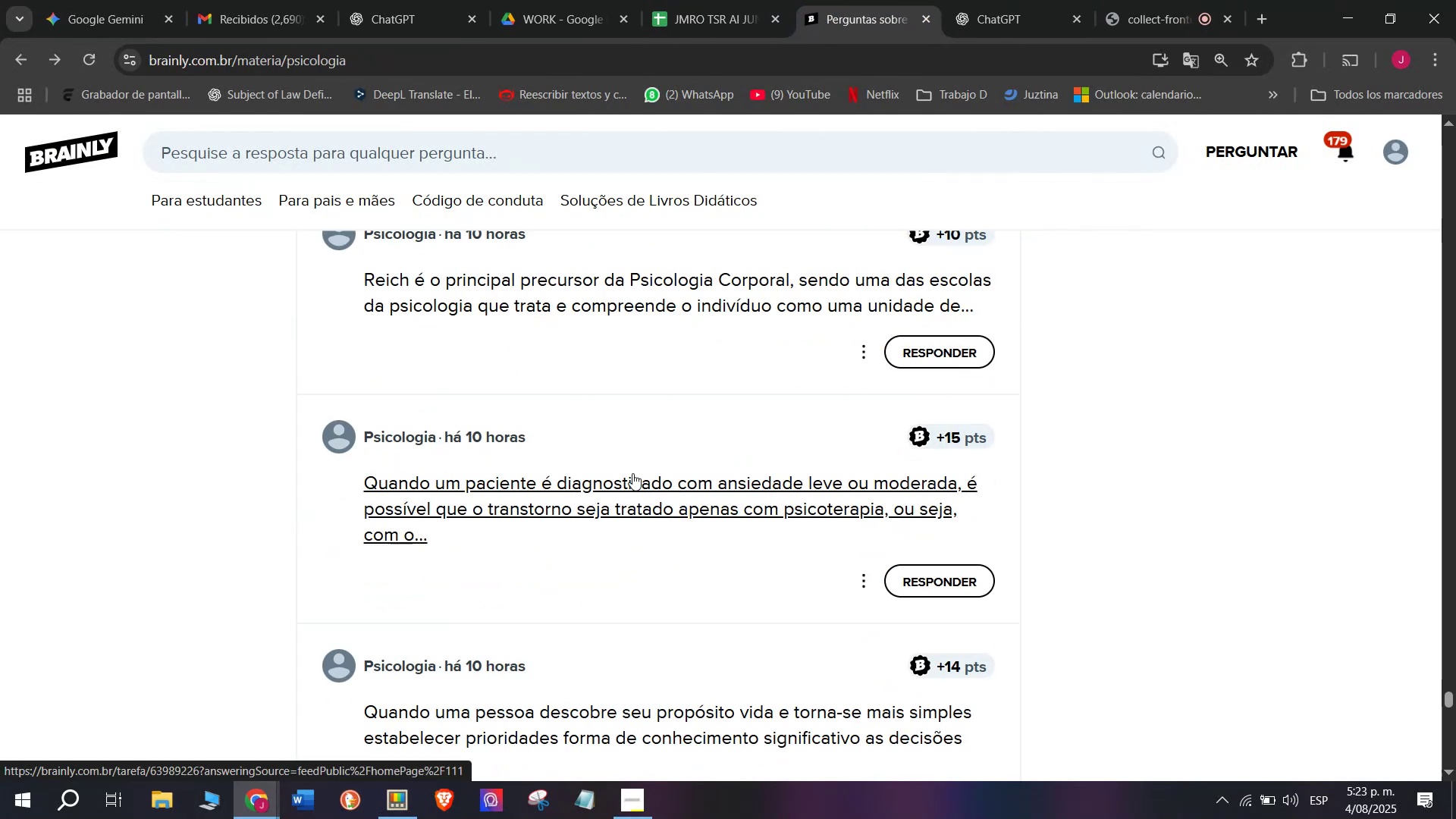 
right_click([629, 489])
 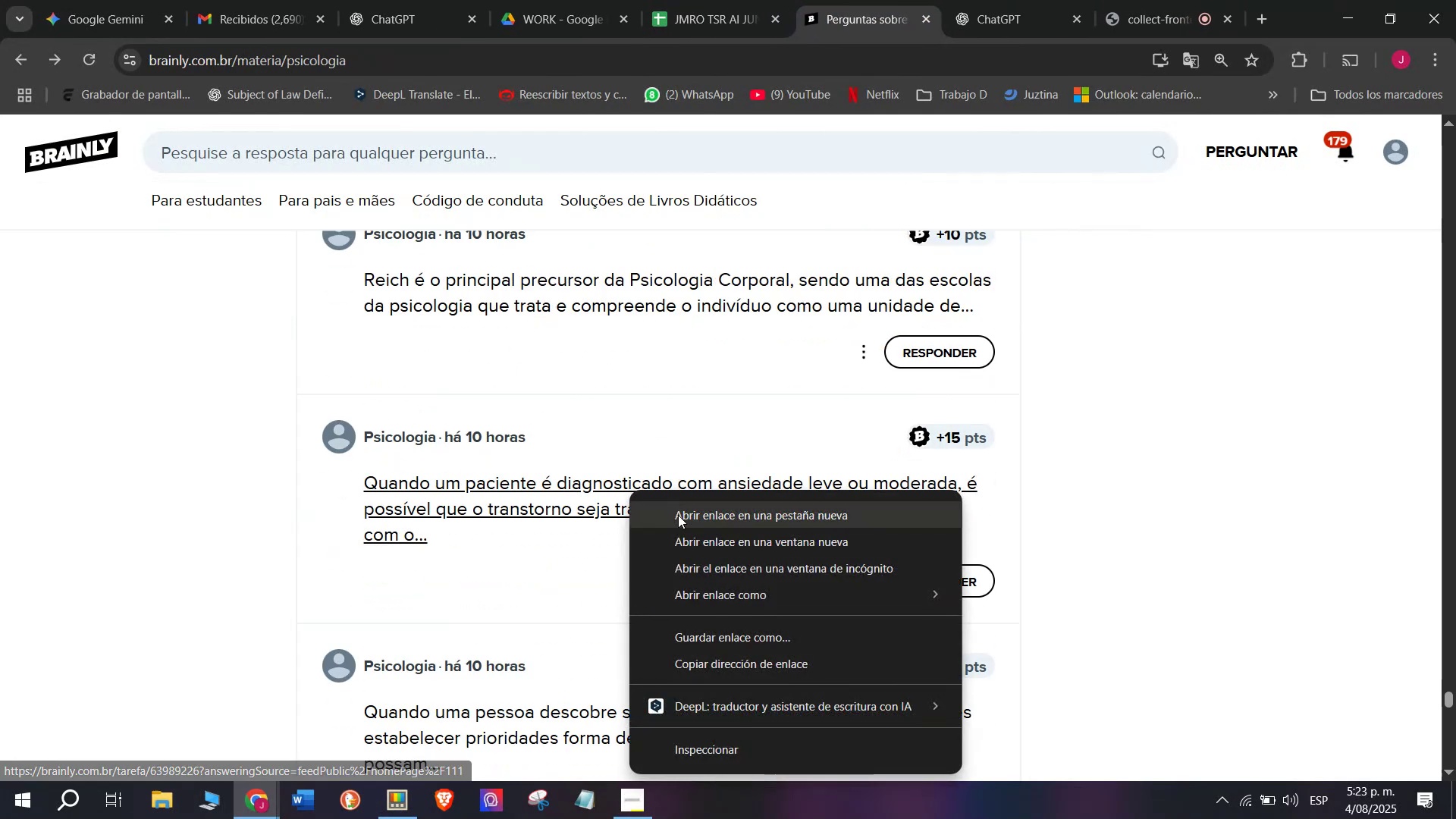 
left_click([681, 517])
 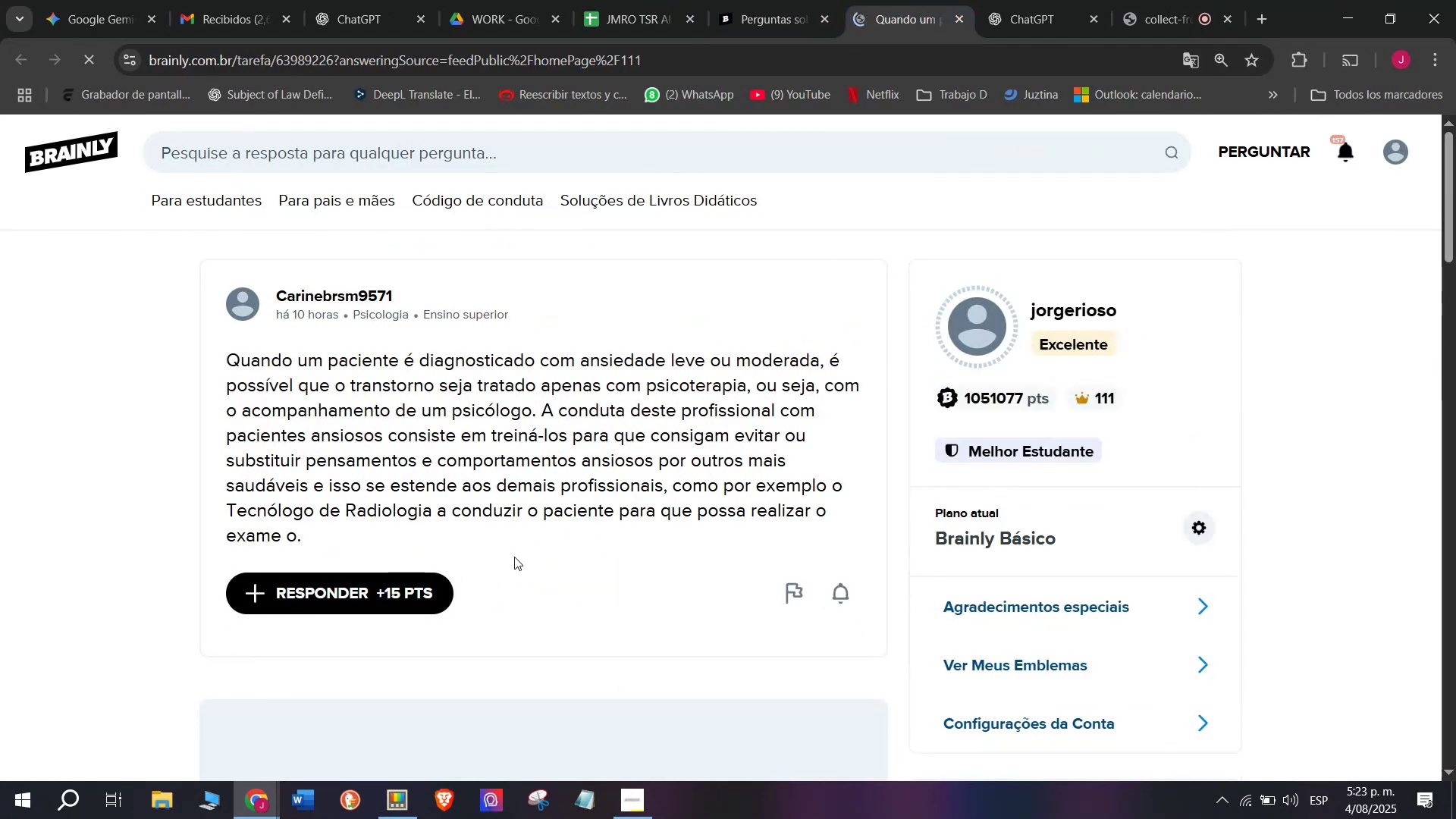 
left_click([924, 0])
 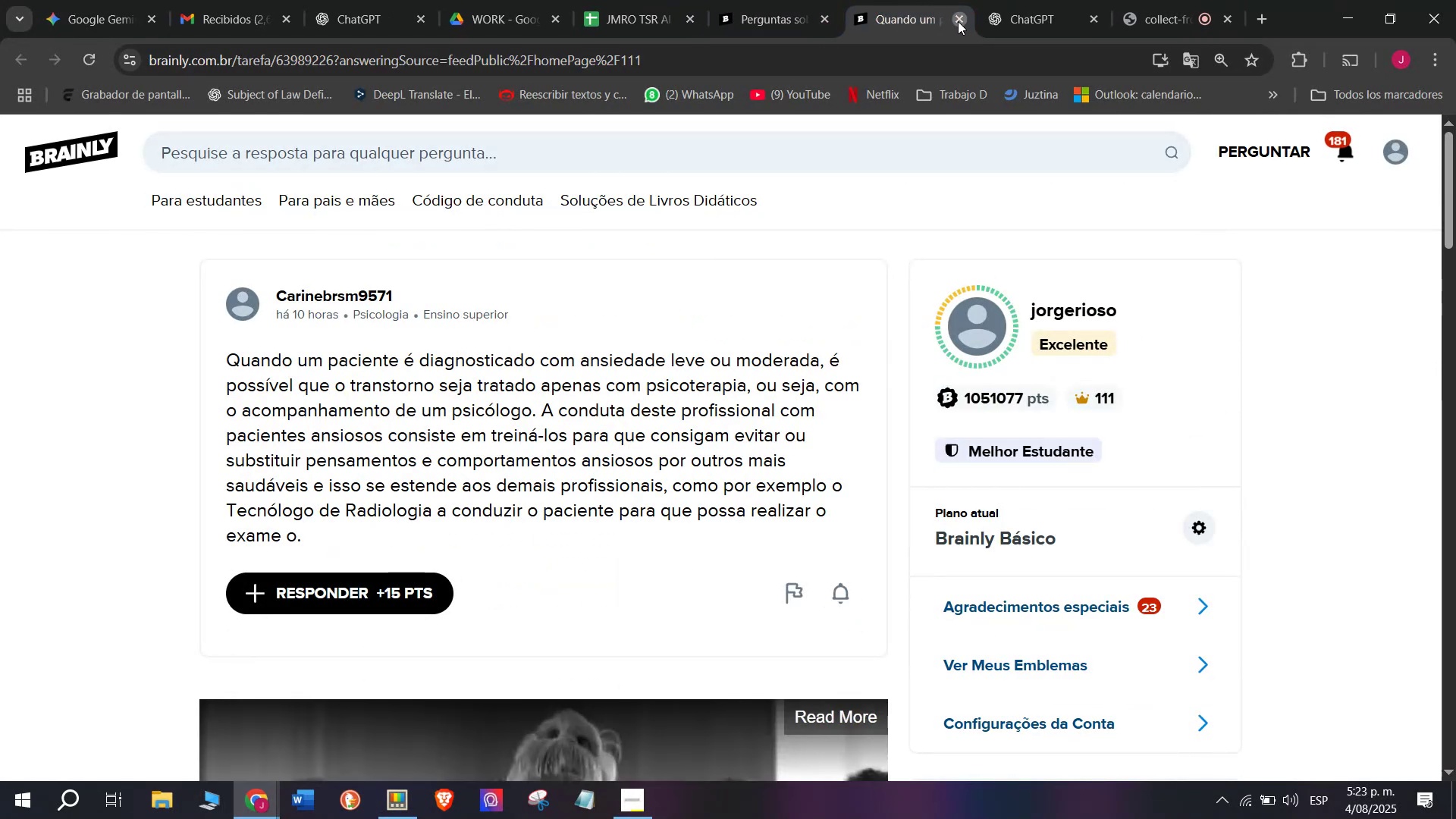 
double_click([761, 0])
 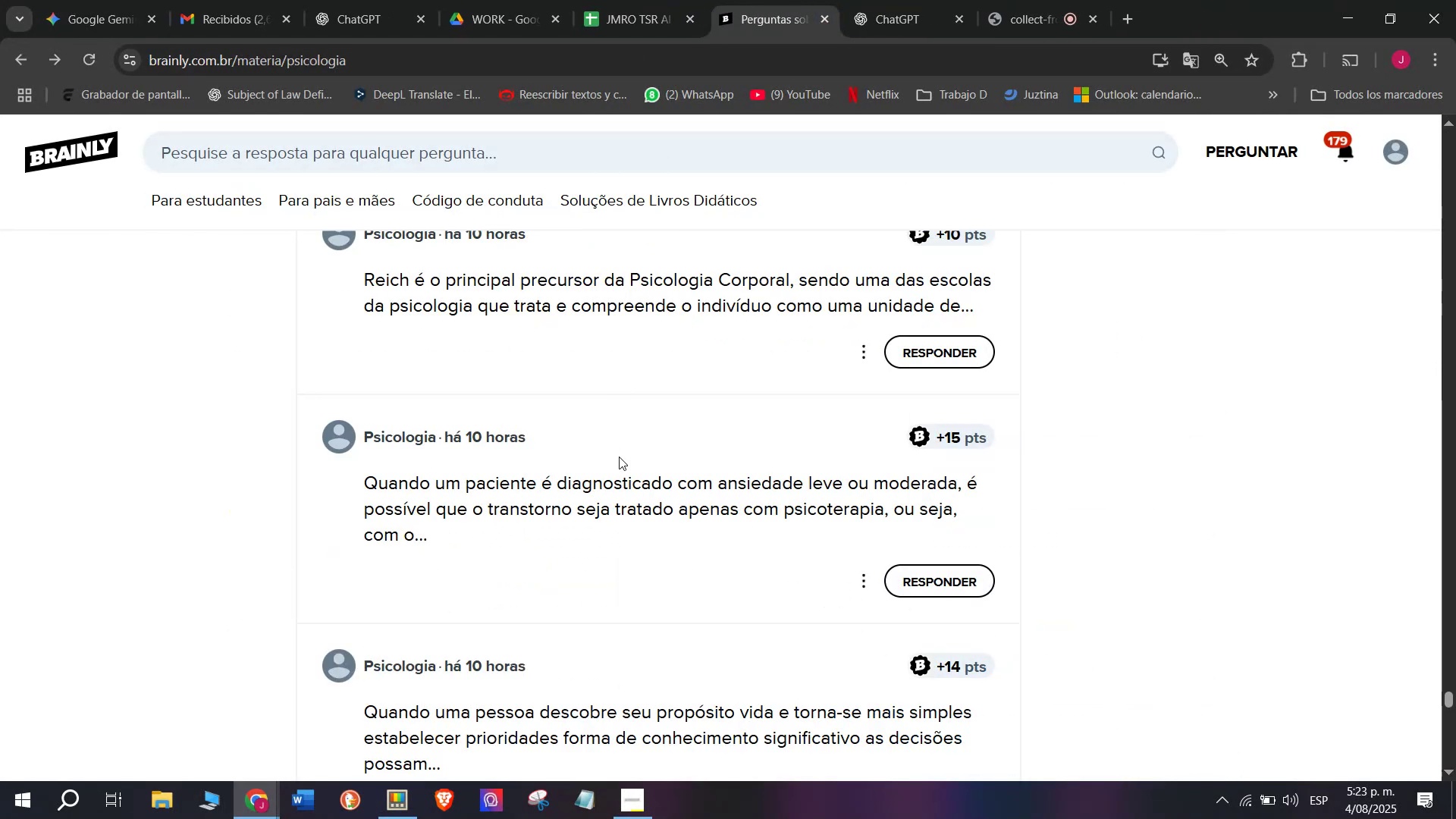 
scroll: coordinate [620, 457], scroll_direction: down, amount: 1.0
 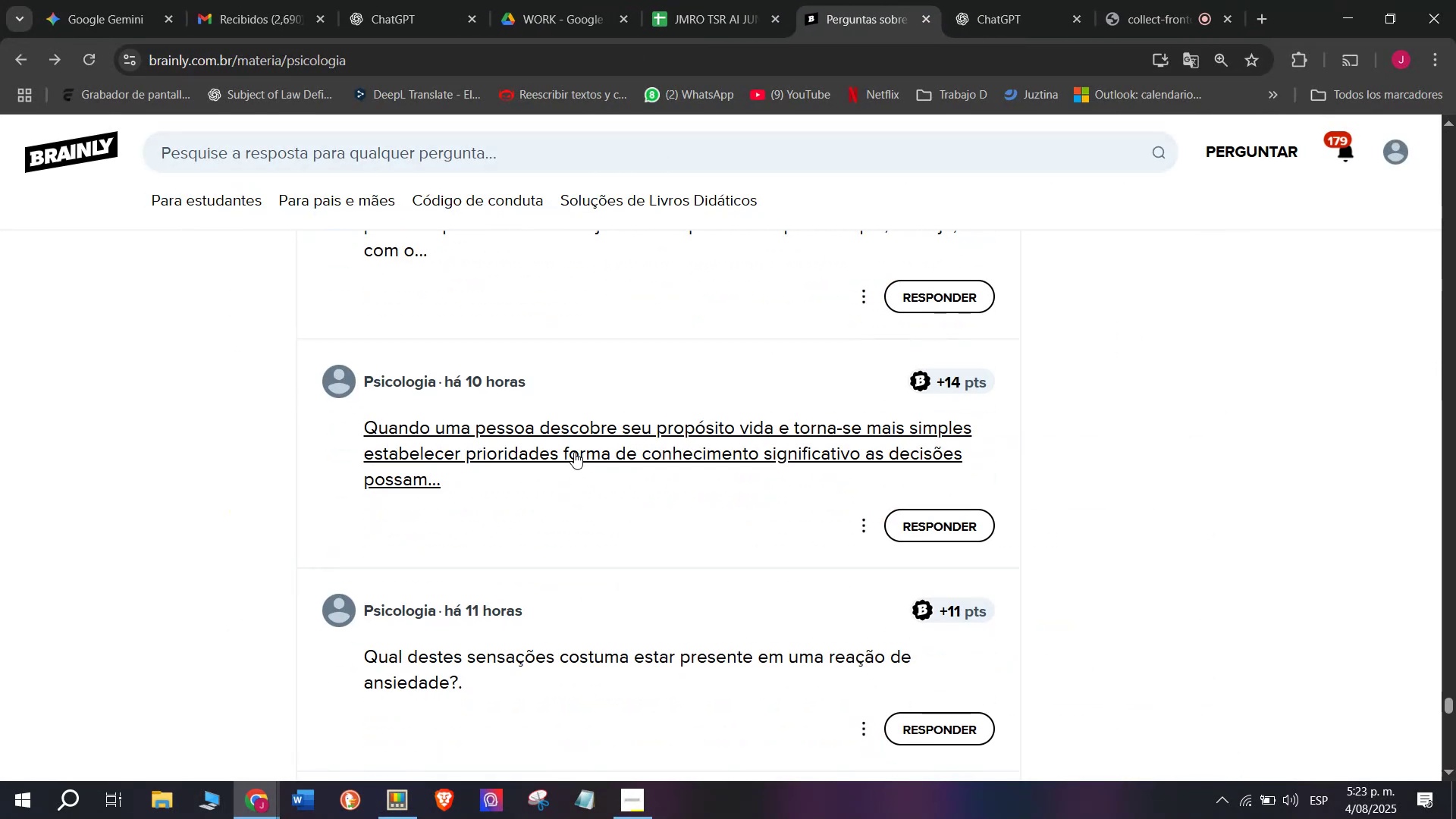 
right_click([576, 444])
 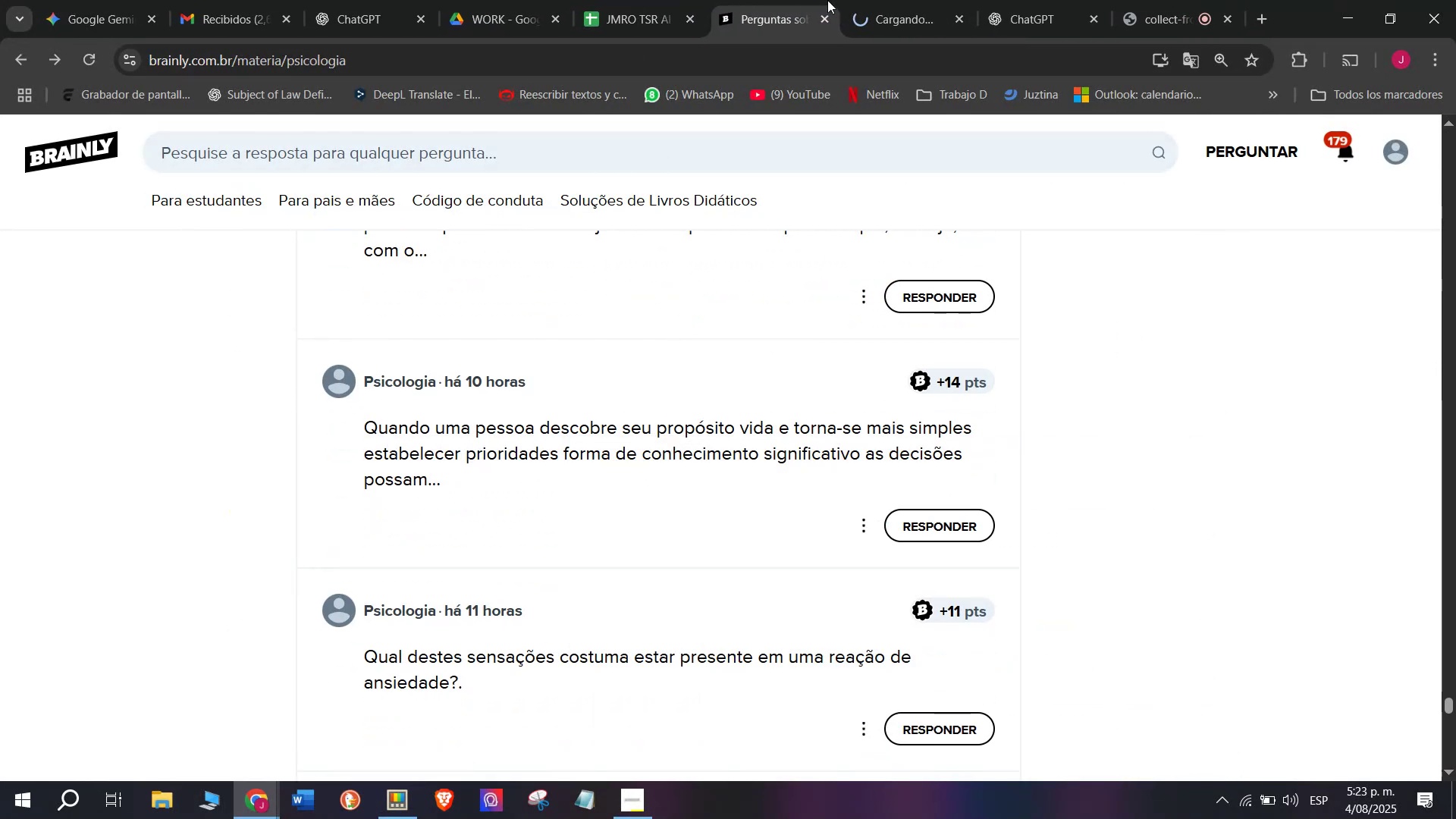 
left_click([939, 0])
 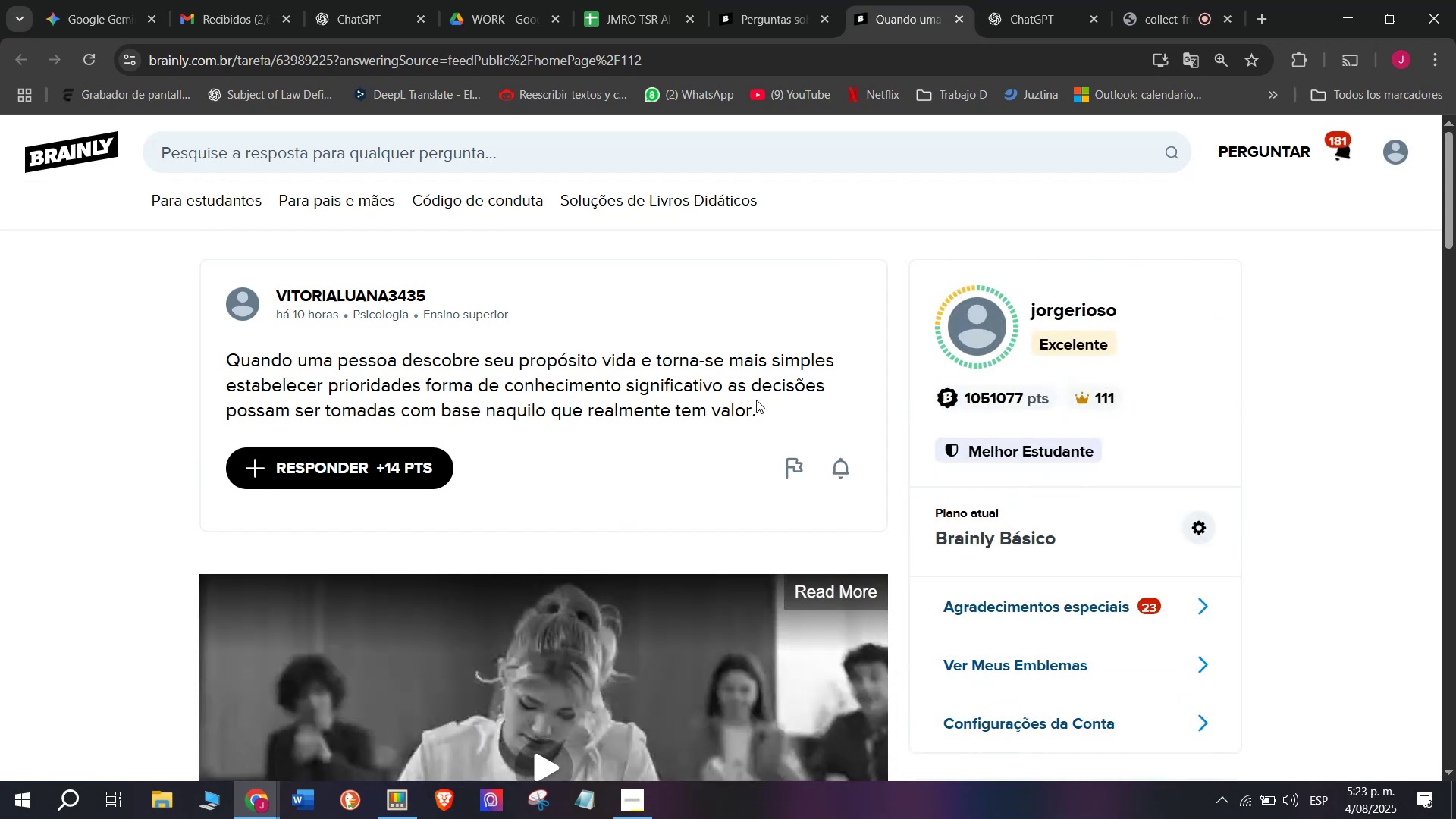 
left_click([886, 0])
 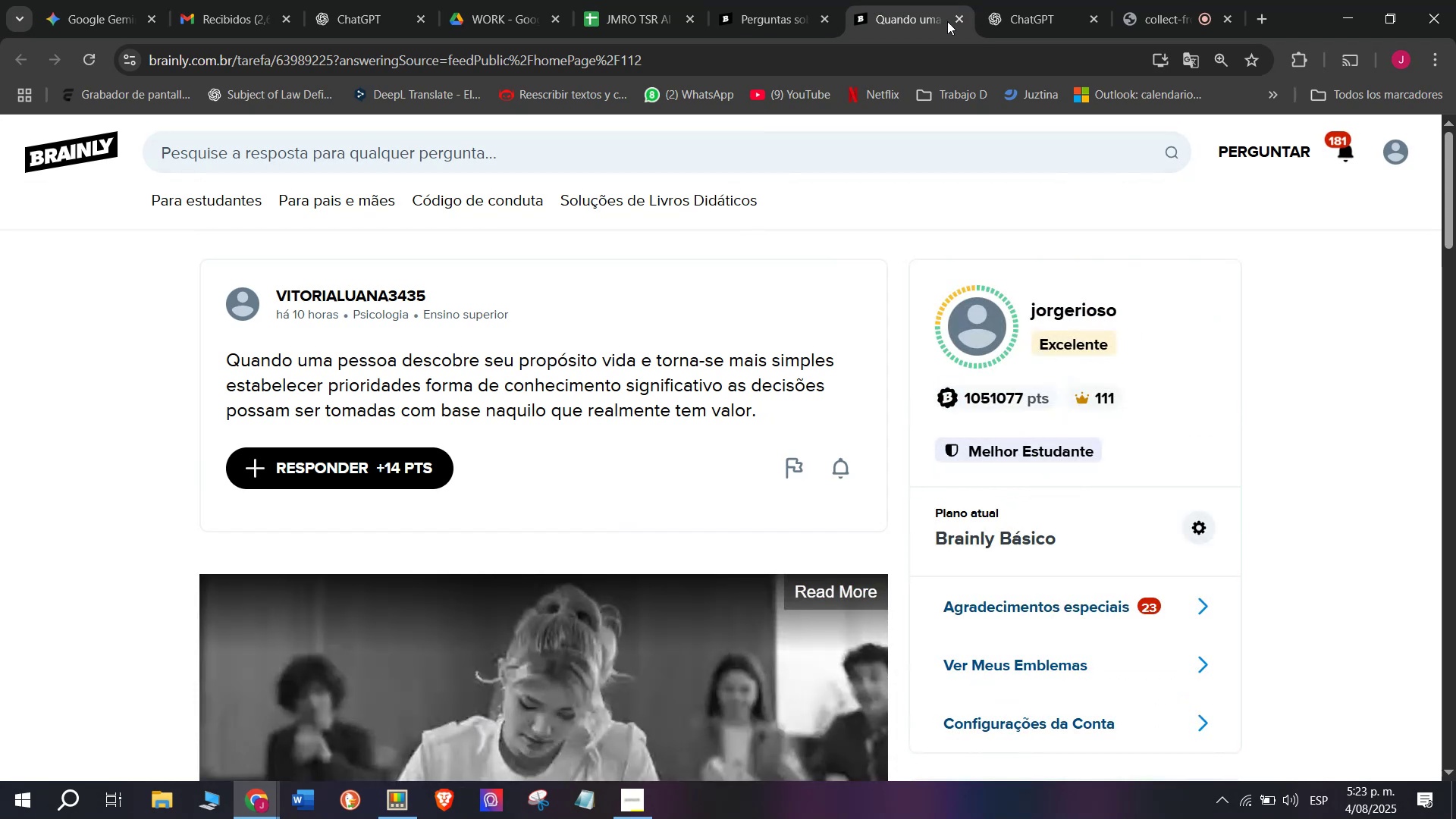 
left_click_drag(start_coordinate=[956, 18], to_coordinate=[957, 14])
 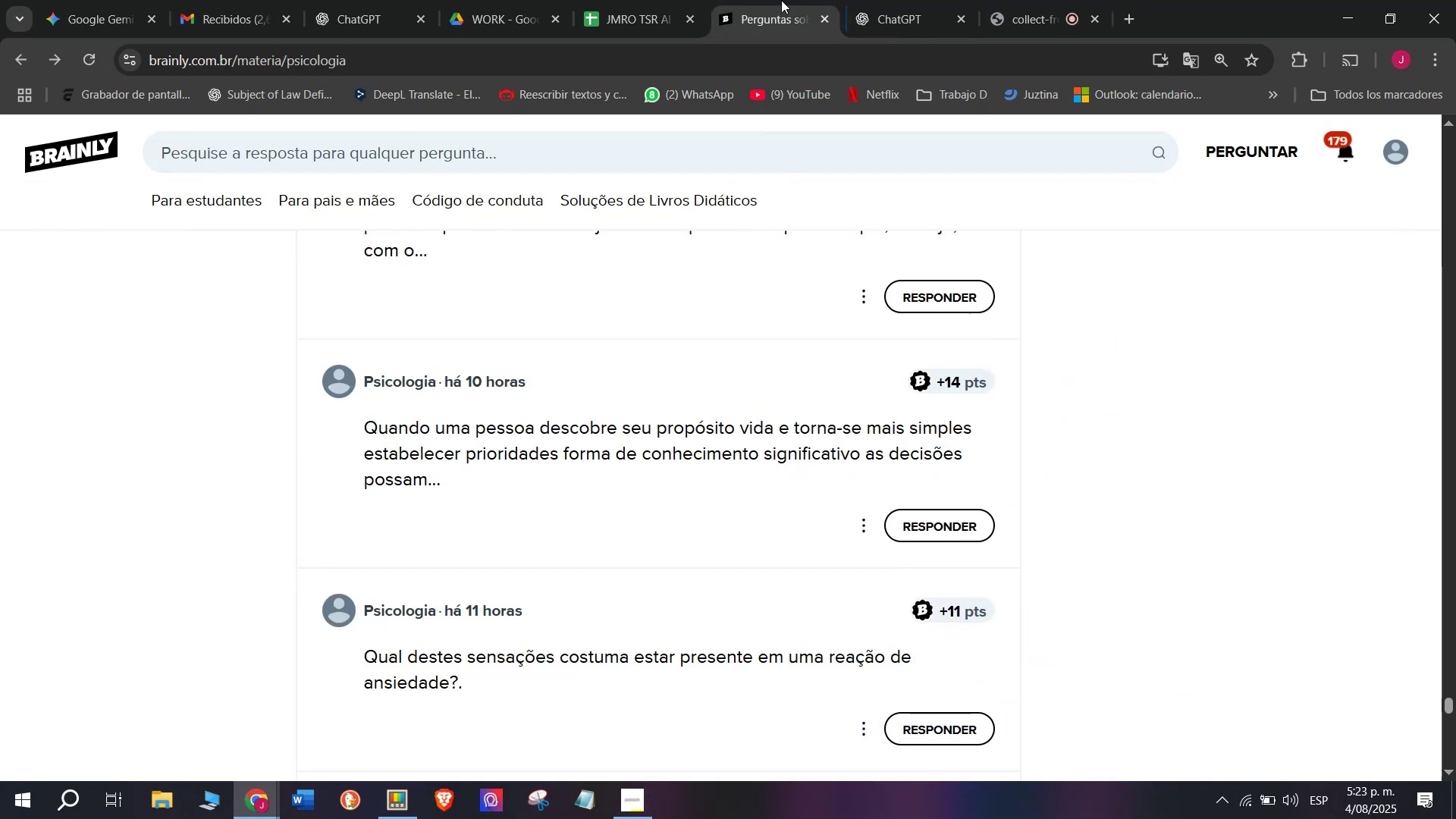 
double_click([780, 0])
 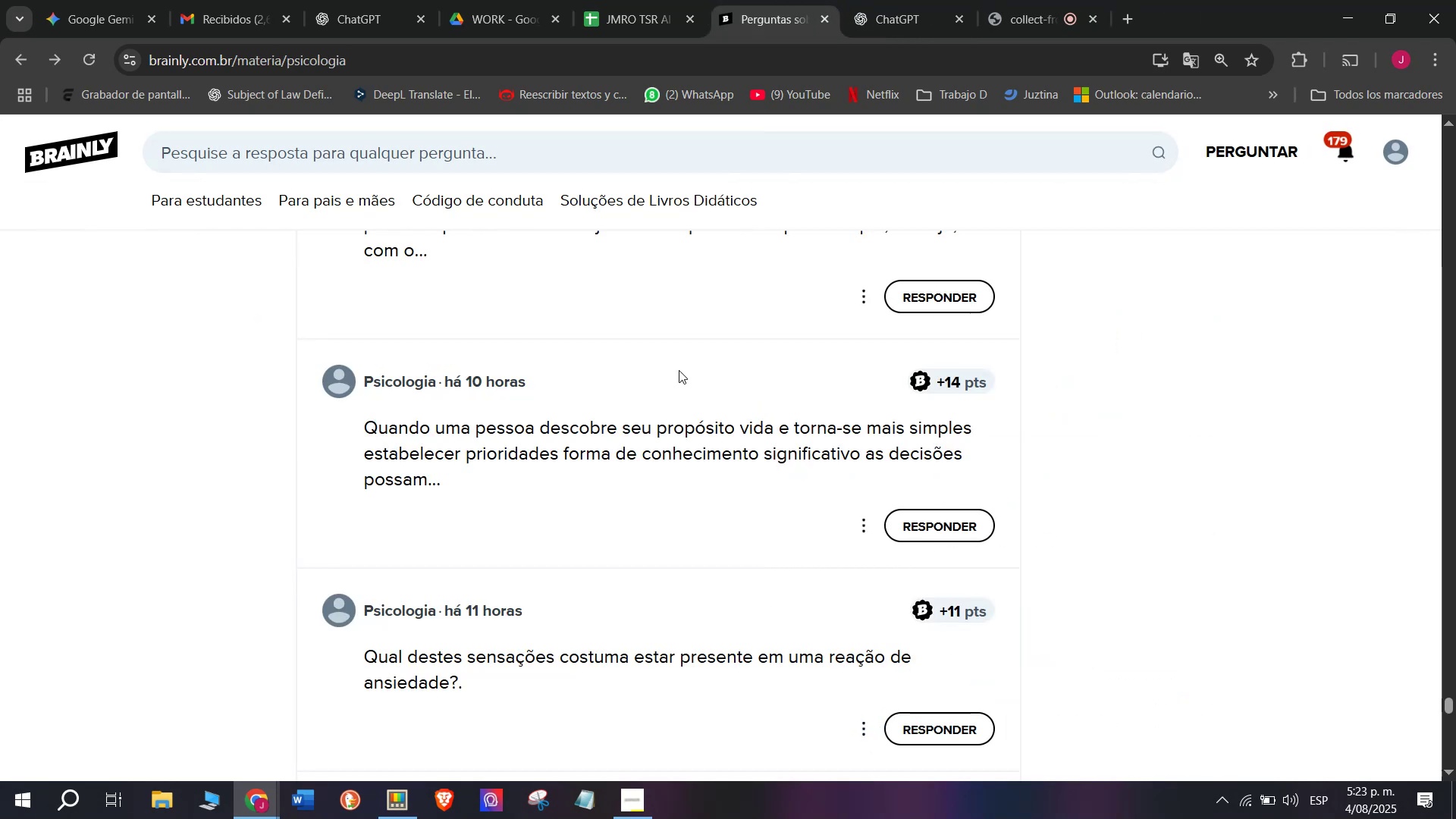 
scroll: coordinate [708, 431], scroll_direction: down, amount: 1.0
 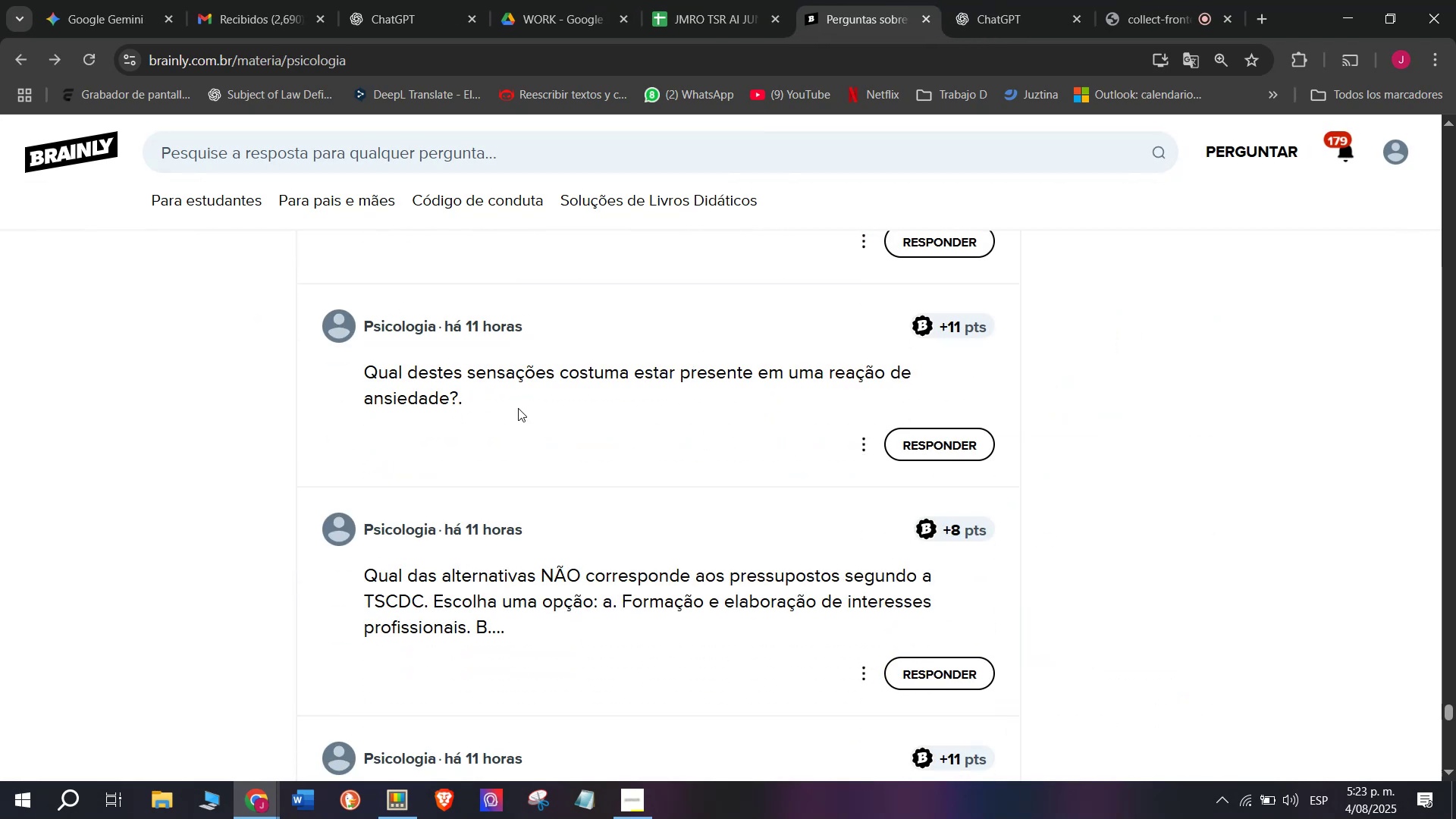 
right_click([521, 378])
 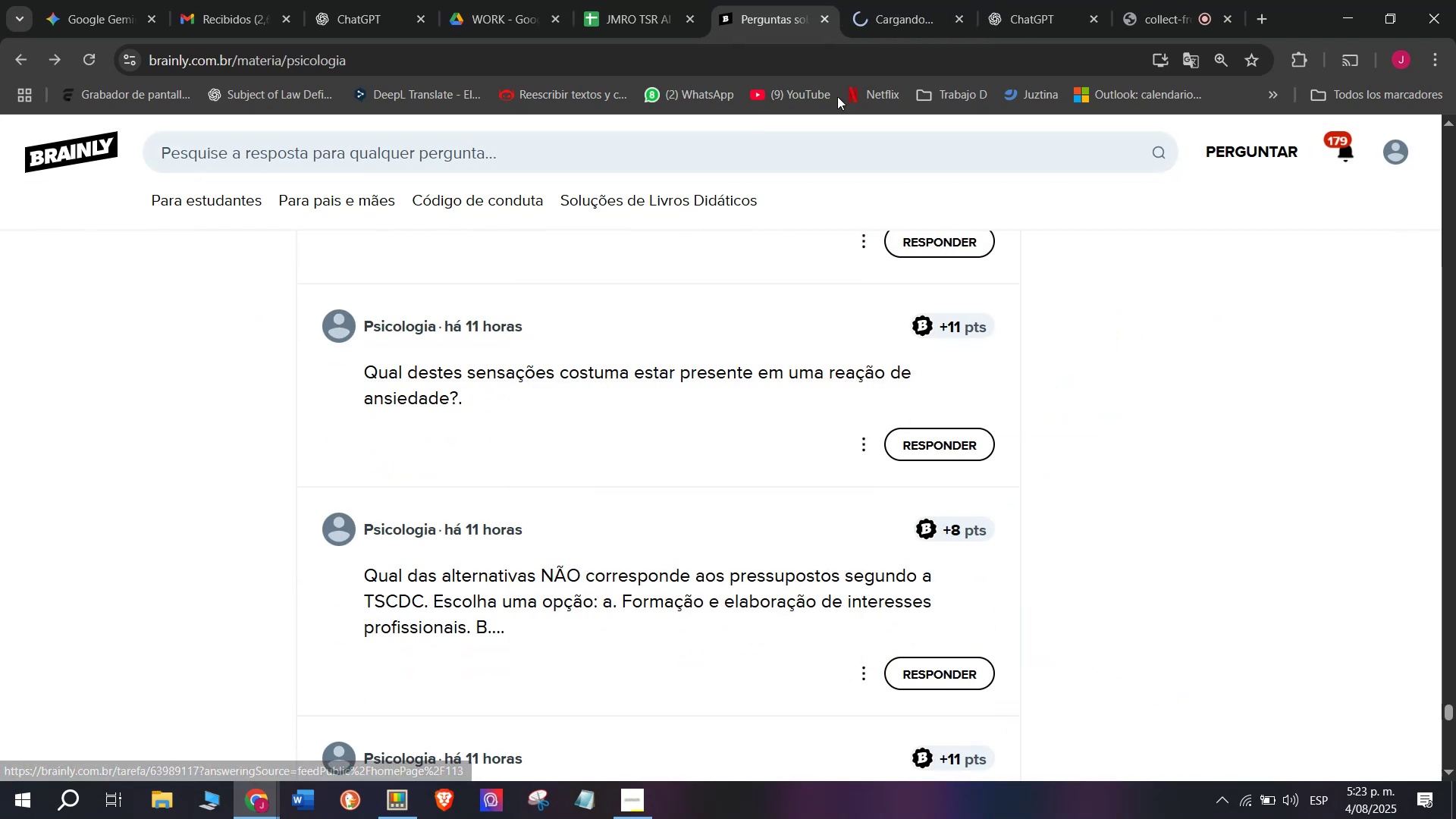 
left_click([924, 0])
 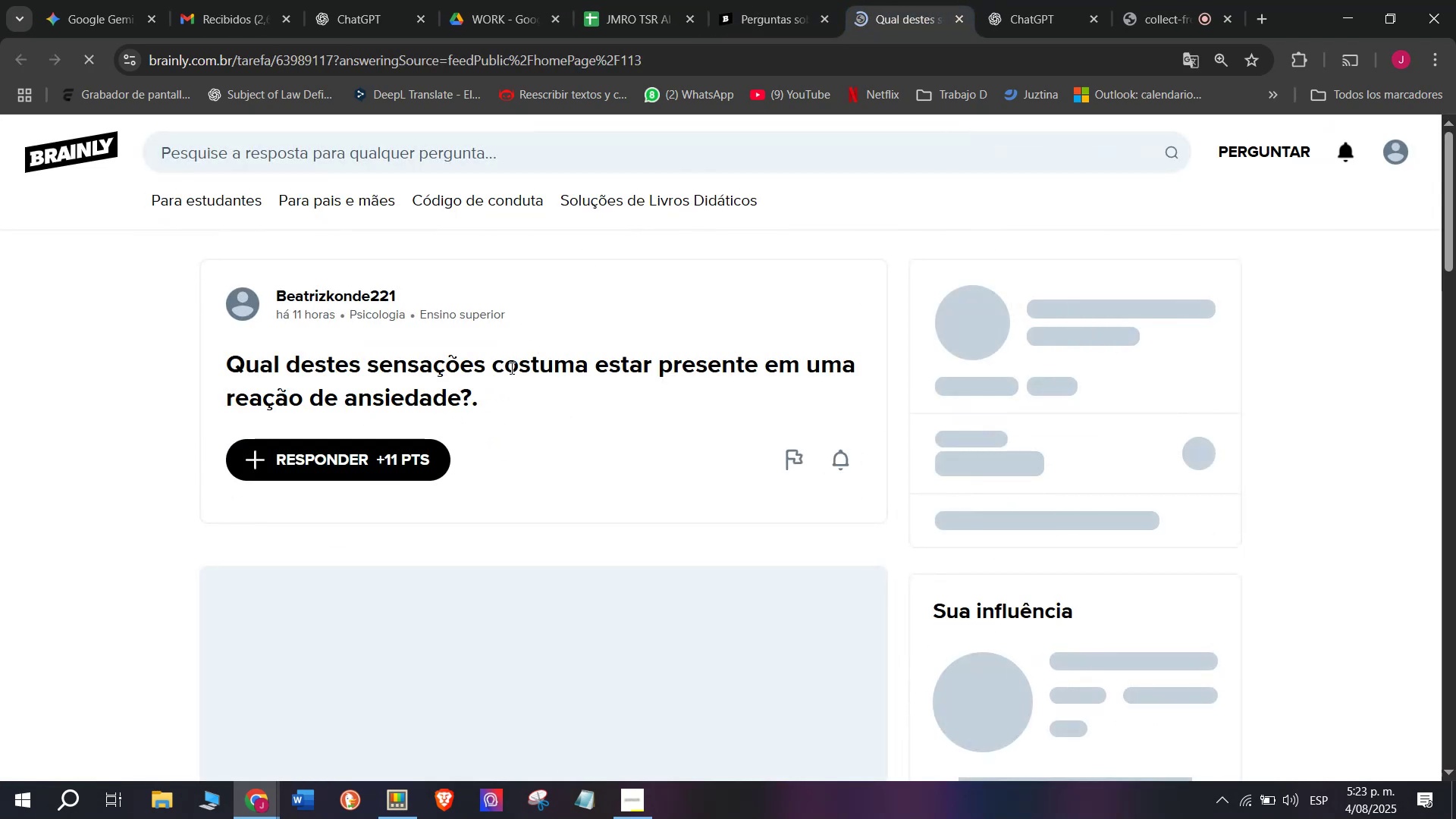 
left_click_drag(start_coordinate=[519, 391], to_coordinate=[229, 370])
 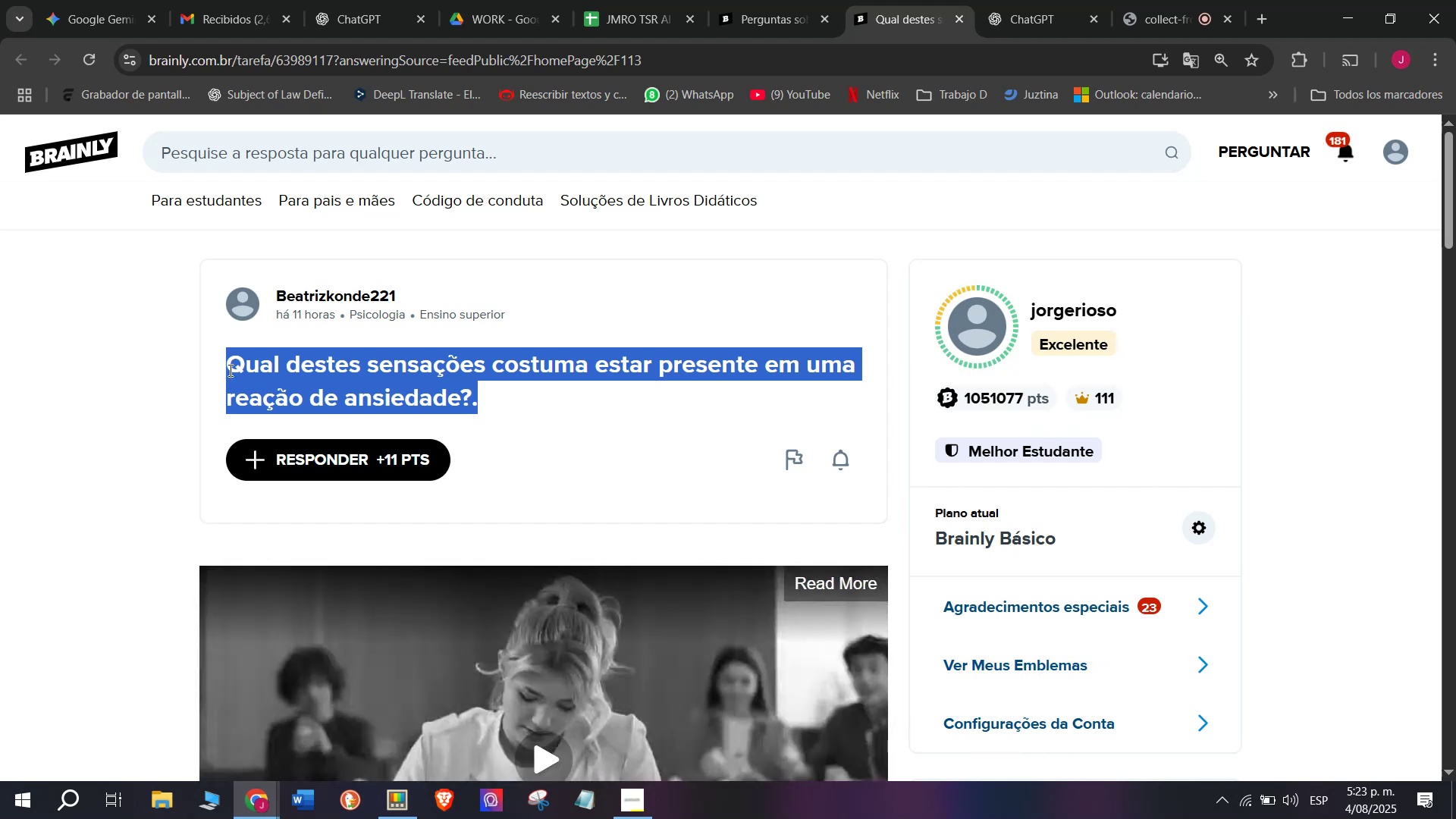 
key(Control+C)
 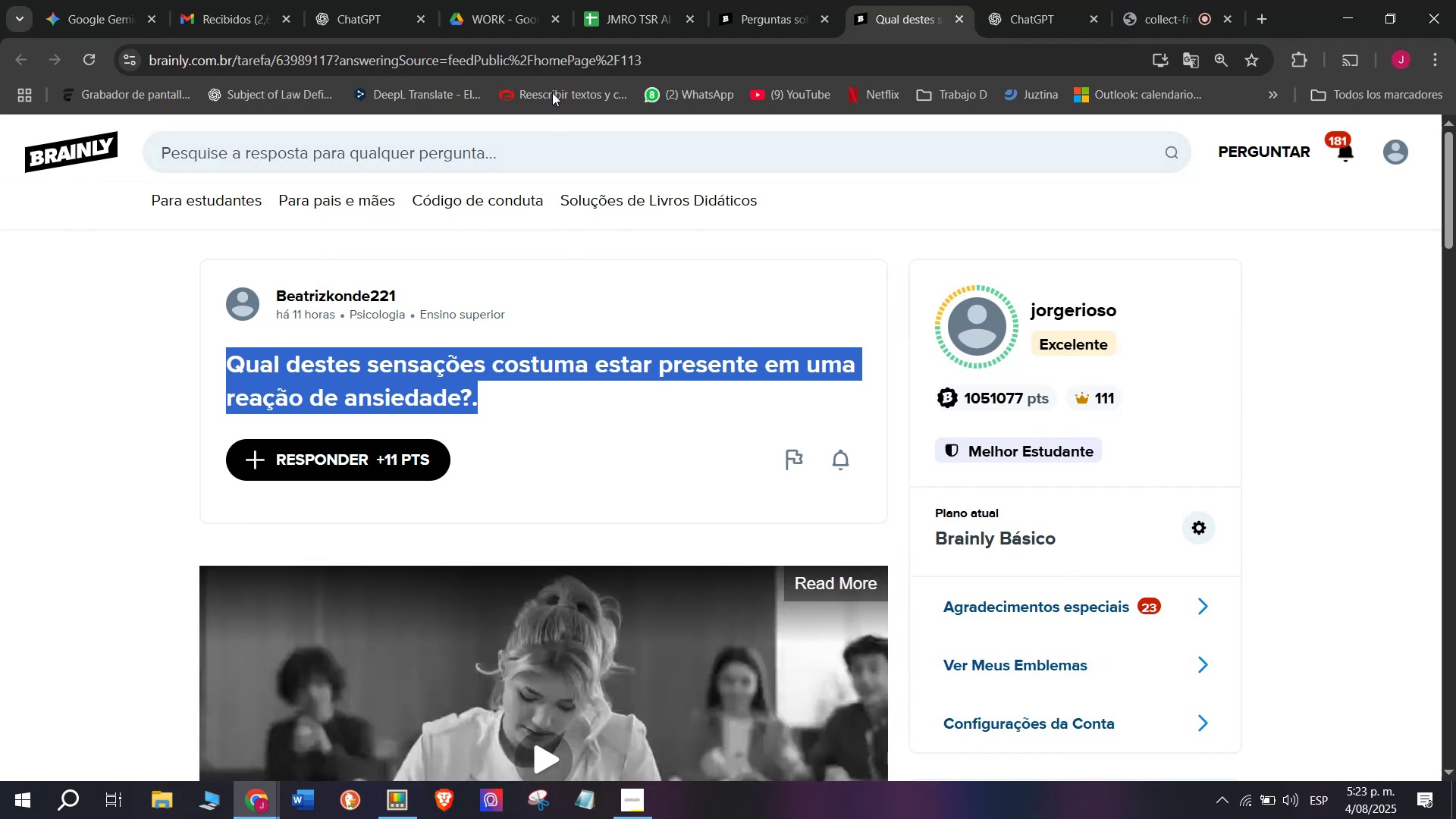 
double_click([548, 50])
 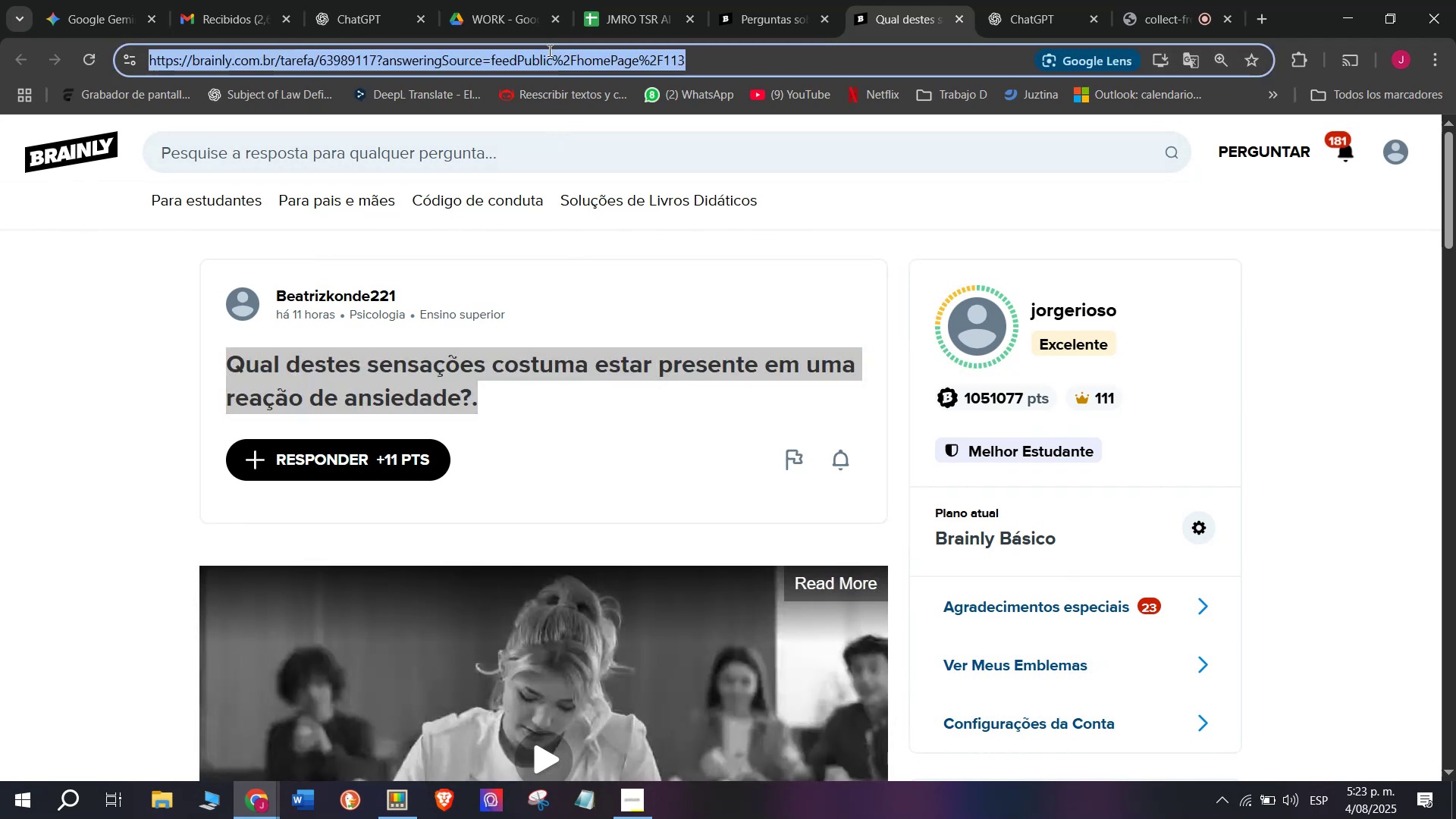 
triple_click([548, 50])
 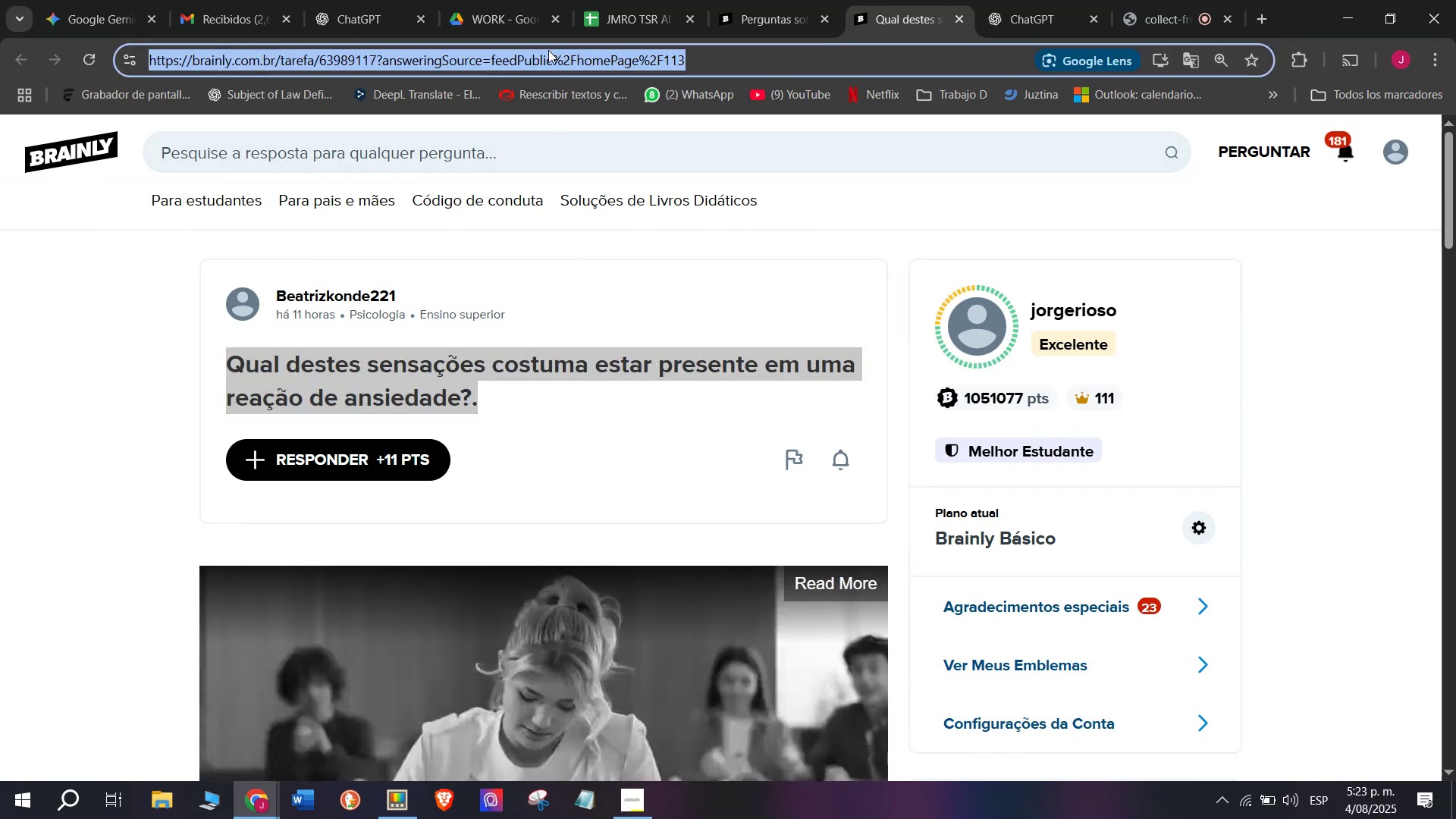 
key(Control+C)
 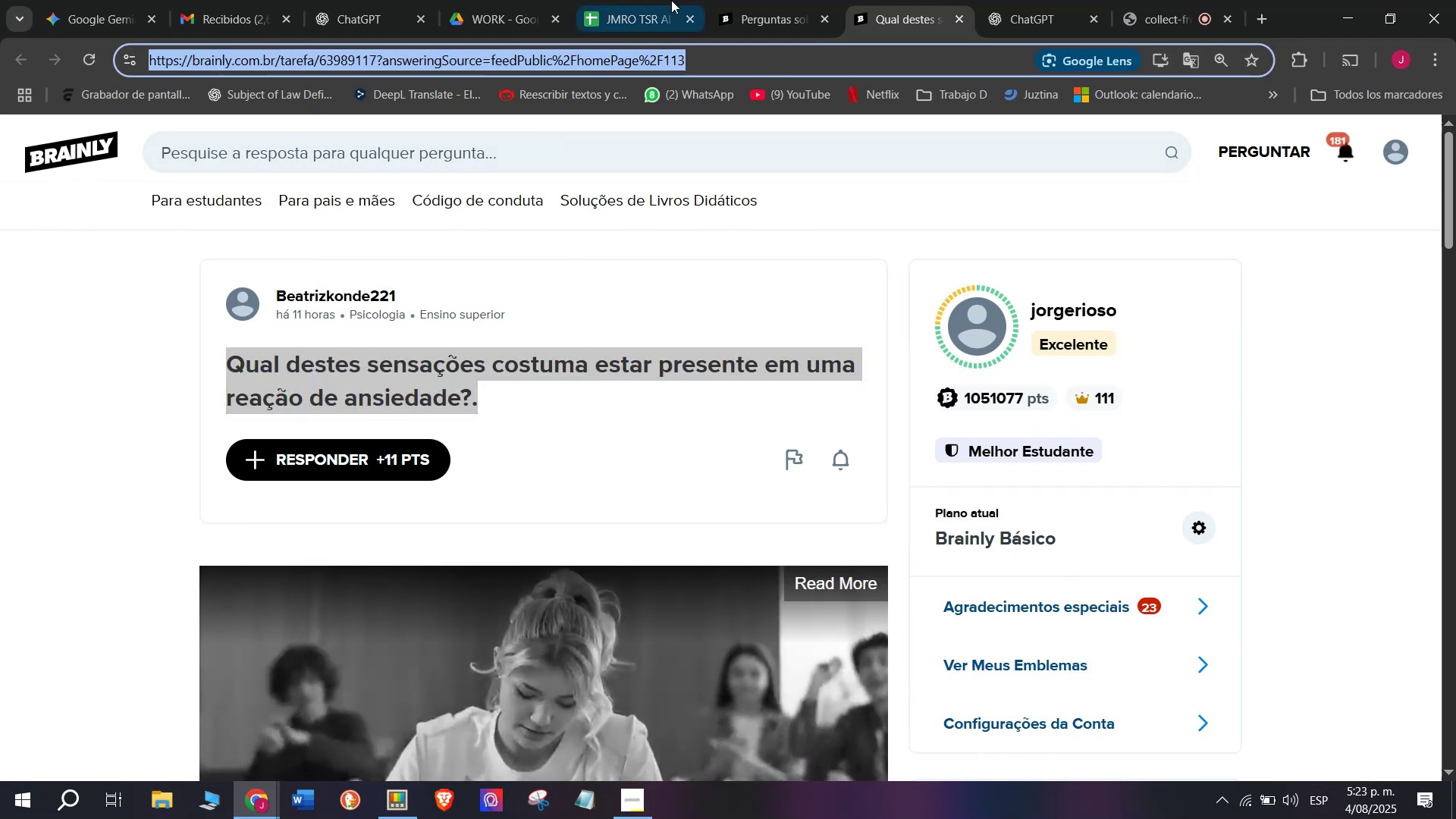 
left_click([678, 0])
 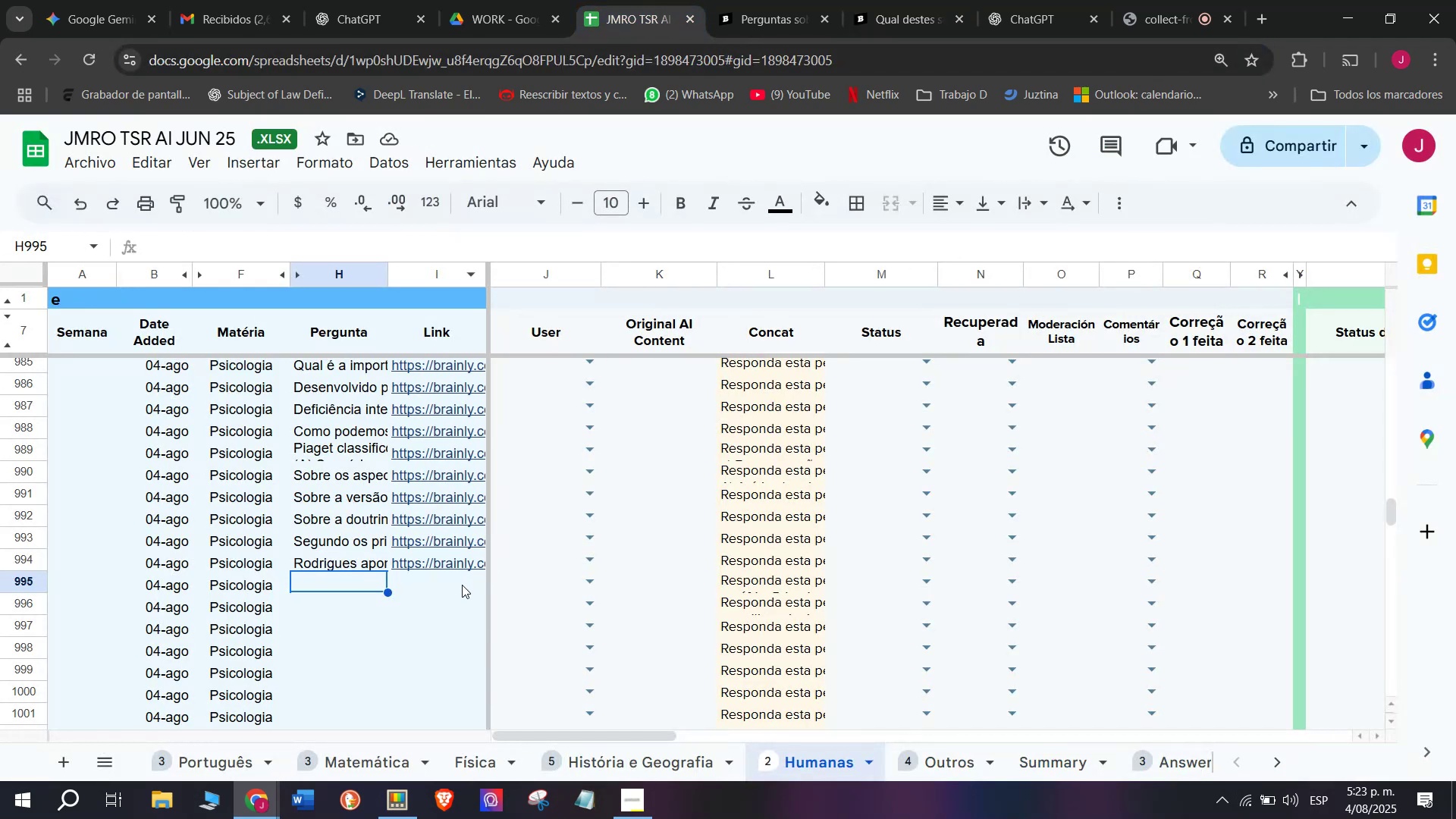 
double_click([460, 588])
 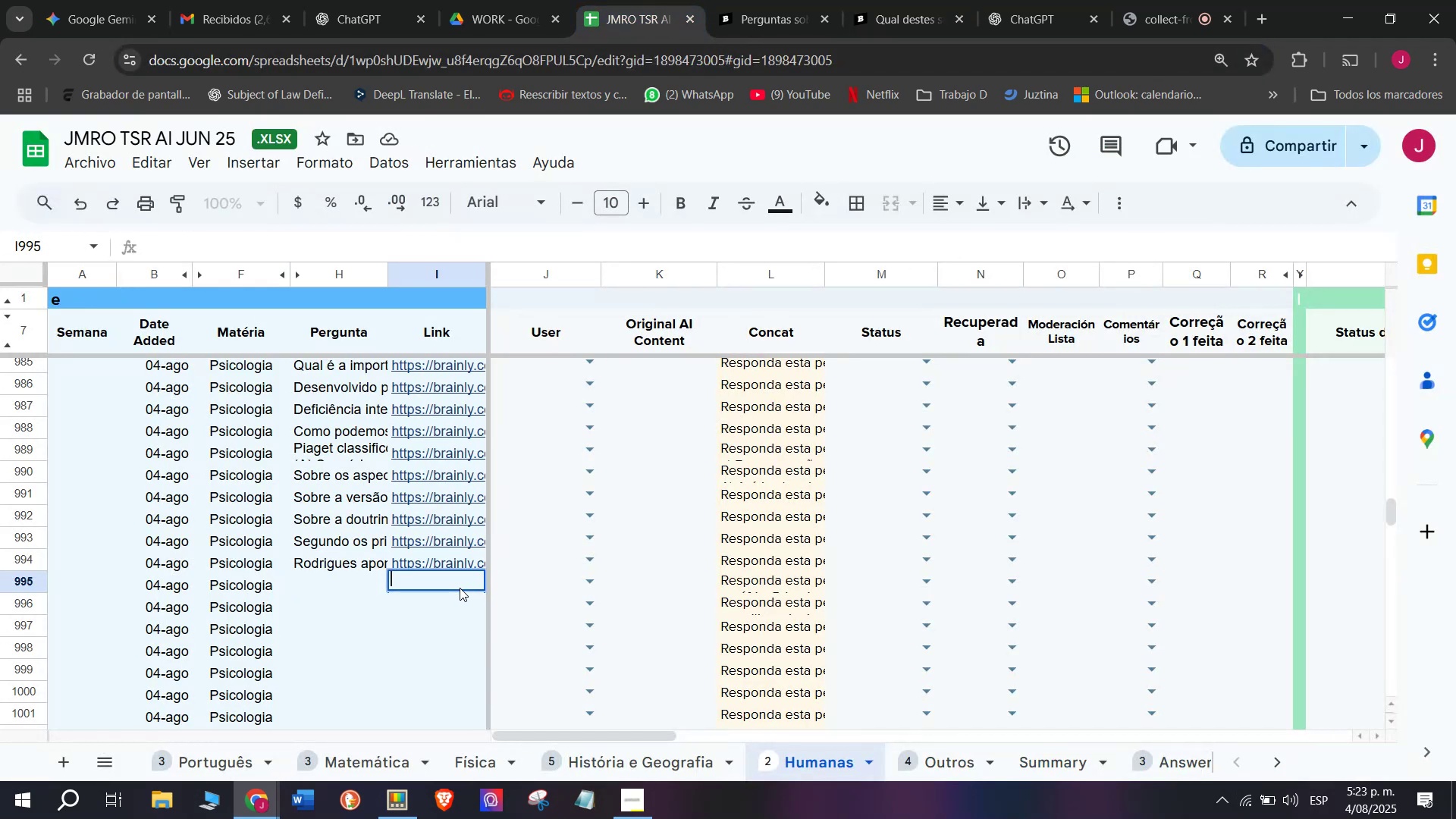 
key(Control+V)
 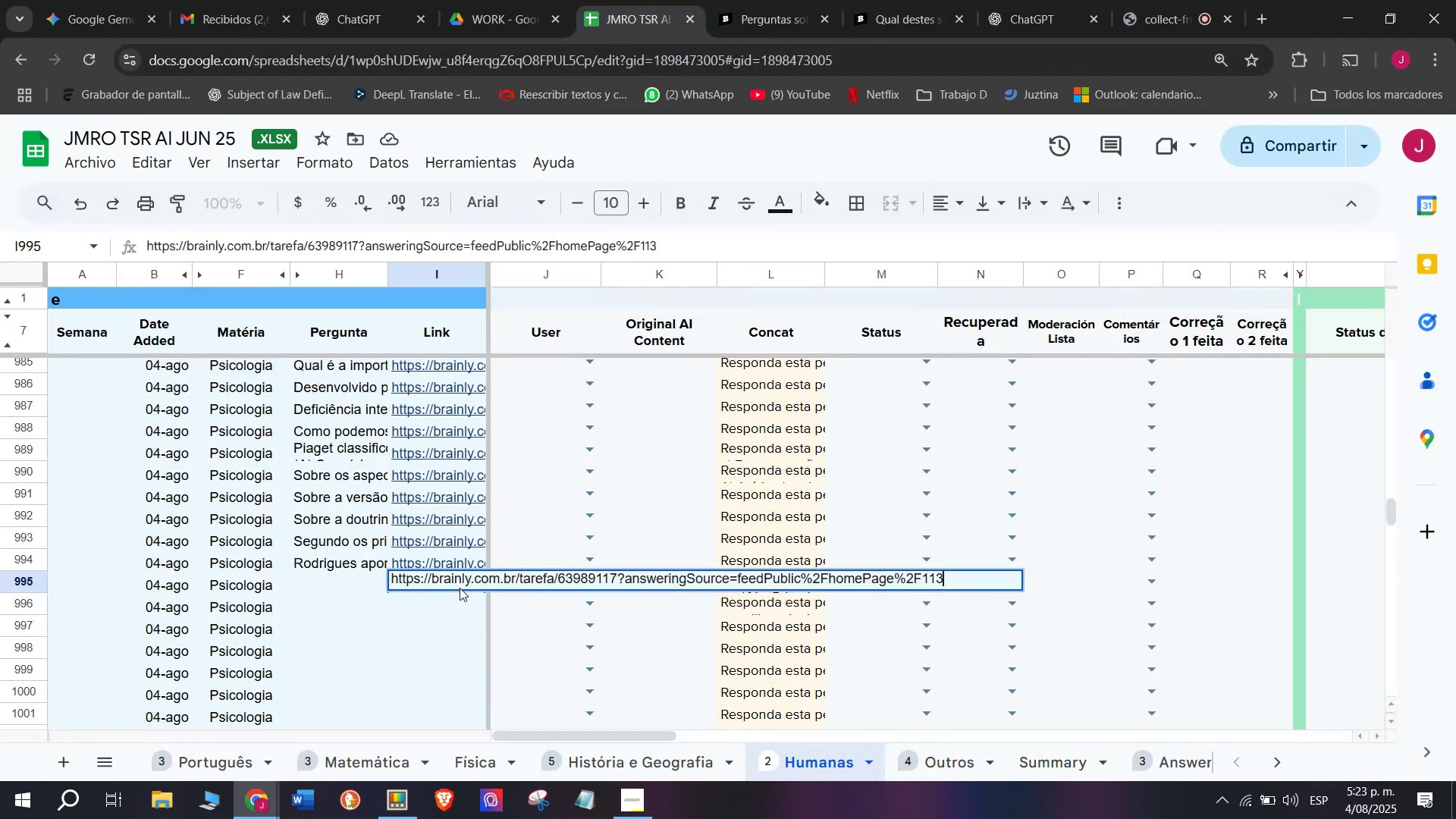 
key(Enter)
 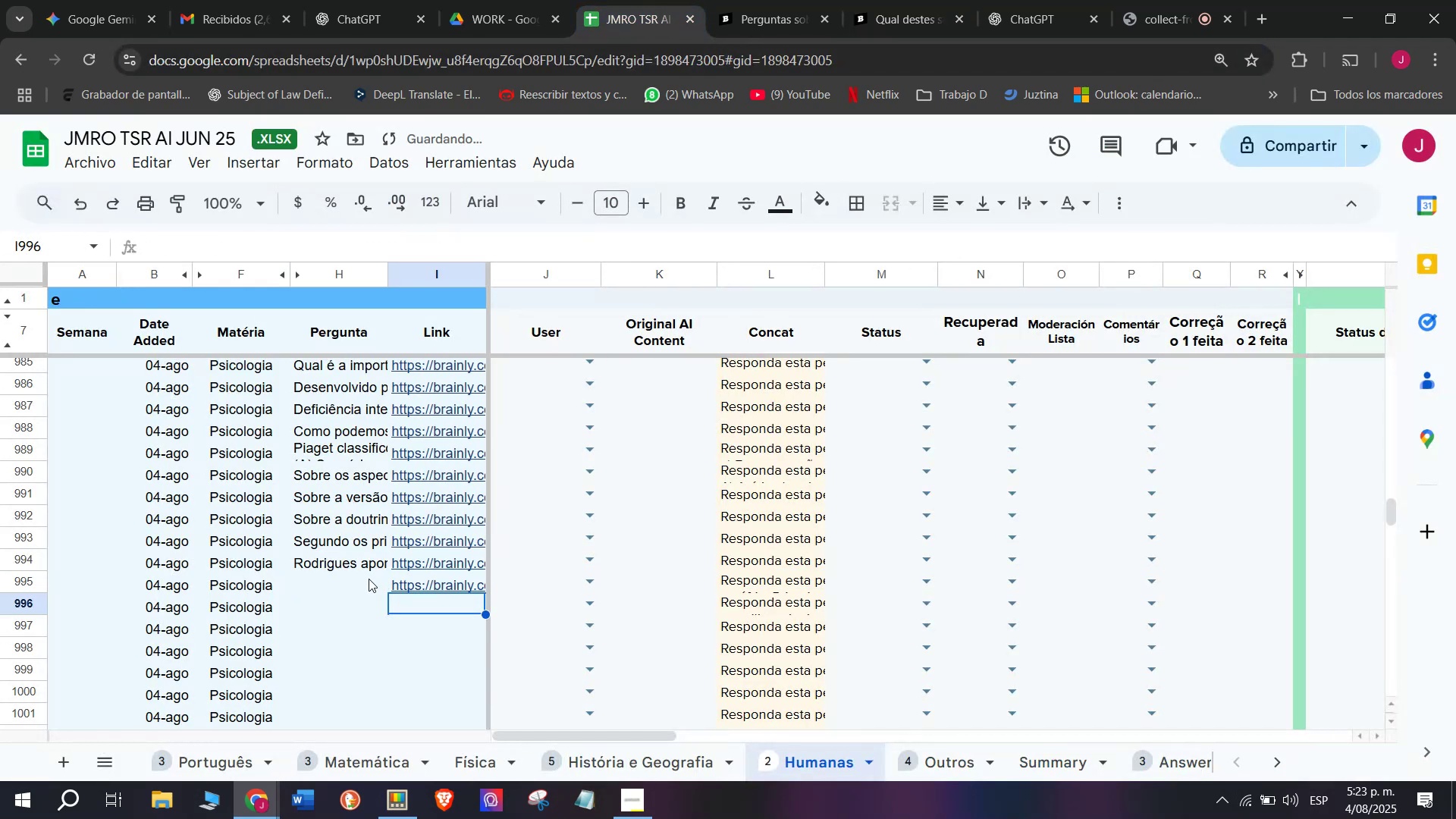 
double_click([364, 579])
 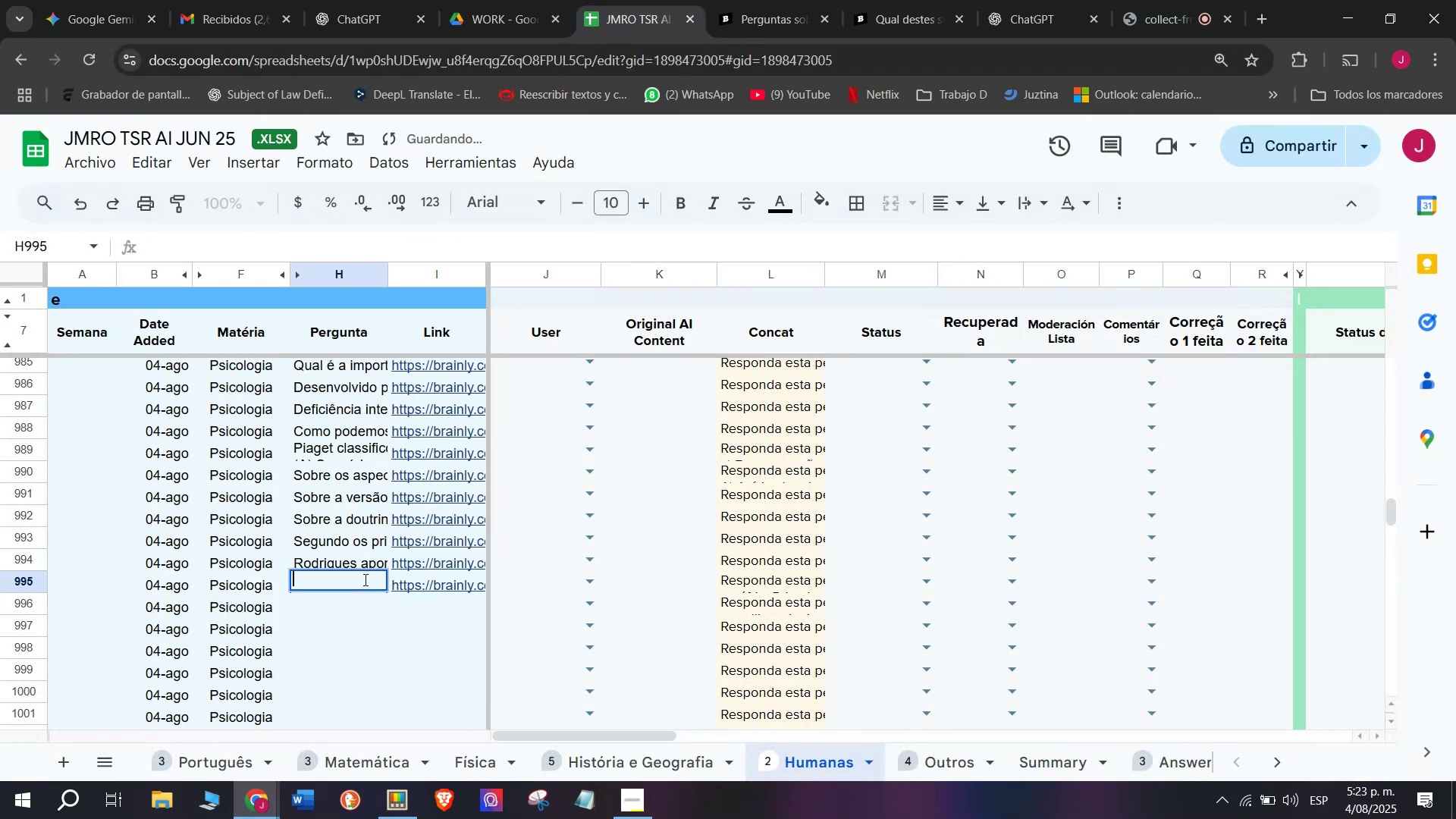 
key(Meta+MetaLeft)
 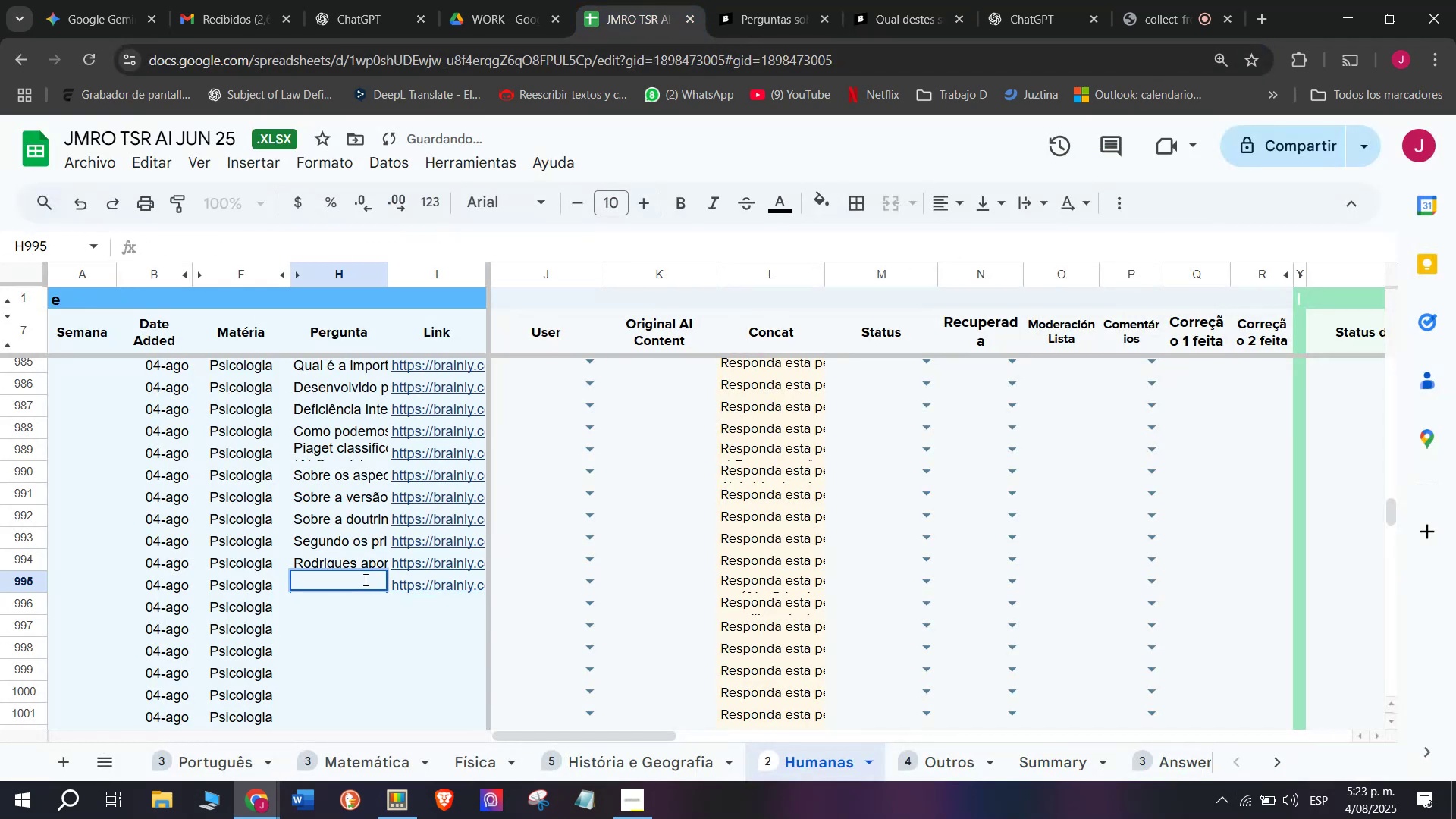 
key(Meta+V)
 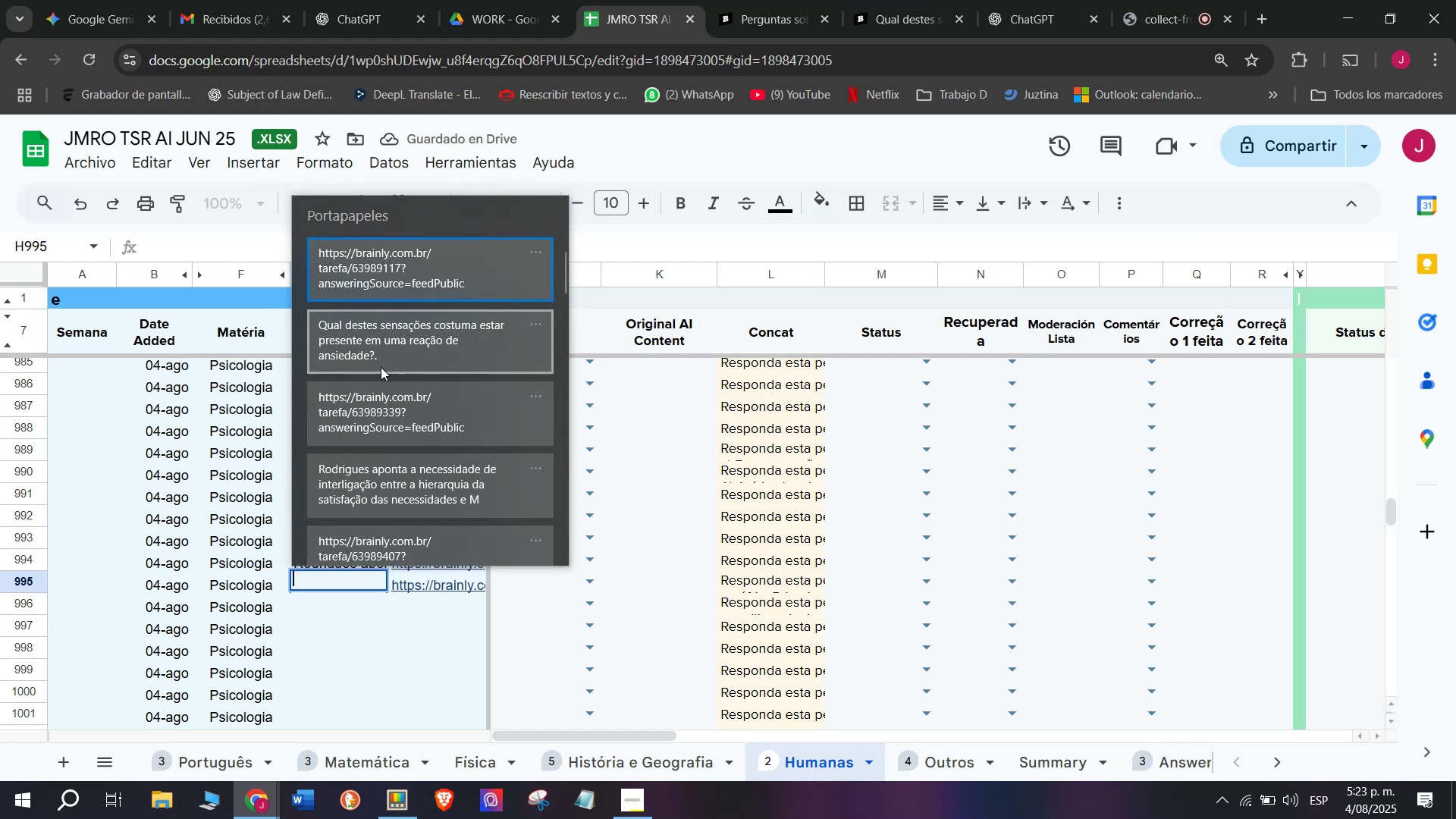 
left_click([381, 362])
 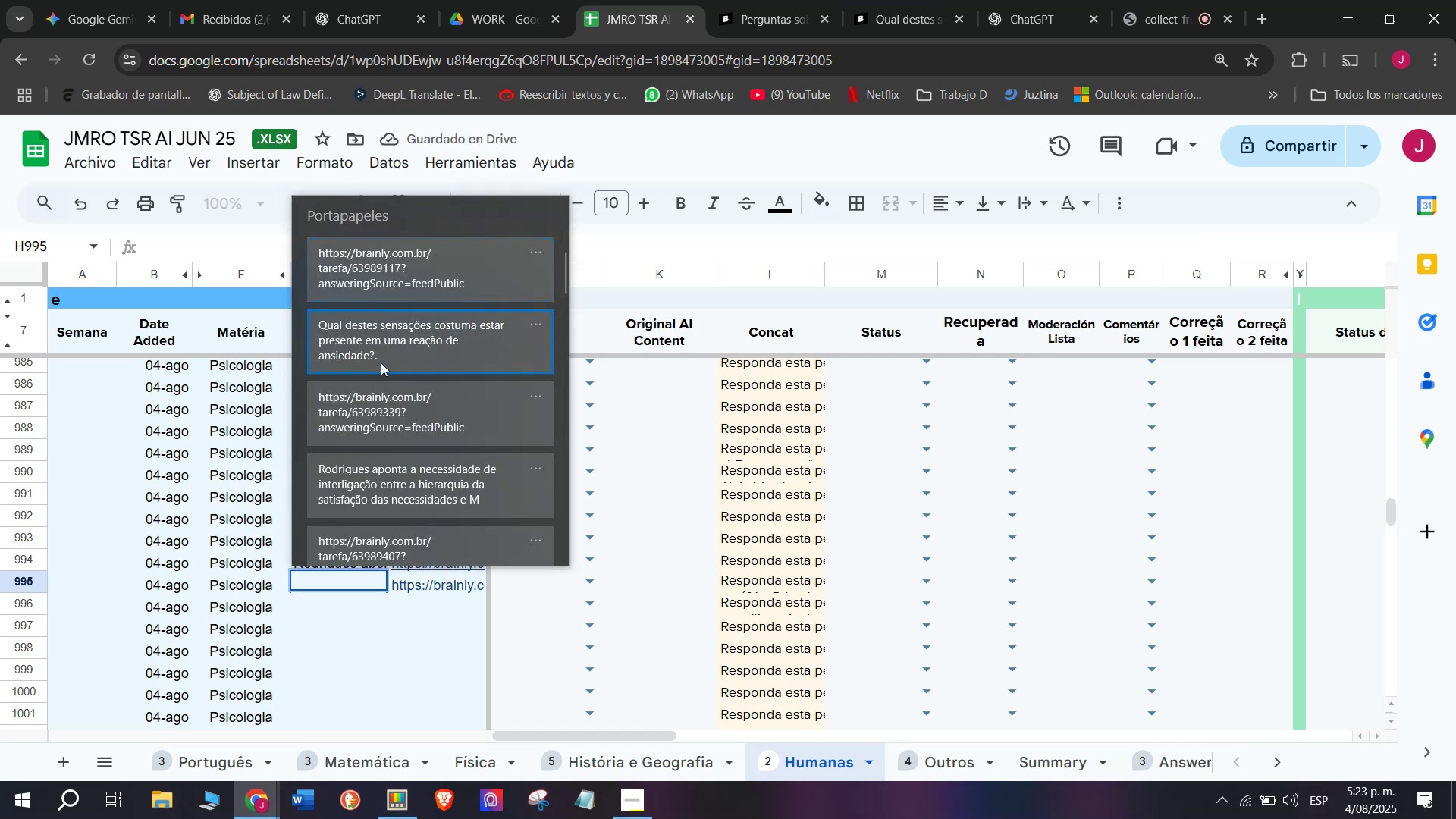 
key(Control+ControlLeft)
 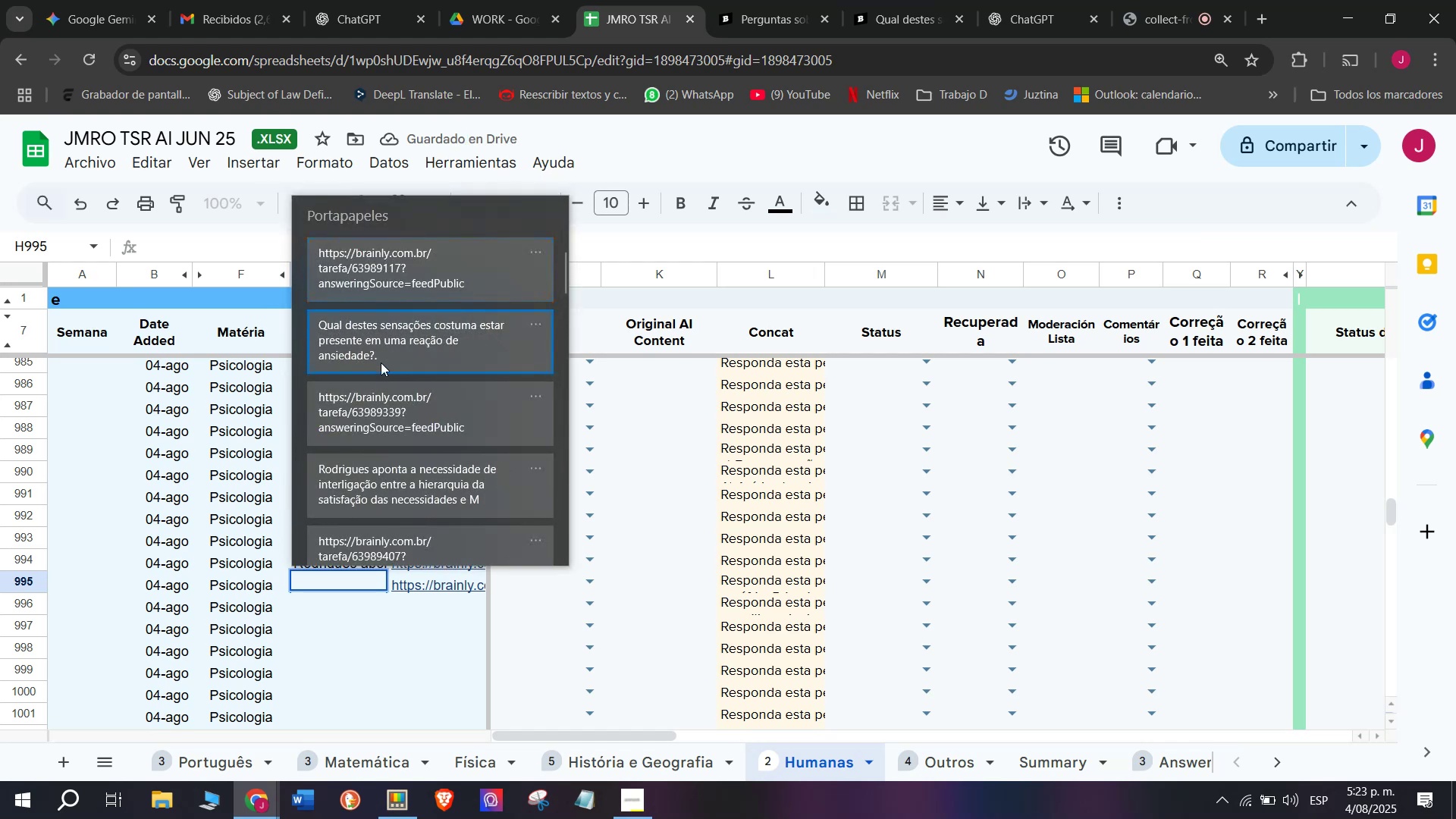 
key(Control+V)
 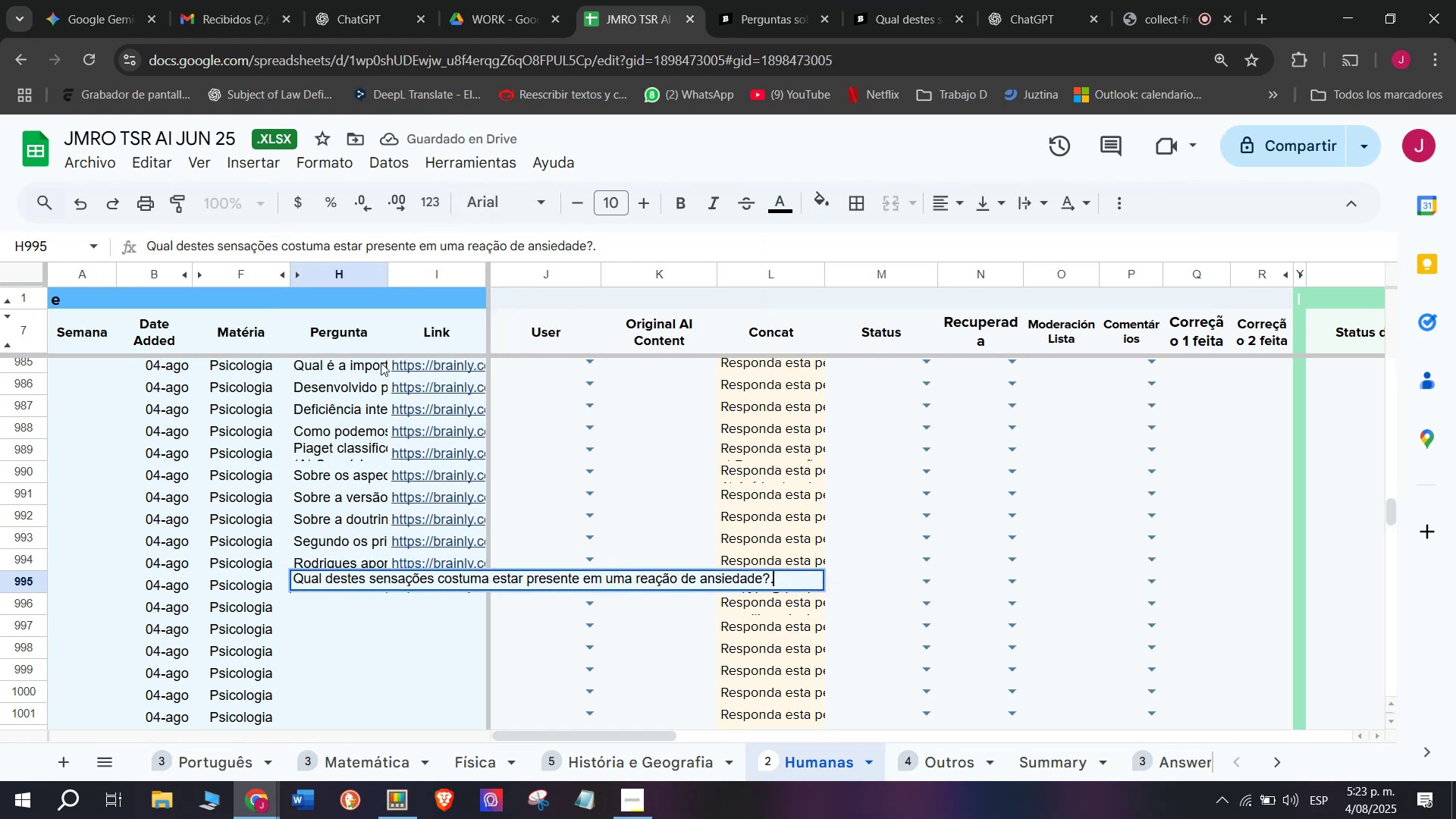 
key(Enter)
 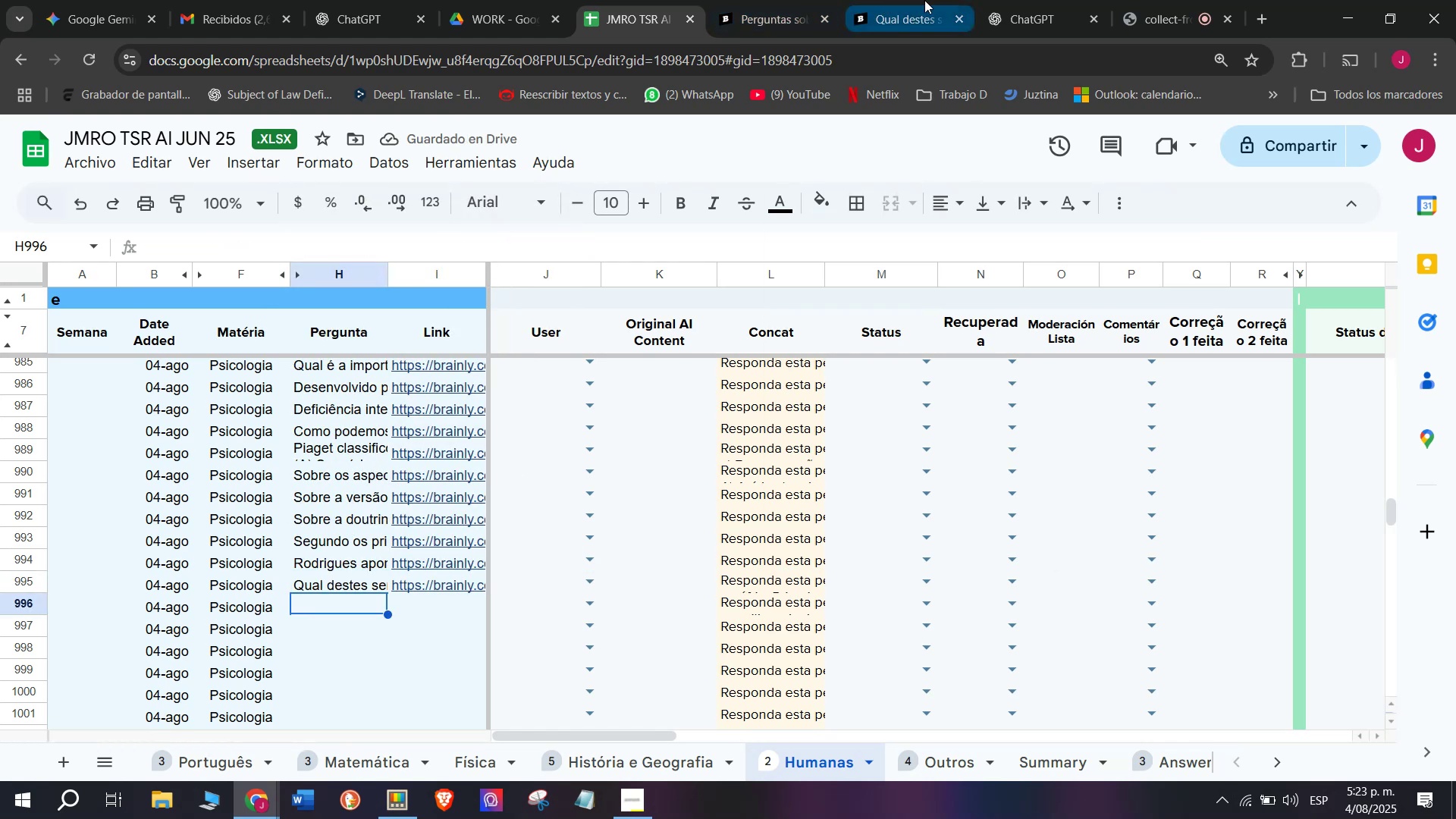 
wait(5.39)
 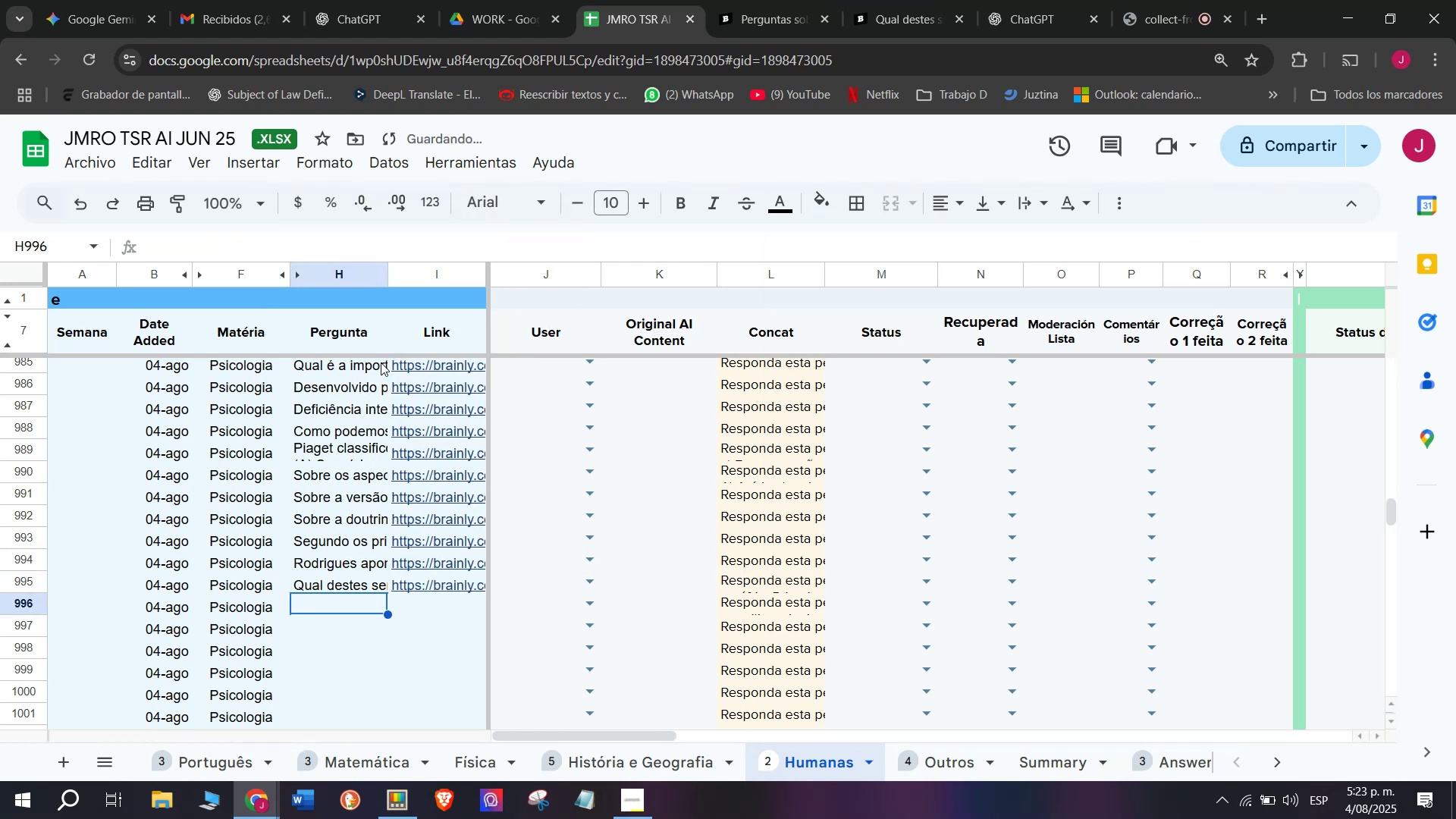 
left_click([1158, 0])
 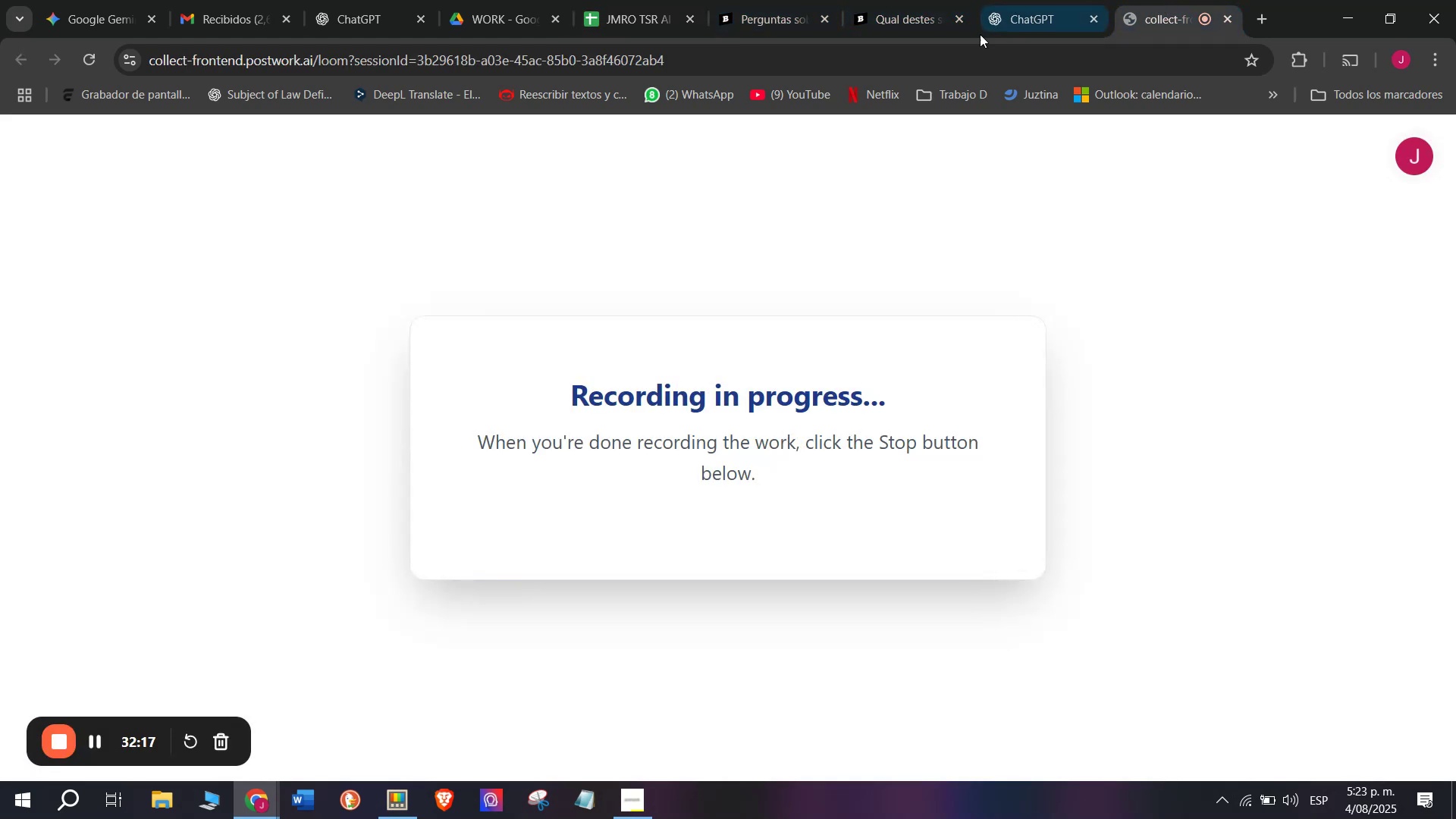 
left_click([756, 0])
 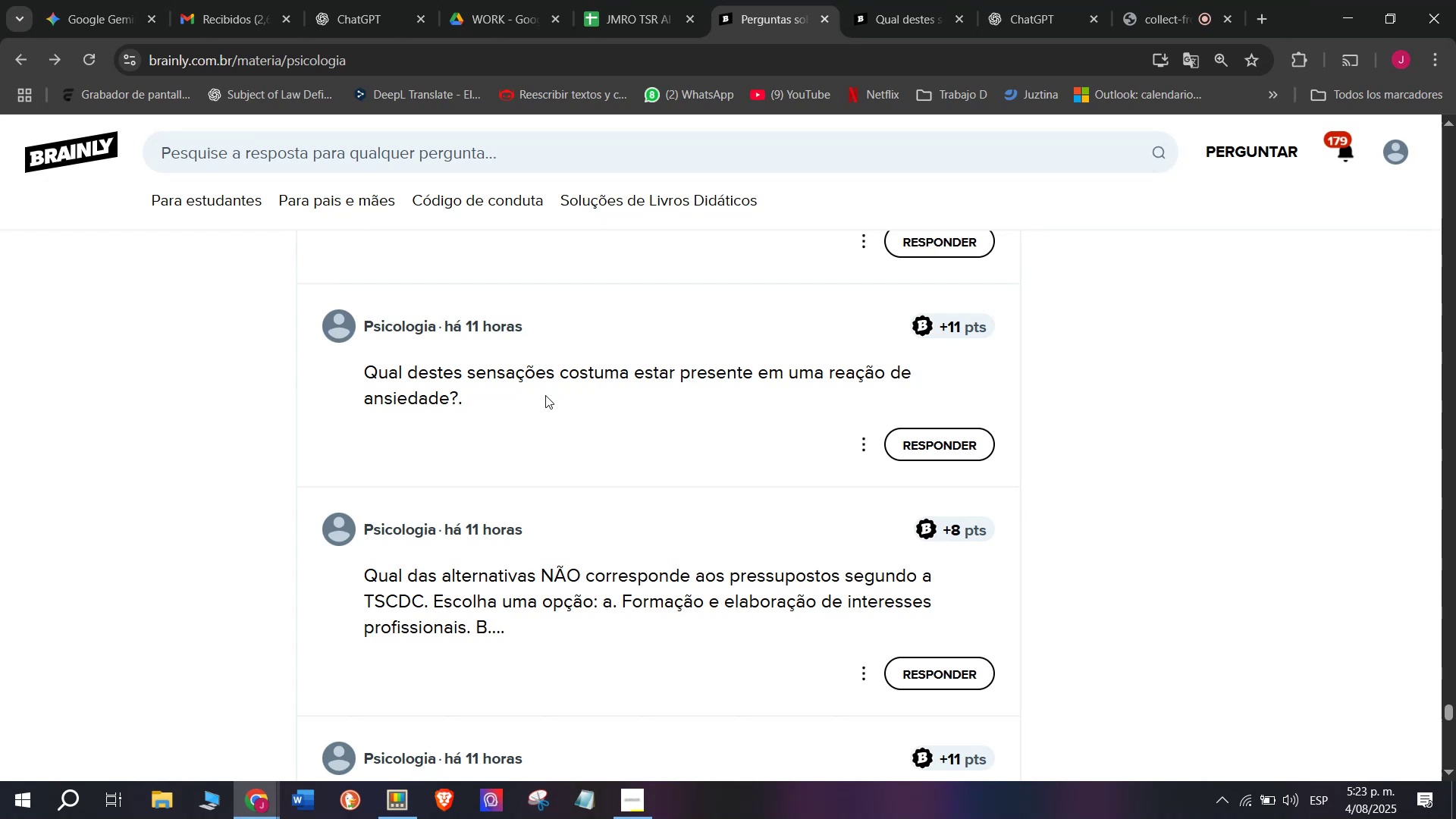 
left_click([947, 0])
 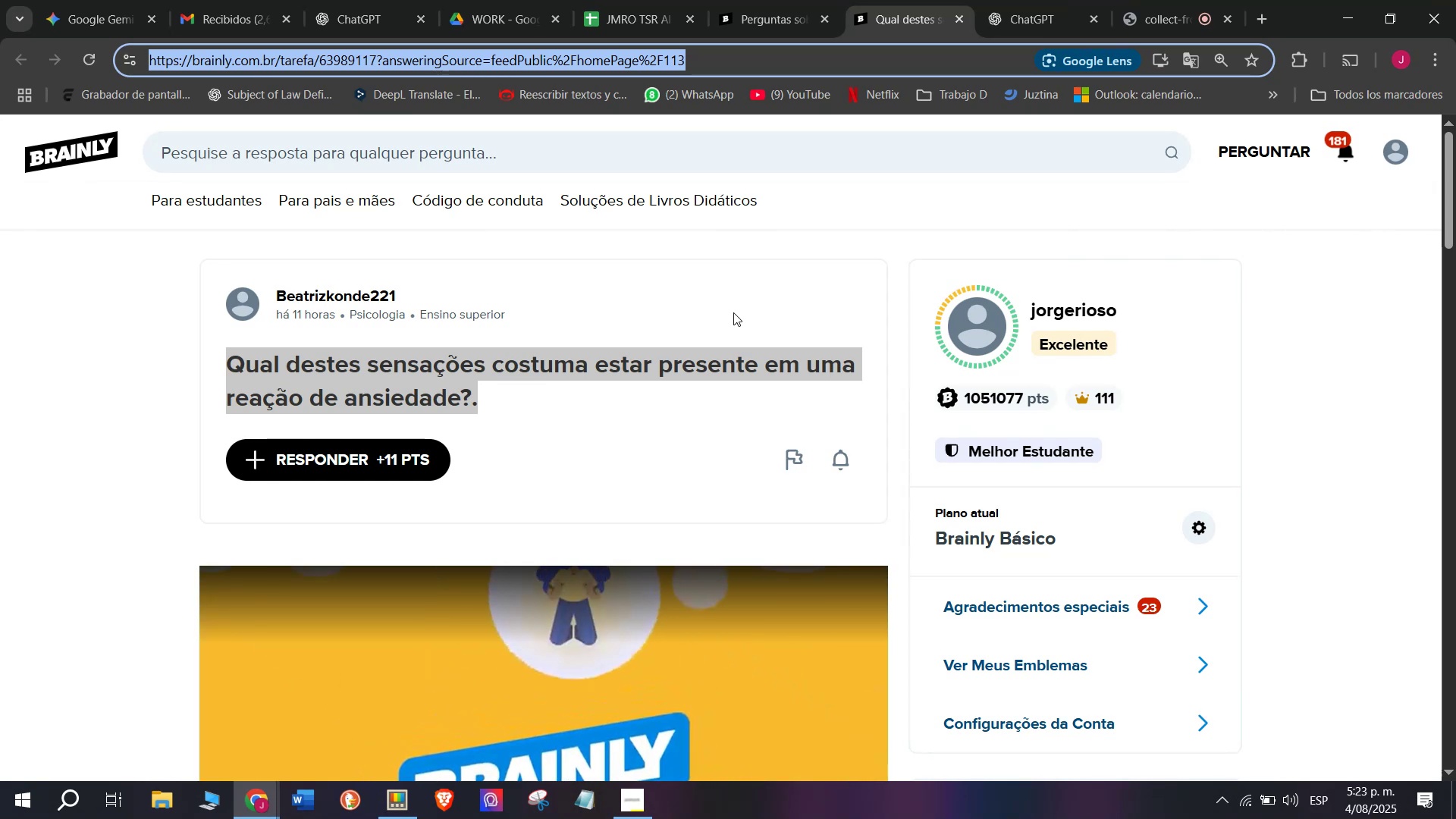 
wait(19.69)
 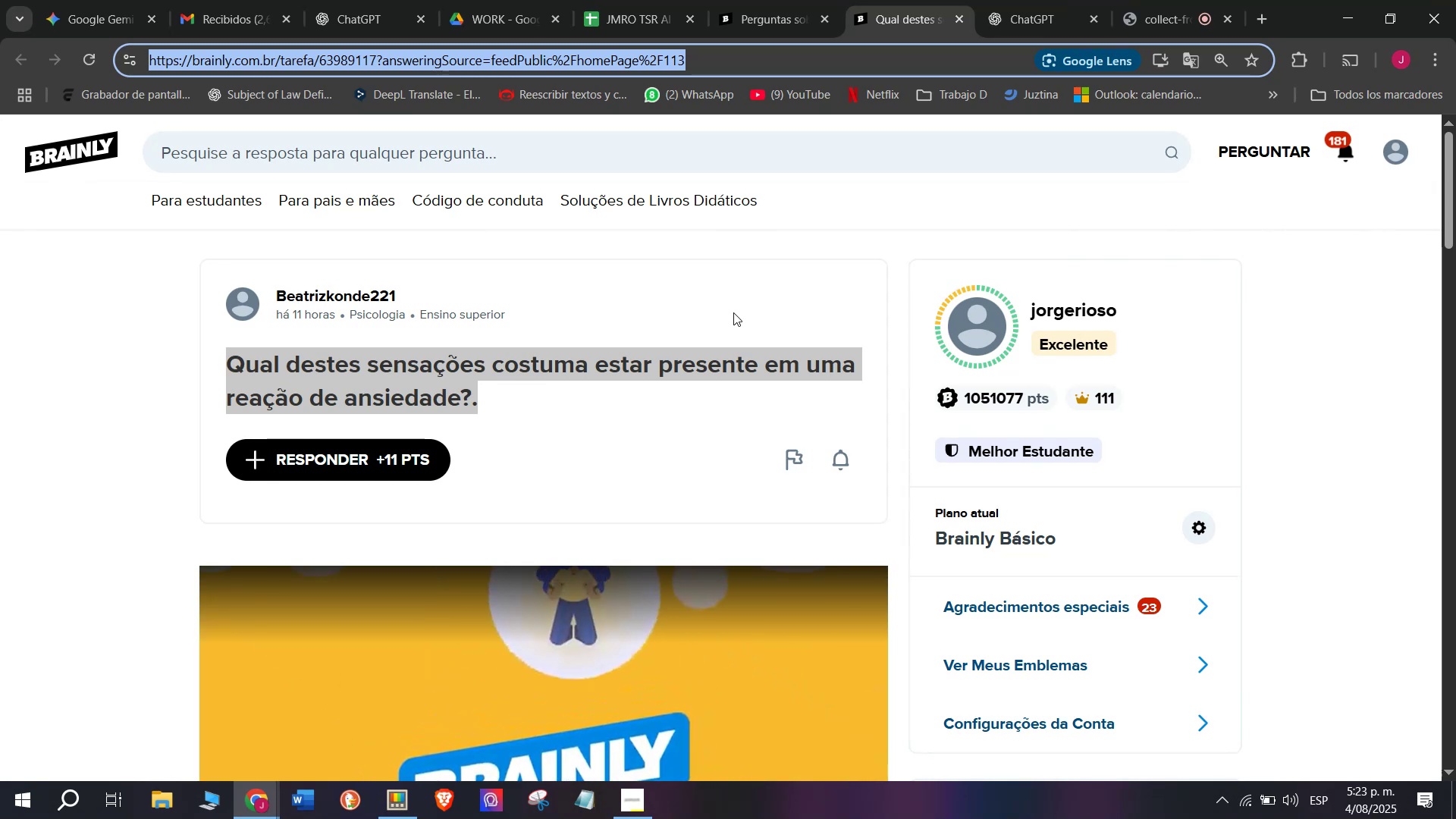 
left_click([719, 403])
 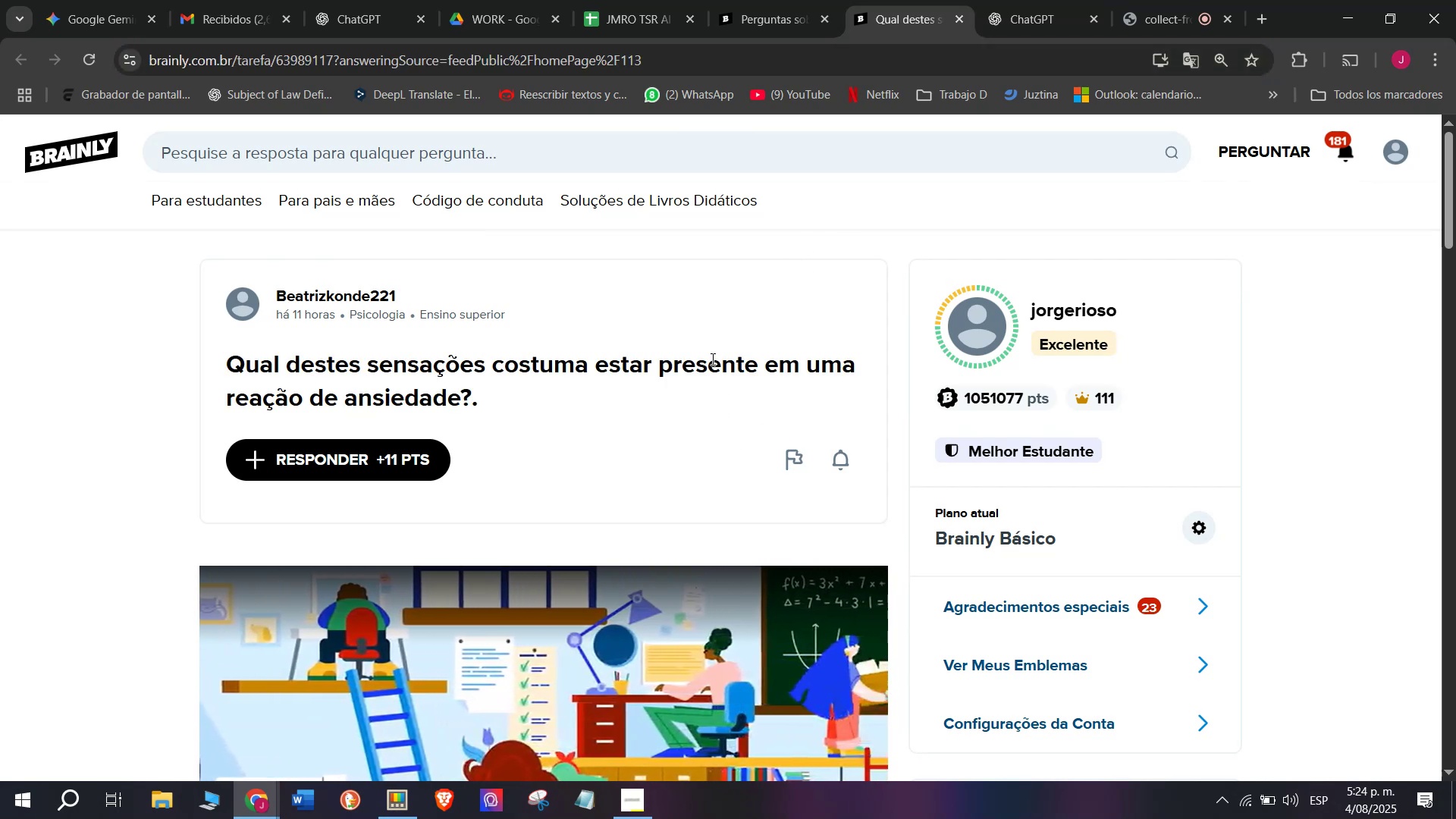 
triple_click([711, 359])
 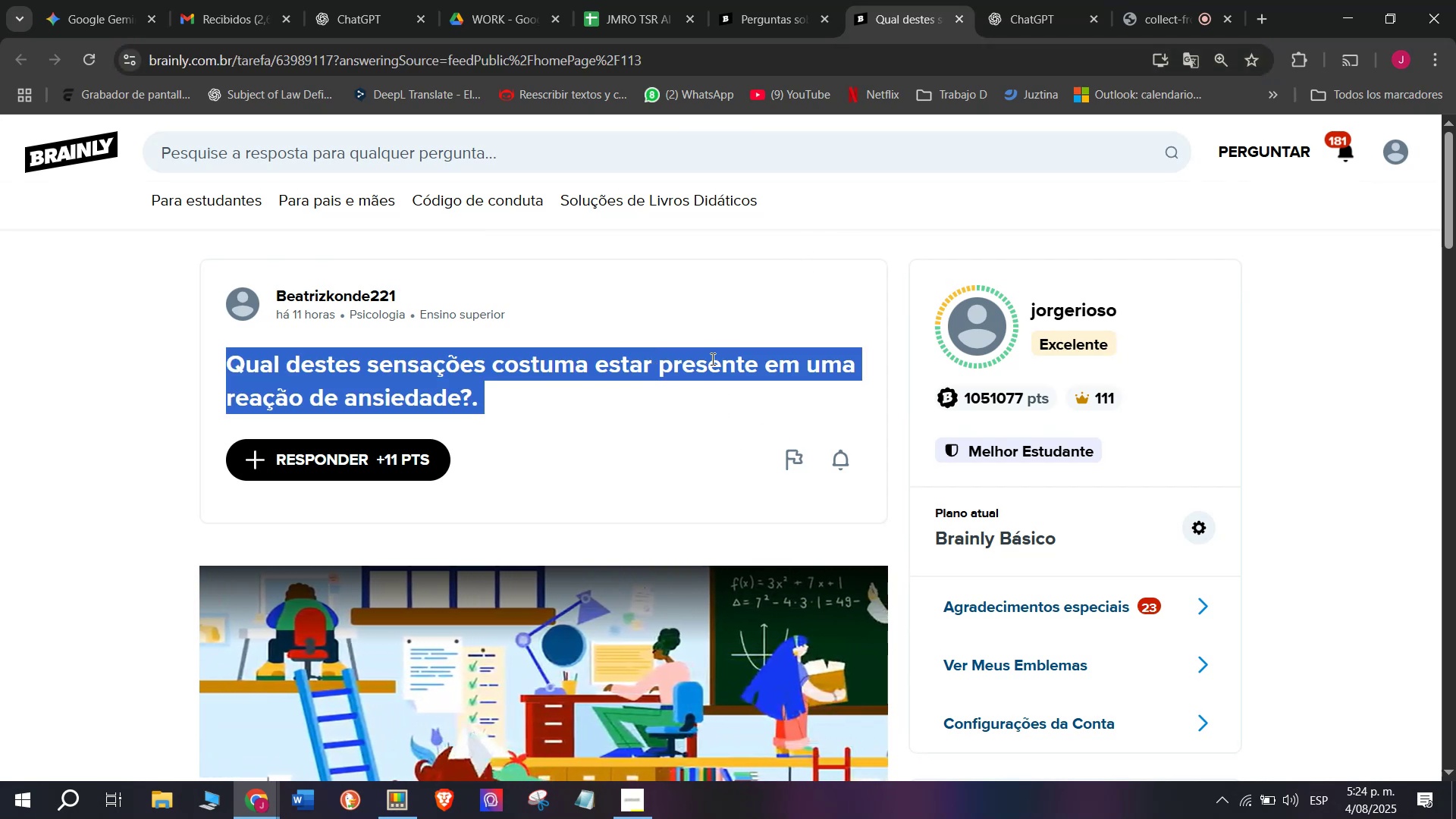 
triple_click([711, 359])
 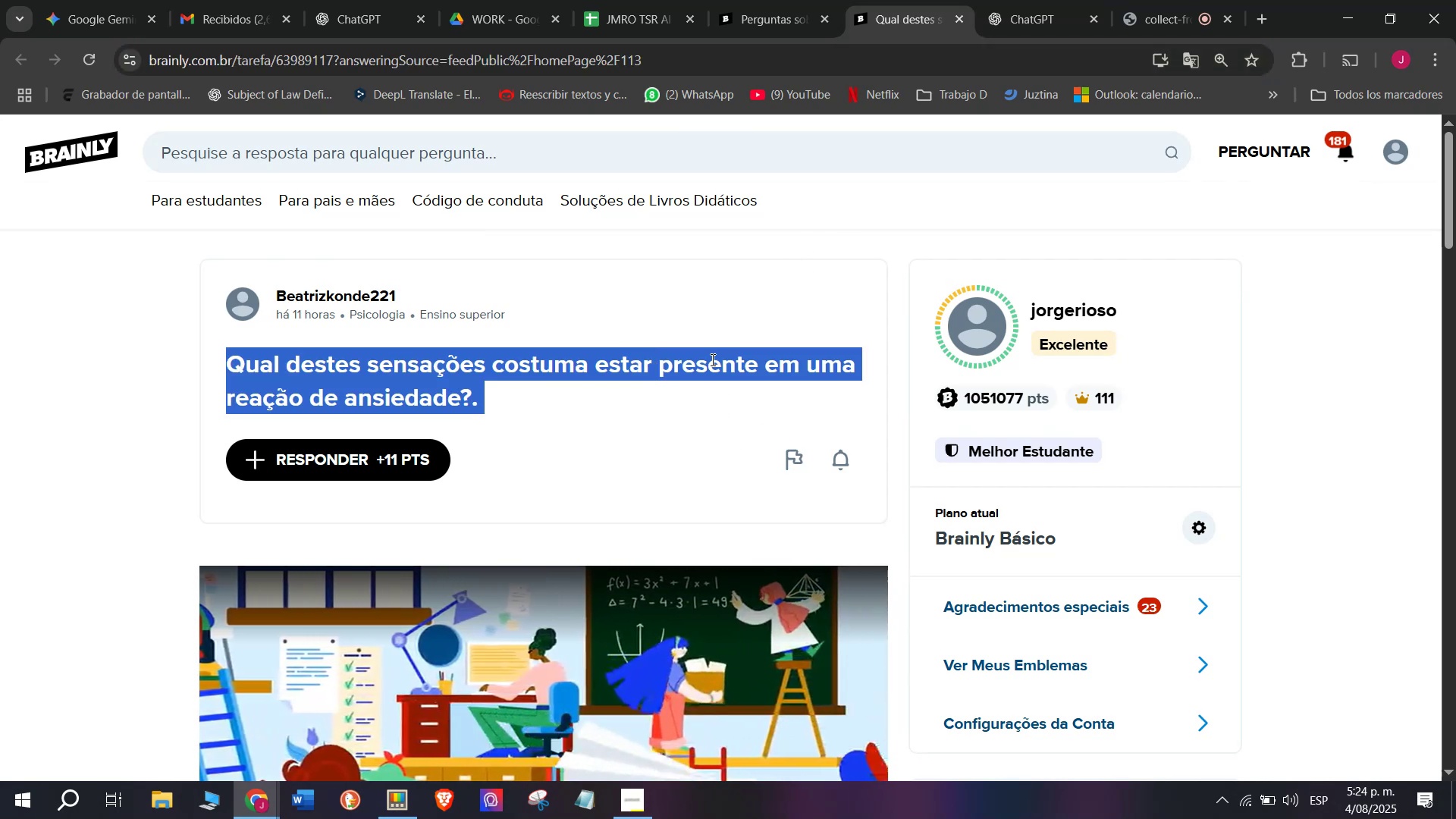 
key(Control+C)
 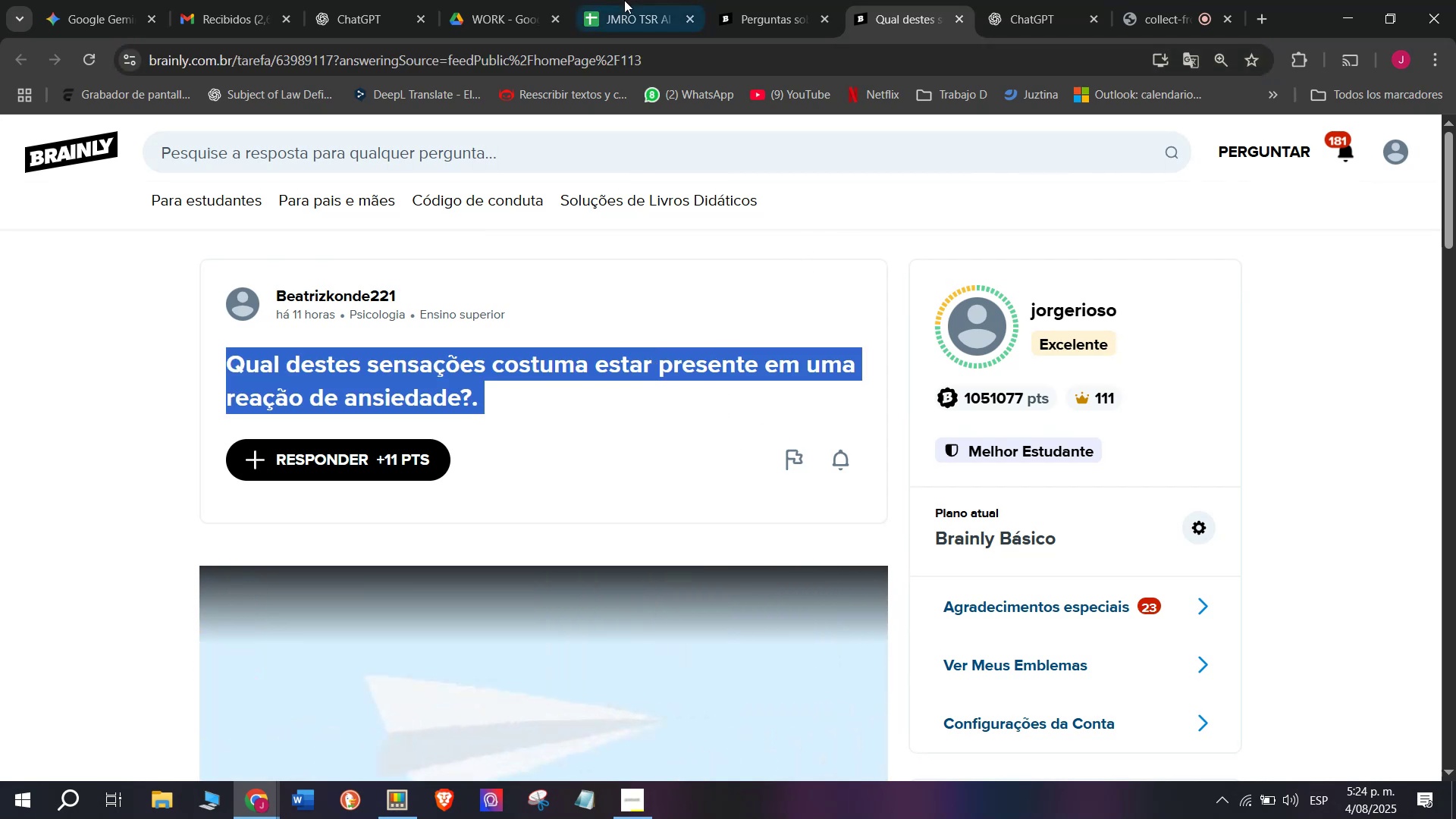 
left_click([617, 0])
 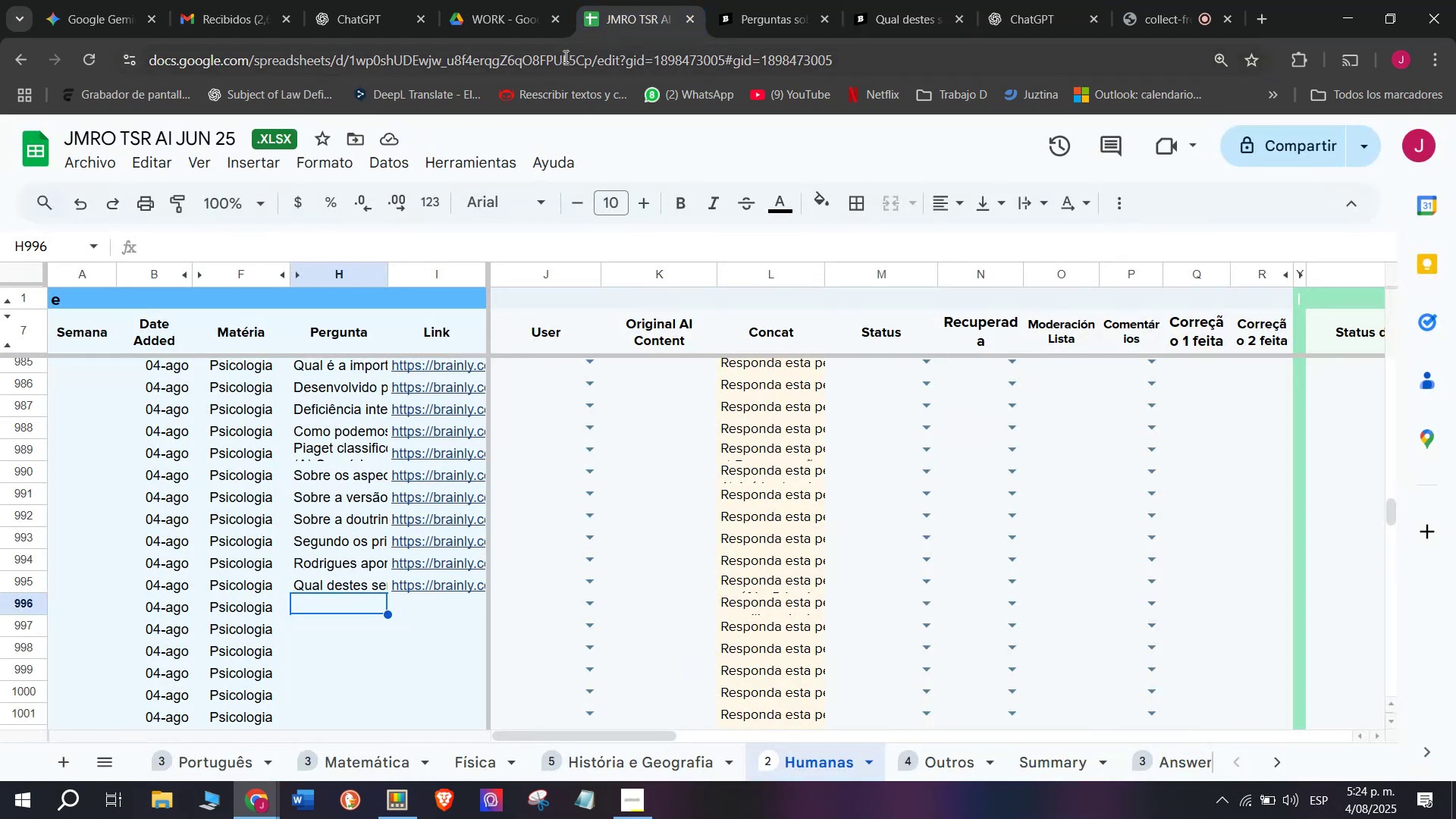 
left_click([793, 0])
 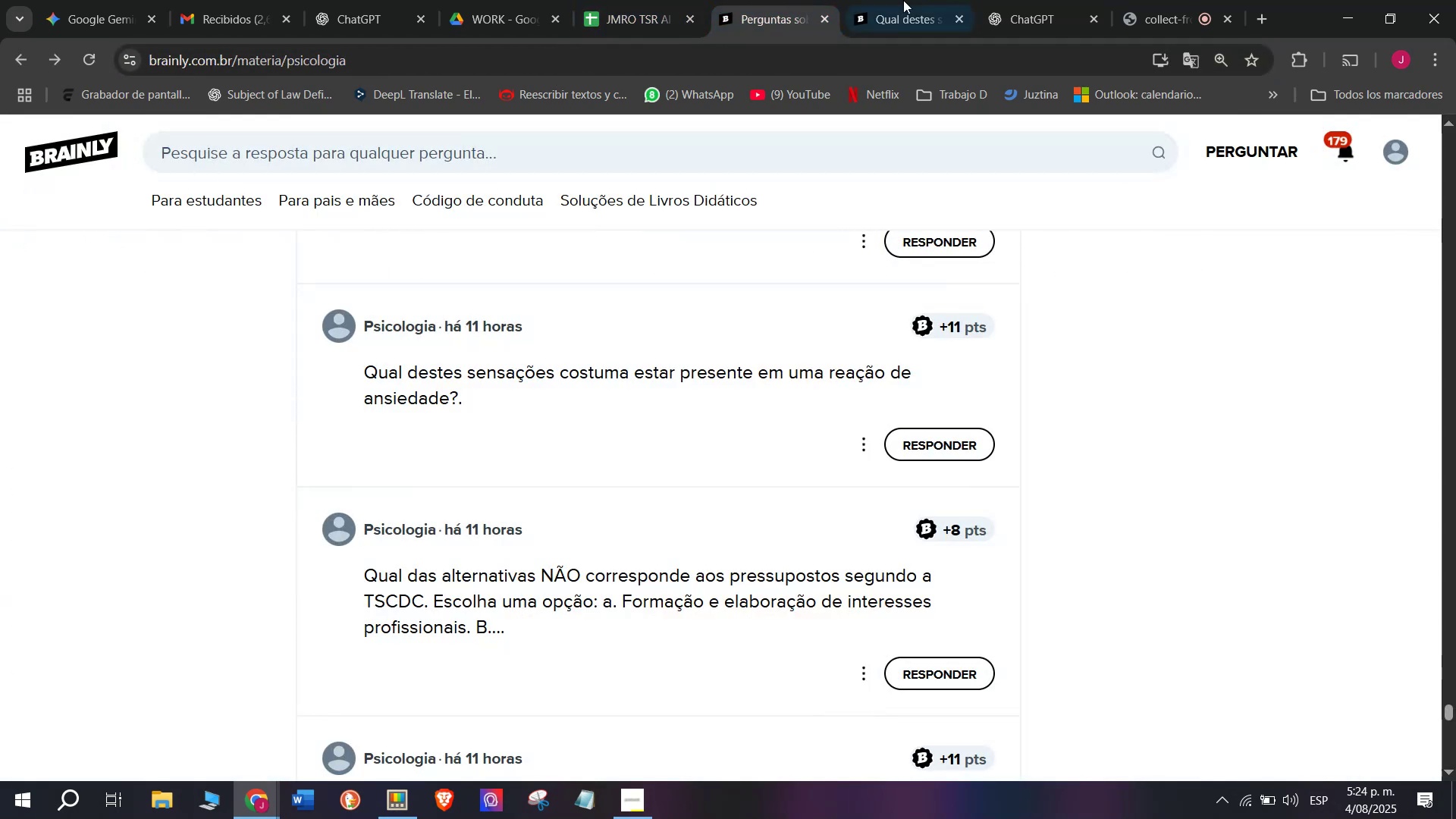 
left_click([911, 0])
 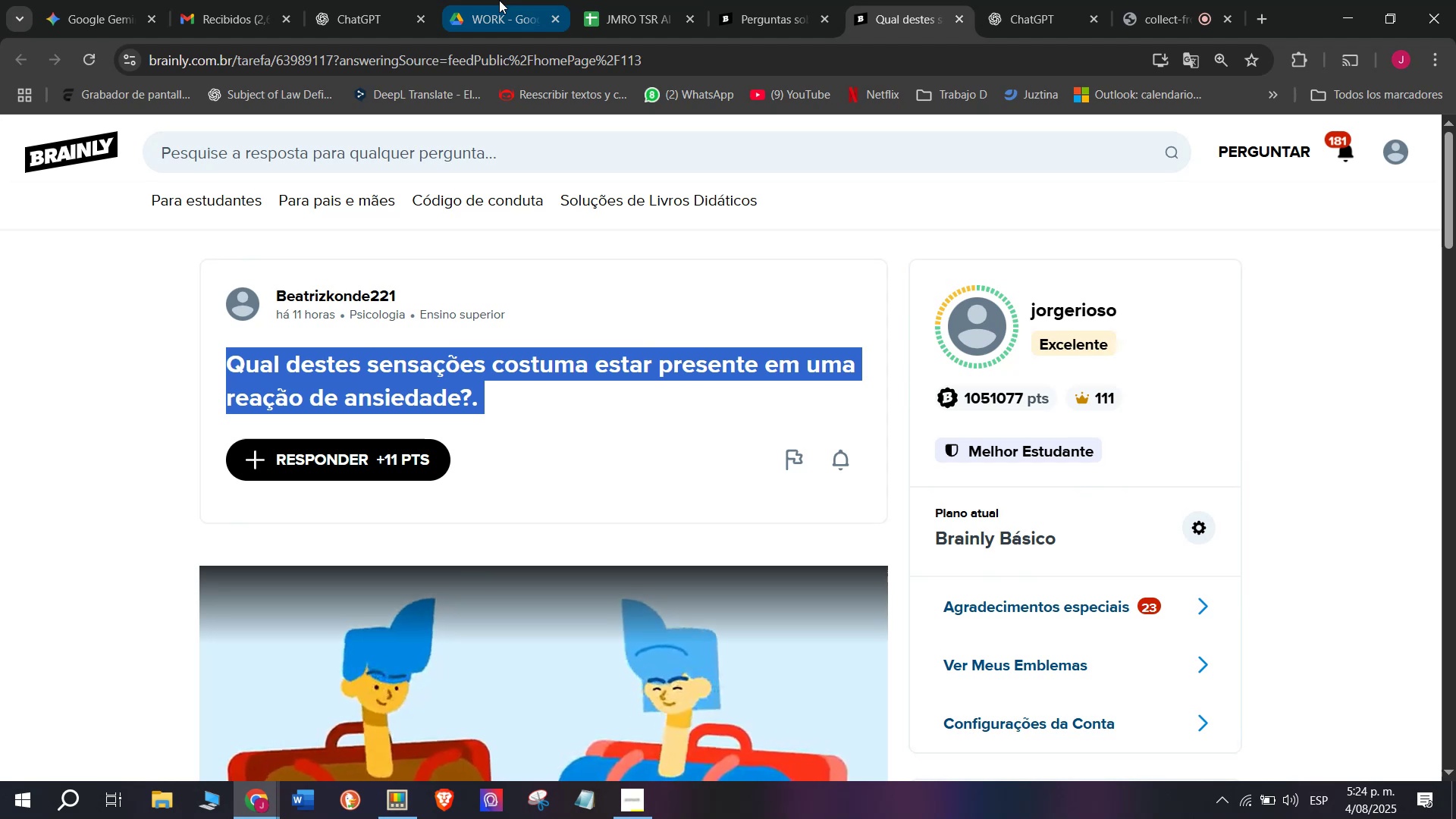 
left_click([601, 0])
 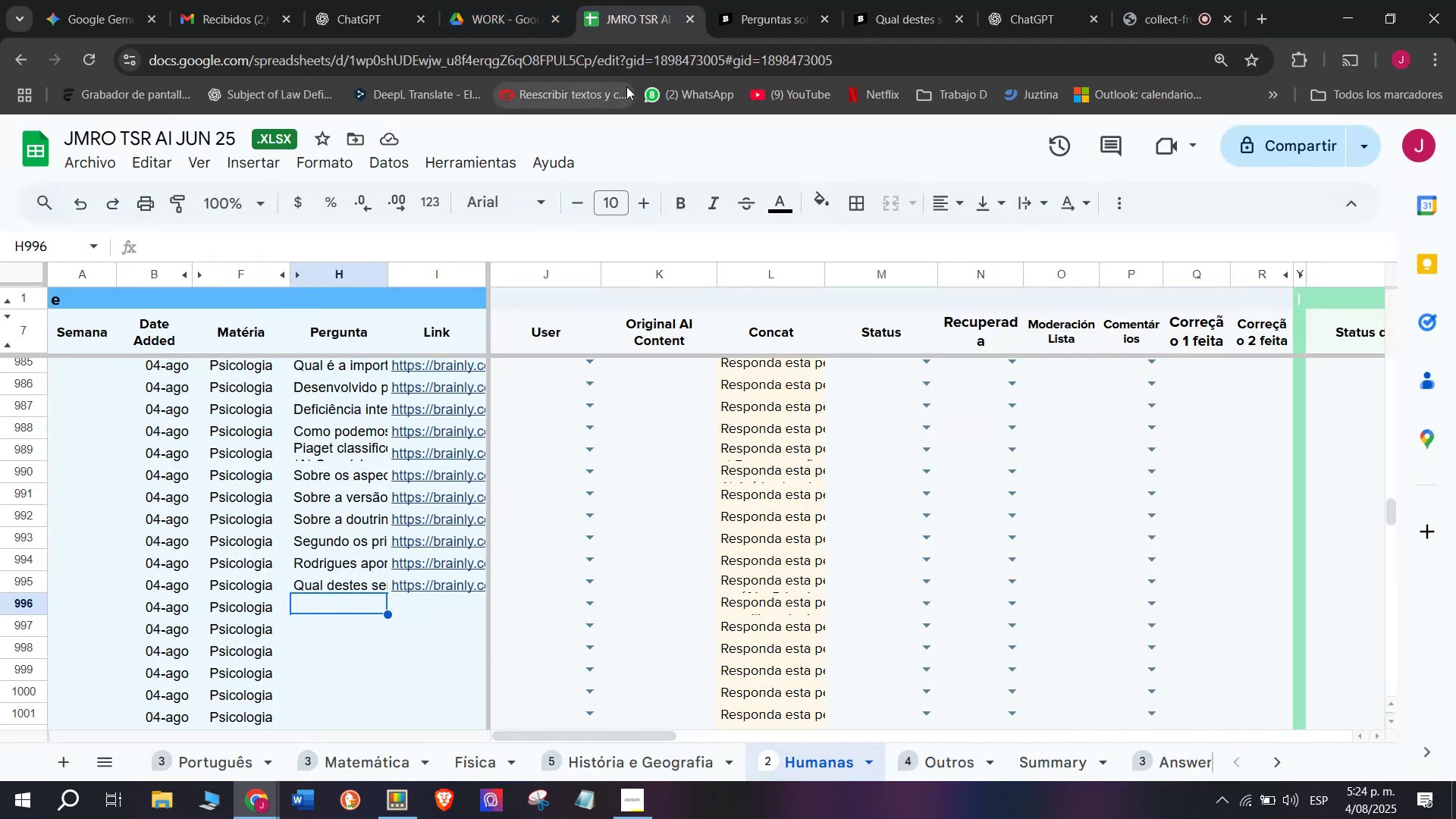 
key(Control+V)
 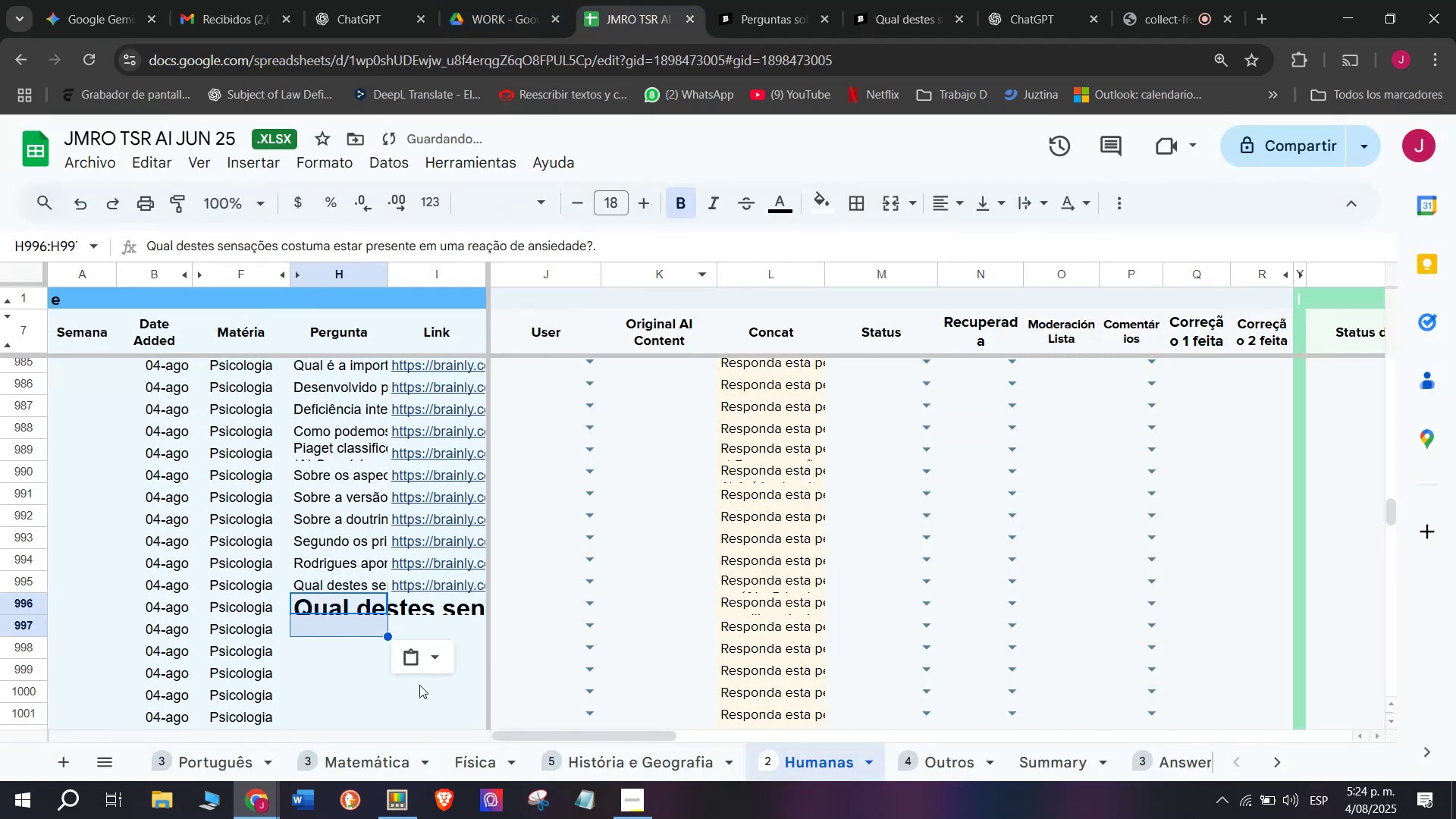 
left_click([439, 653])
 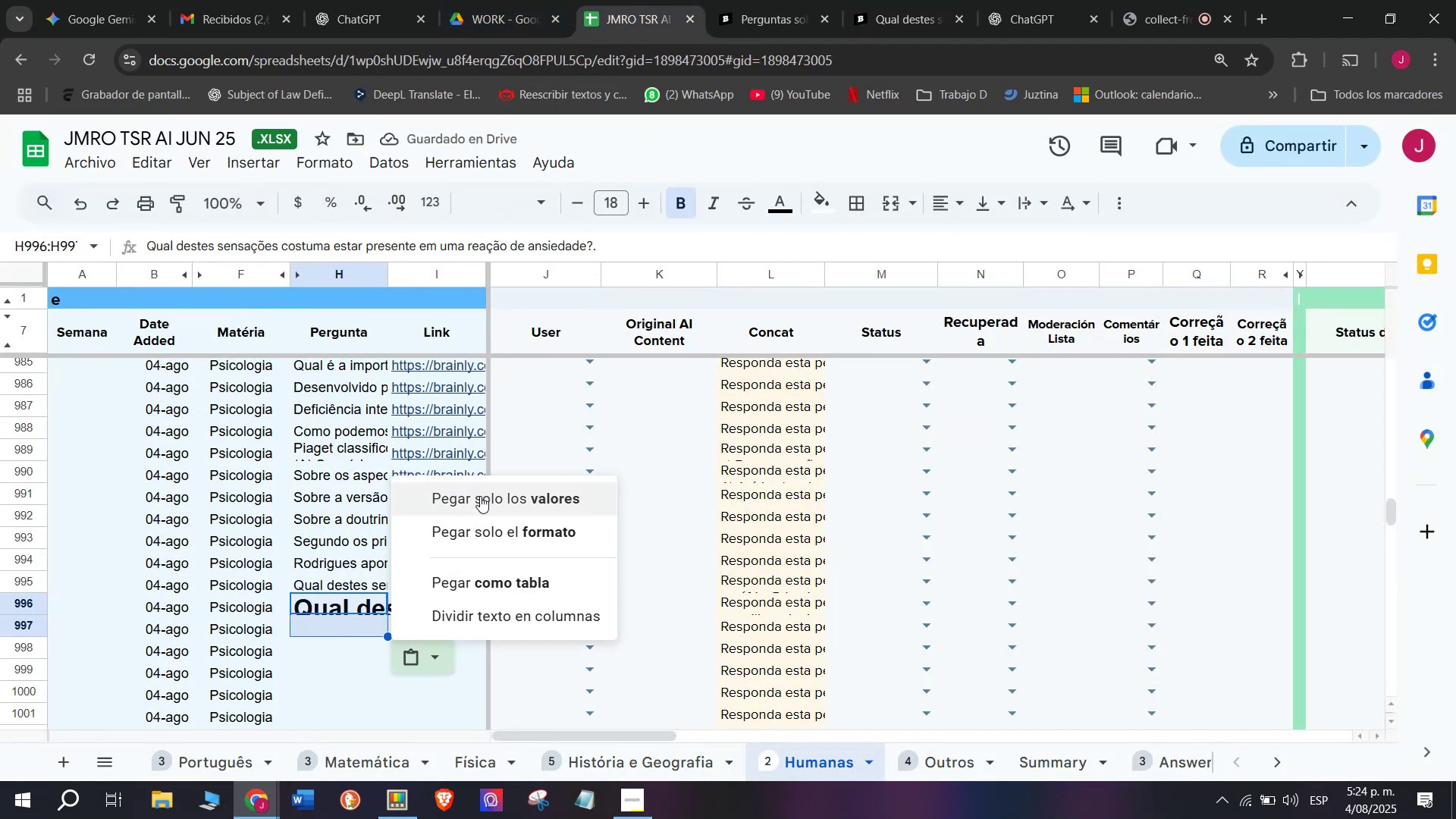 
left_click([482, 497])
 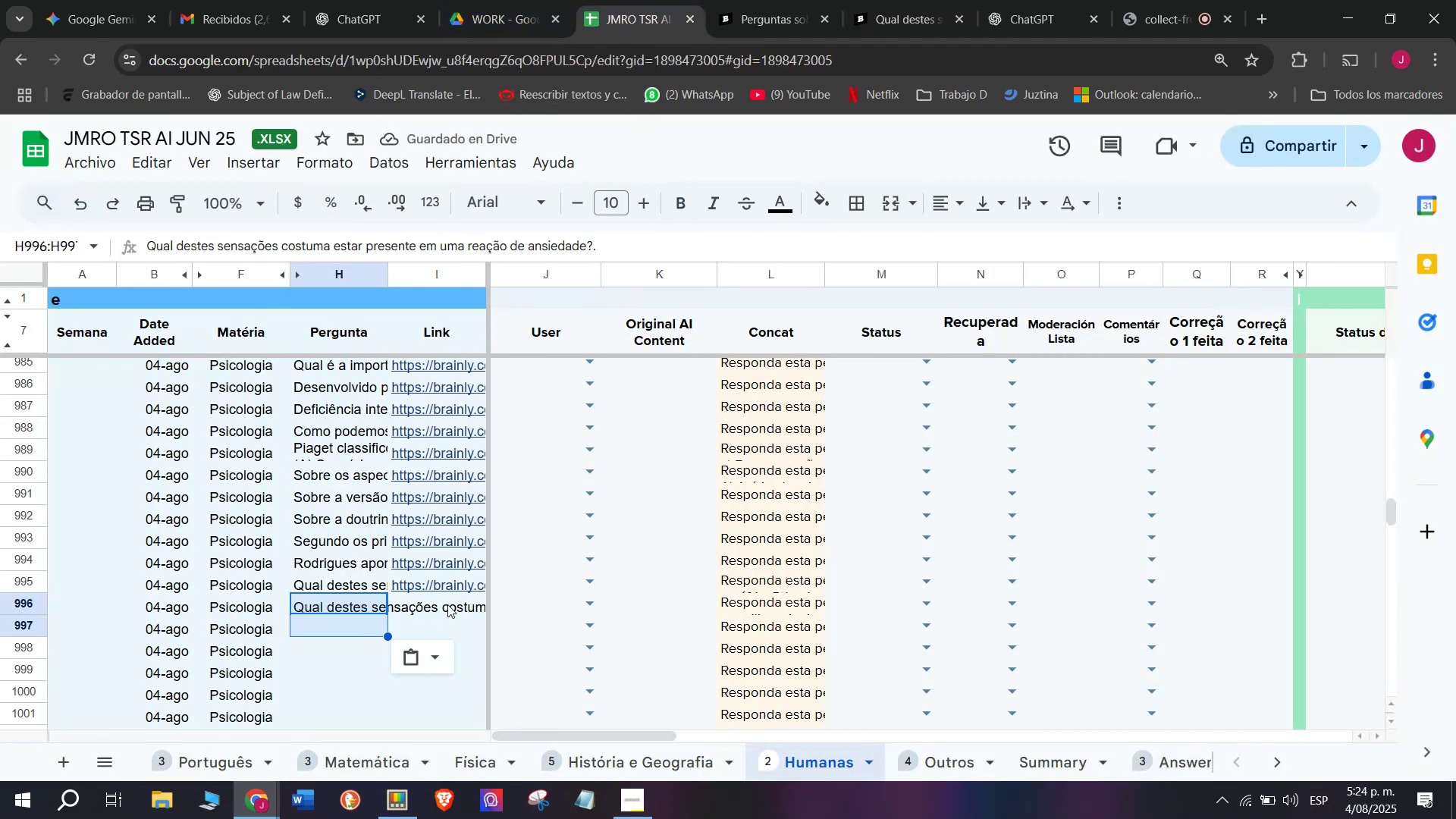 
left_click([759, 0])
 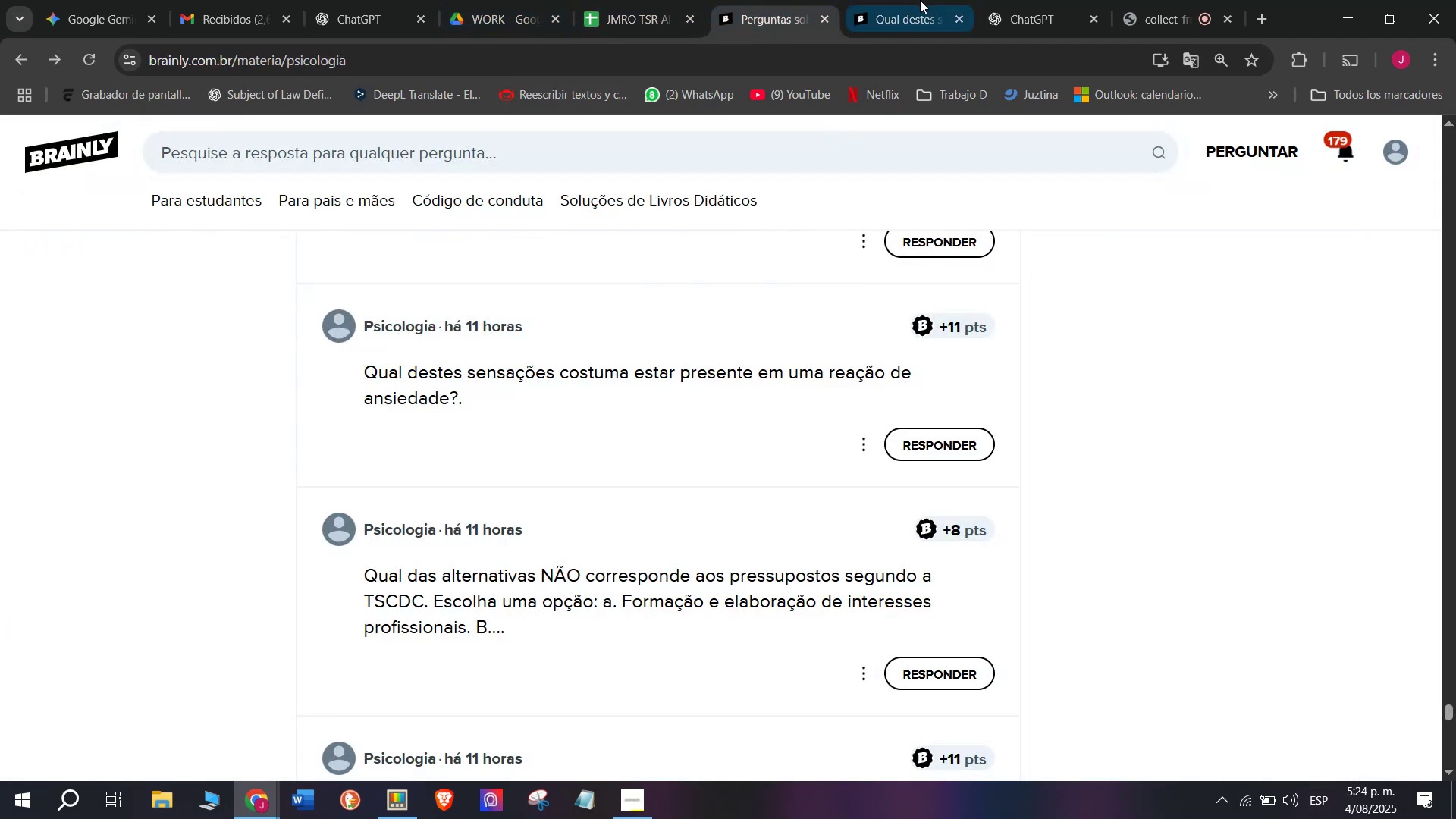 
left_click([920, 0])
 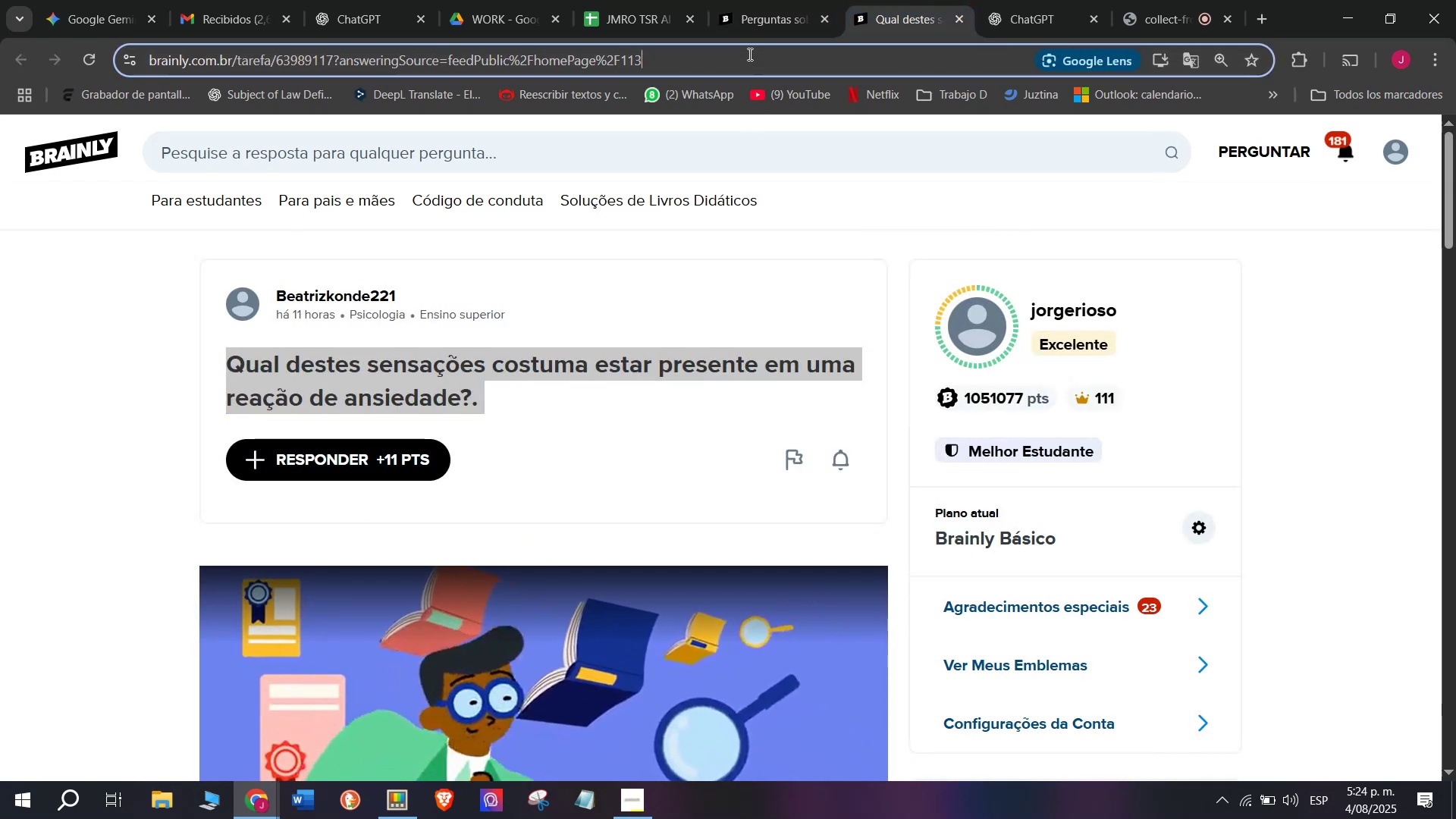 
double_click([748, 54])
 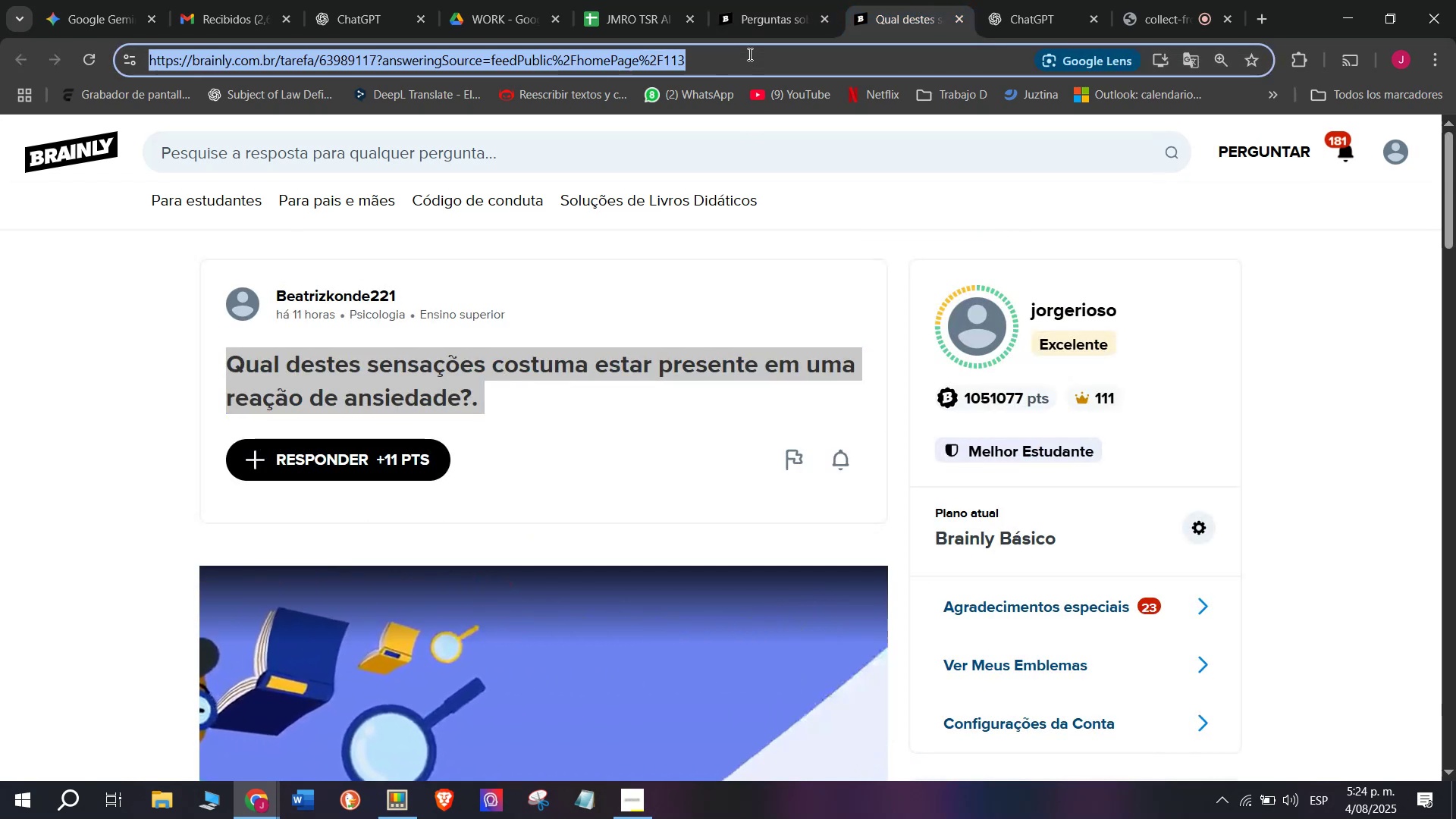 
triple_click([748, 54])
 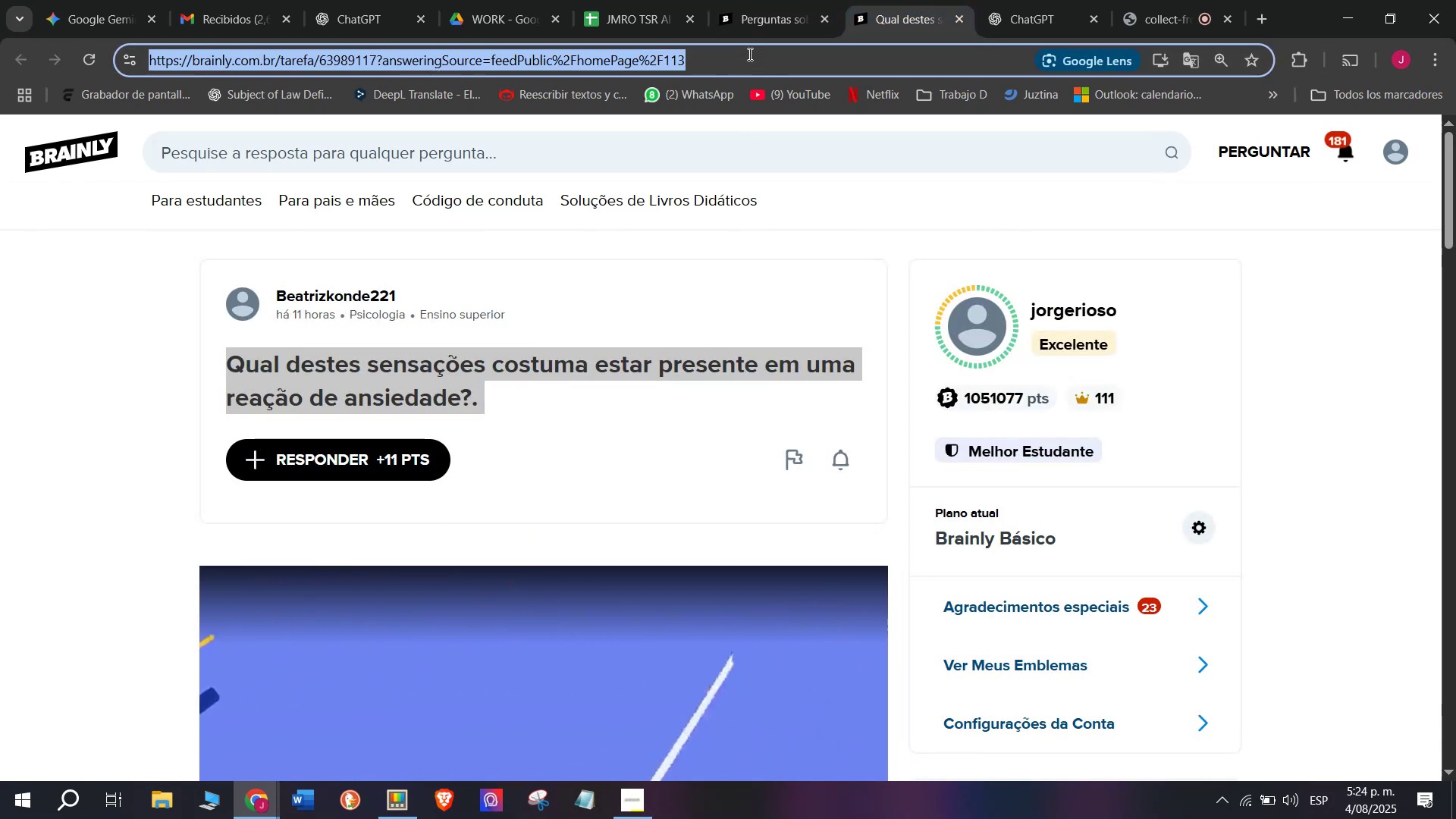 
key(Control+C)
 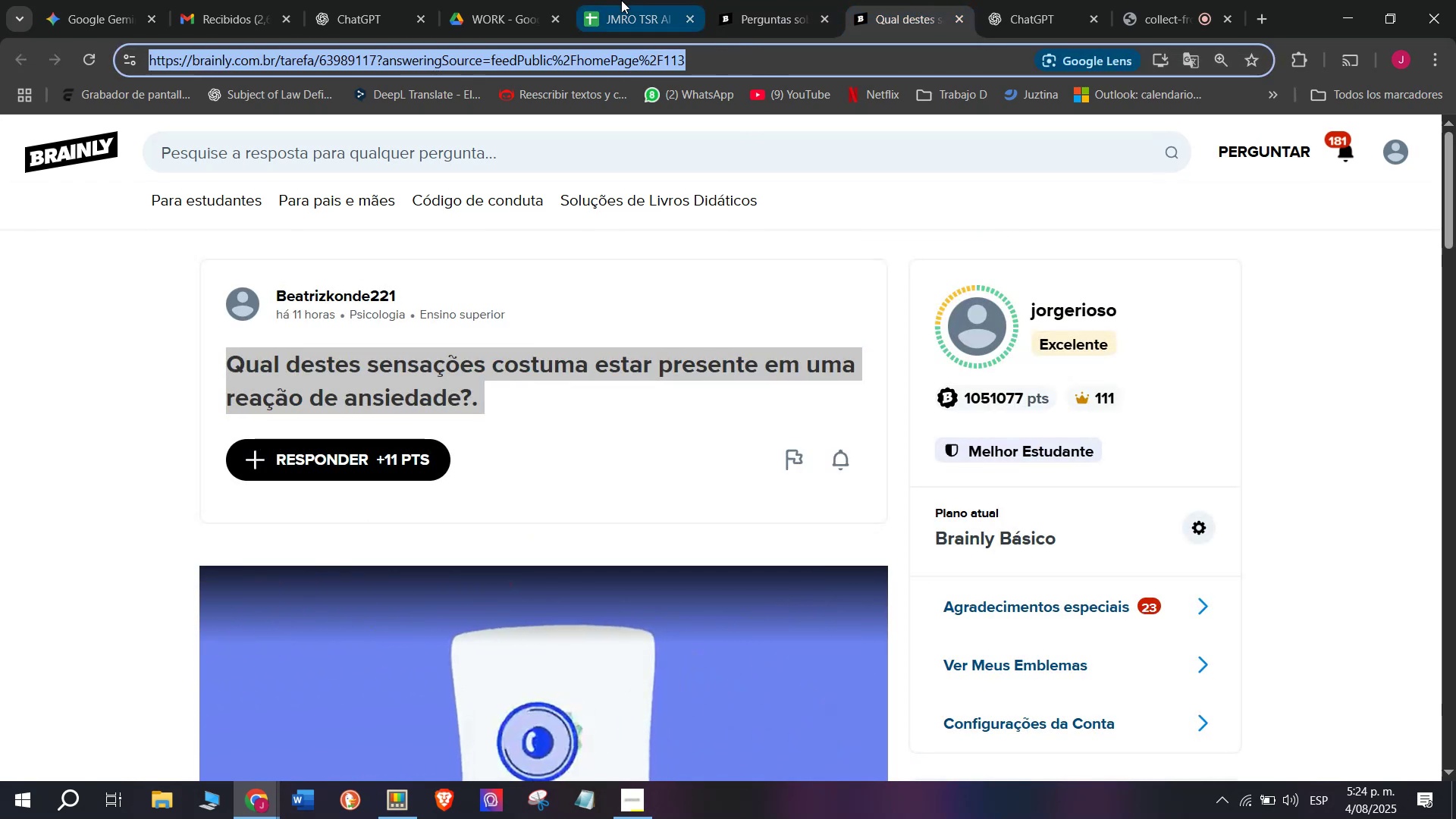 
left_click([621, 0])
 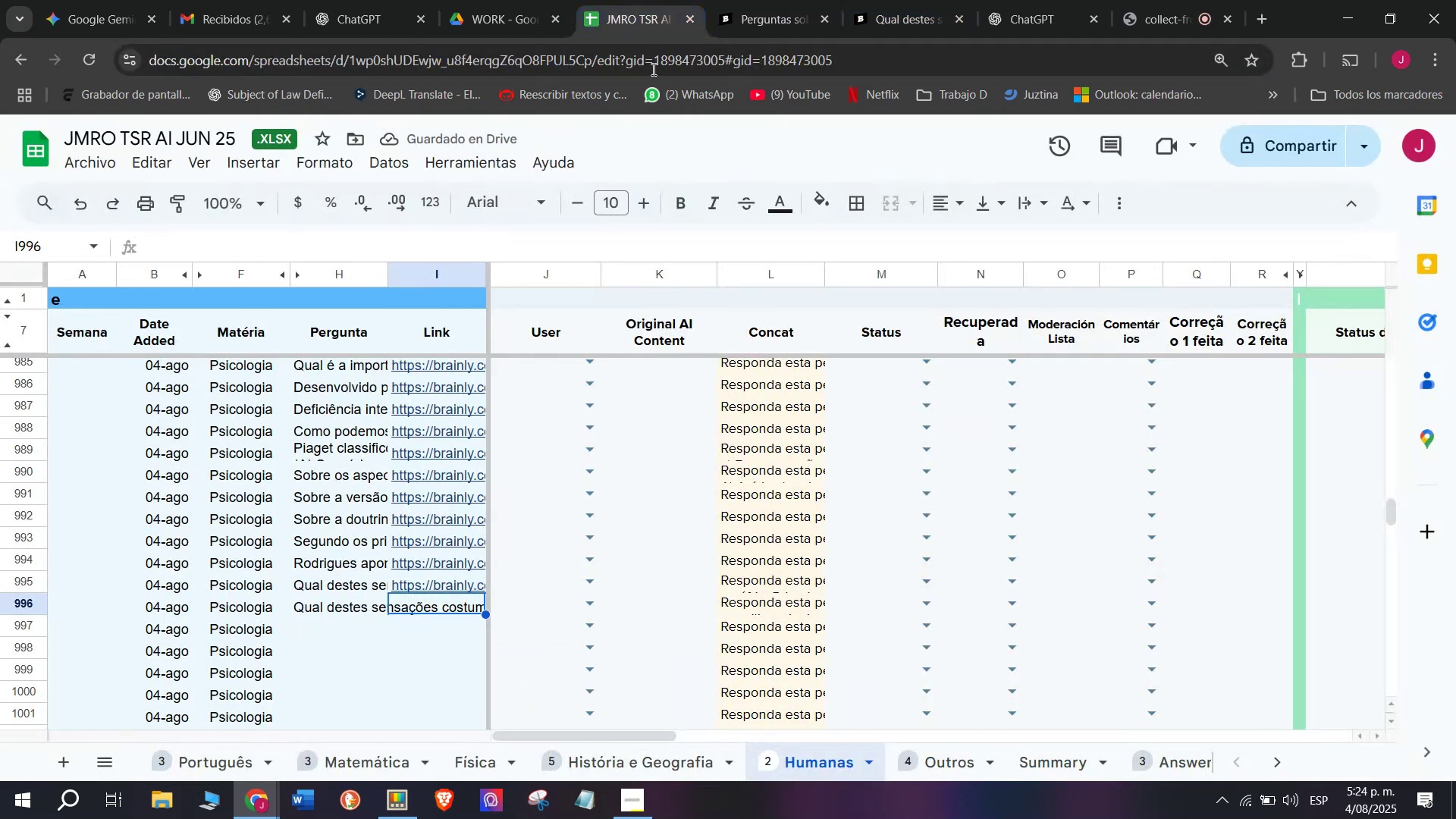 
key(Control+V)
 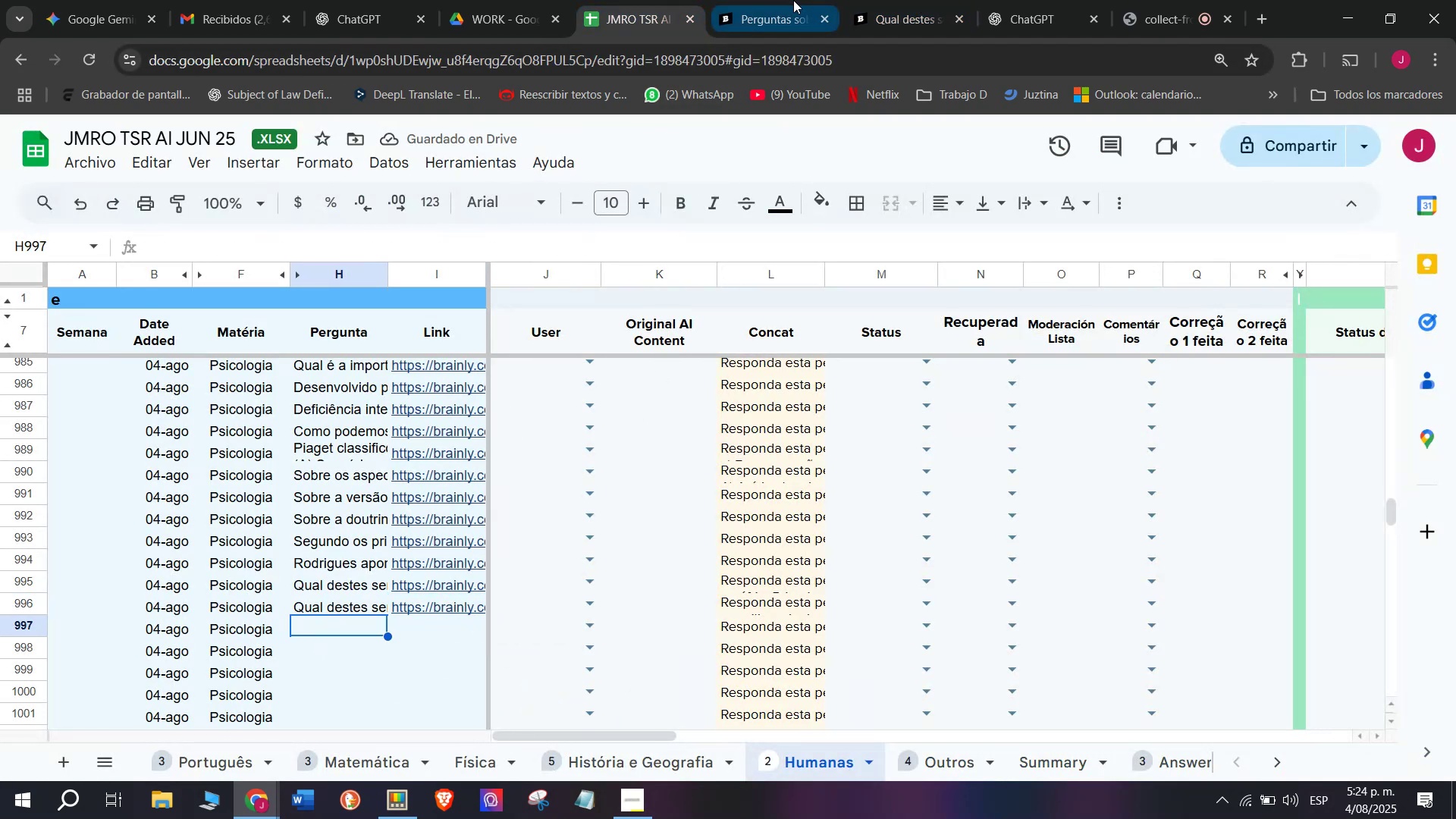 
left_click([1189, 0])
 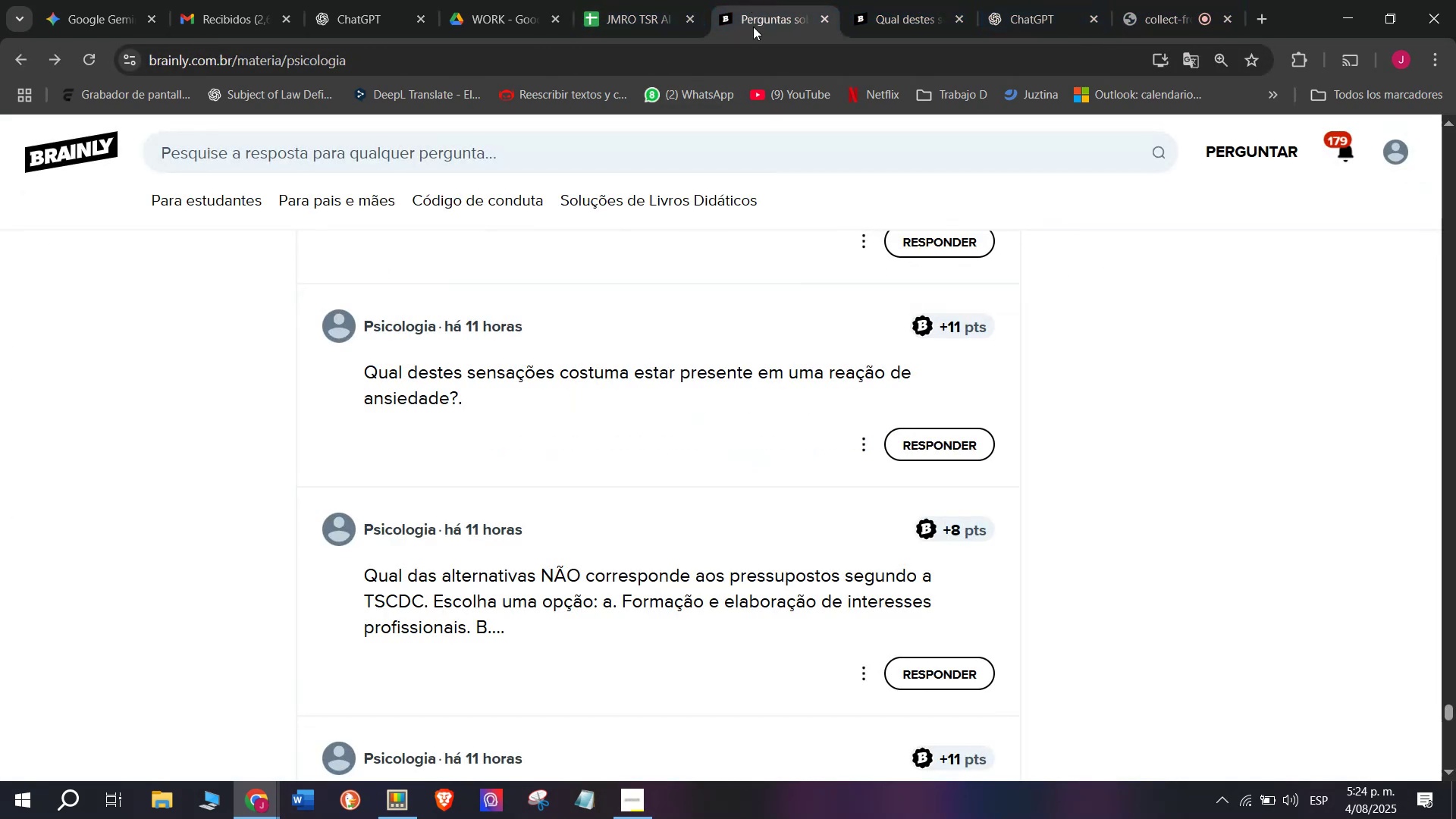 
left_click([624, 0])
 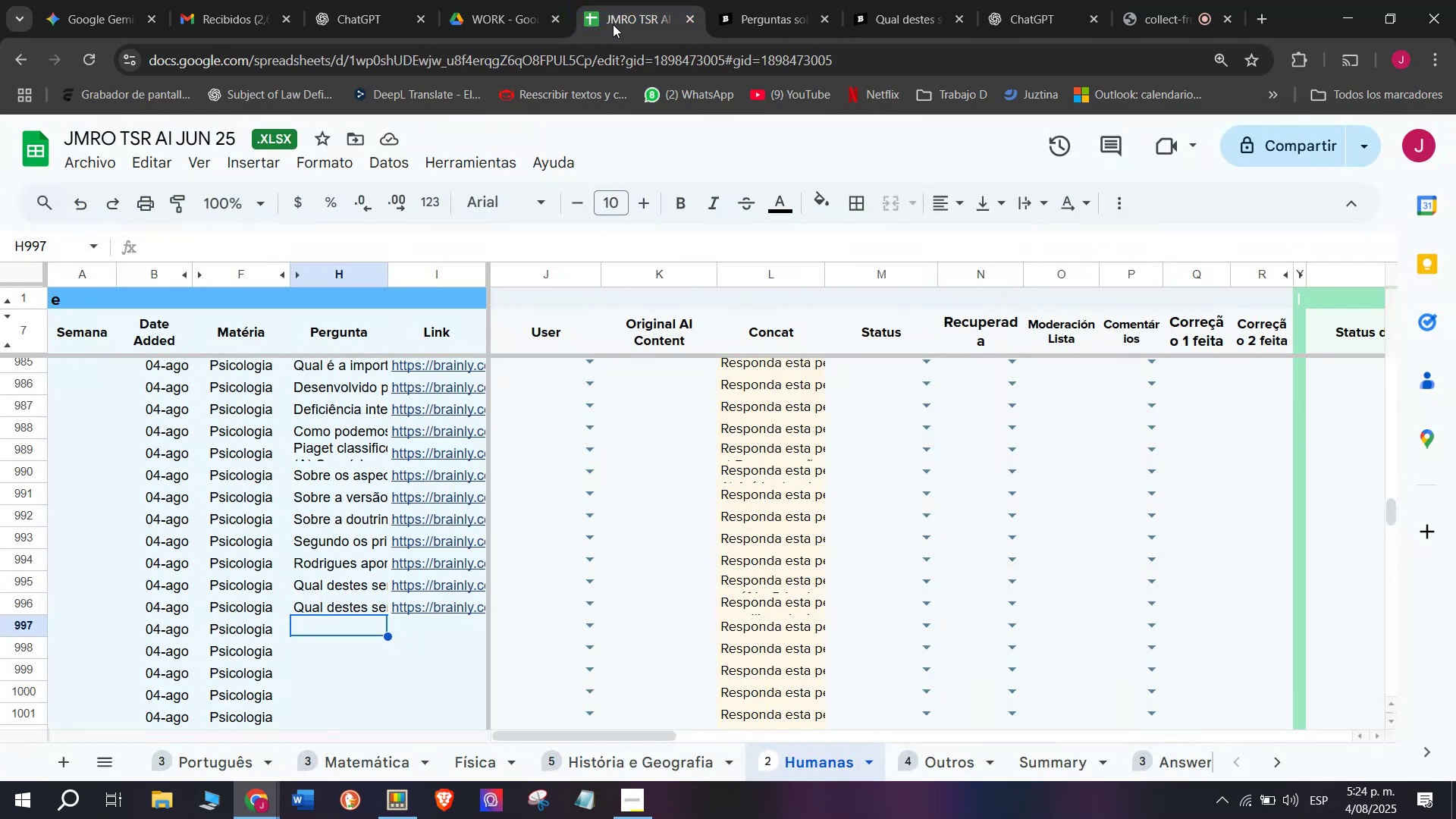 
left_click([709, 0])
 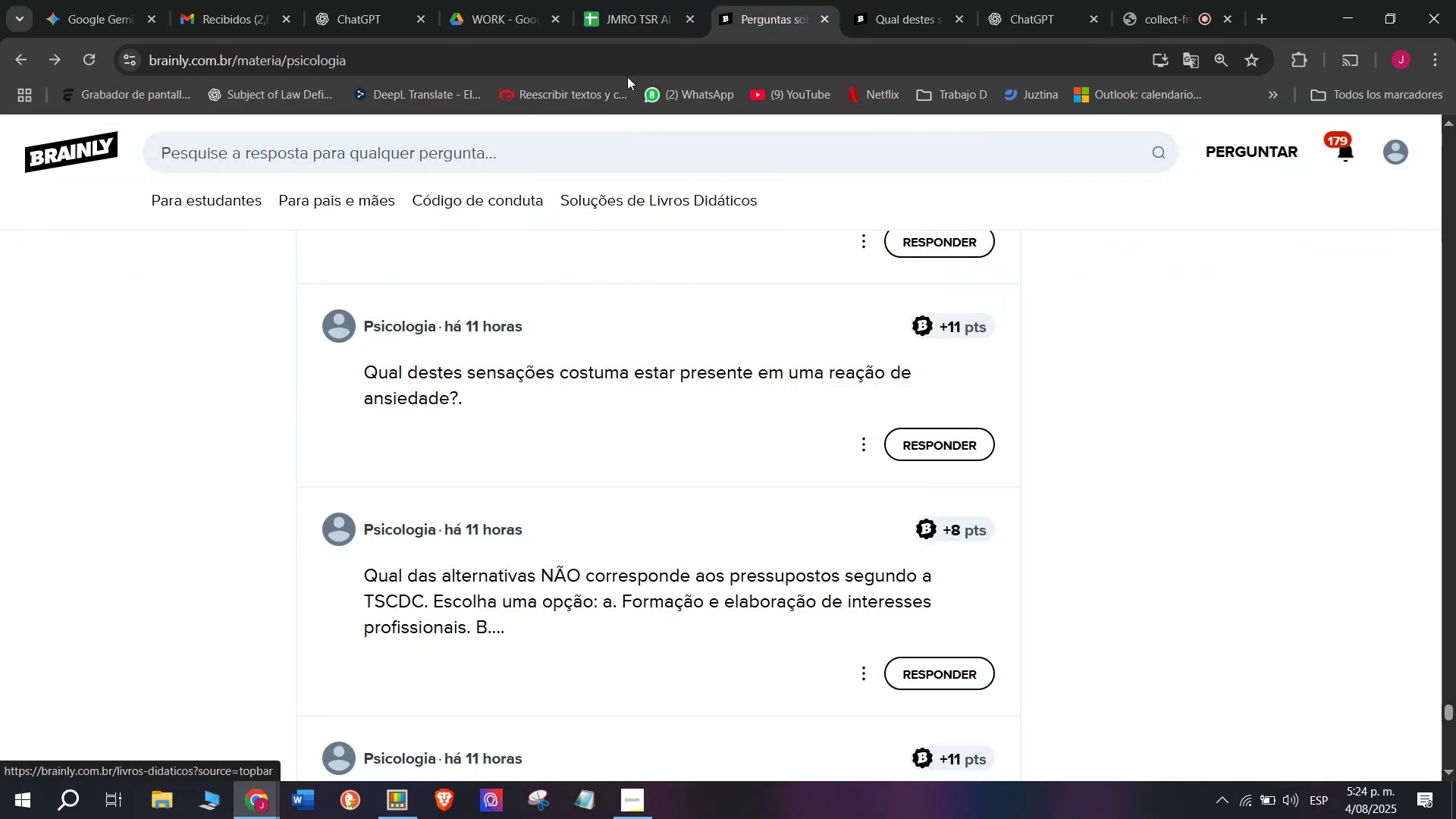 
left_click([613, 0])
 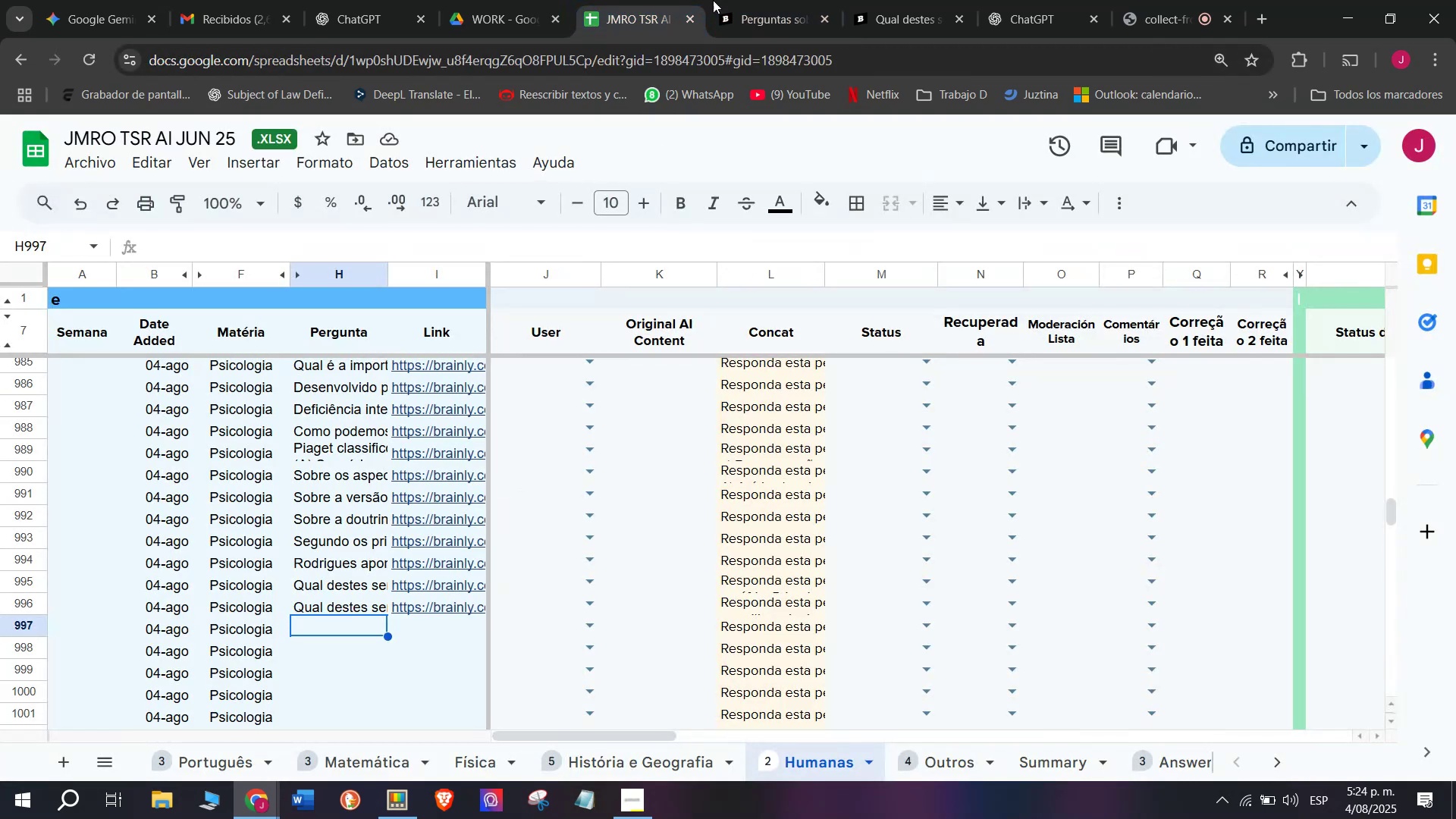 
left_click([759, 0])
 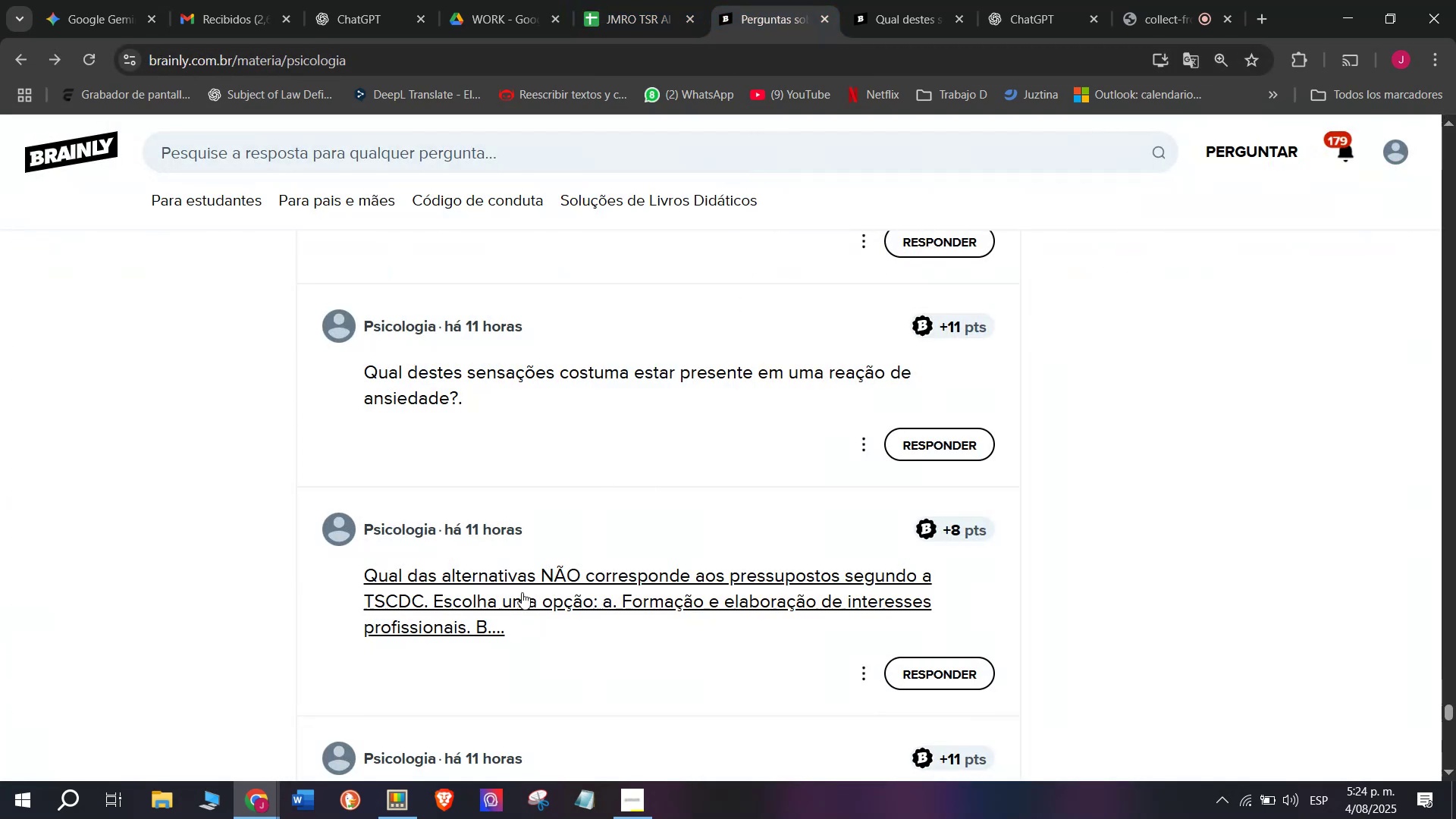 
right_click([526, 575])
 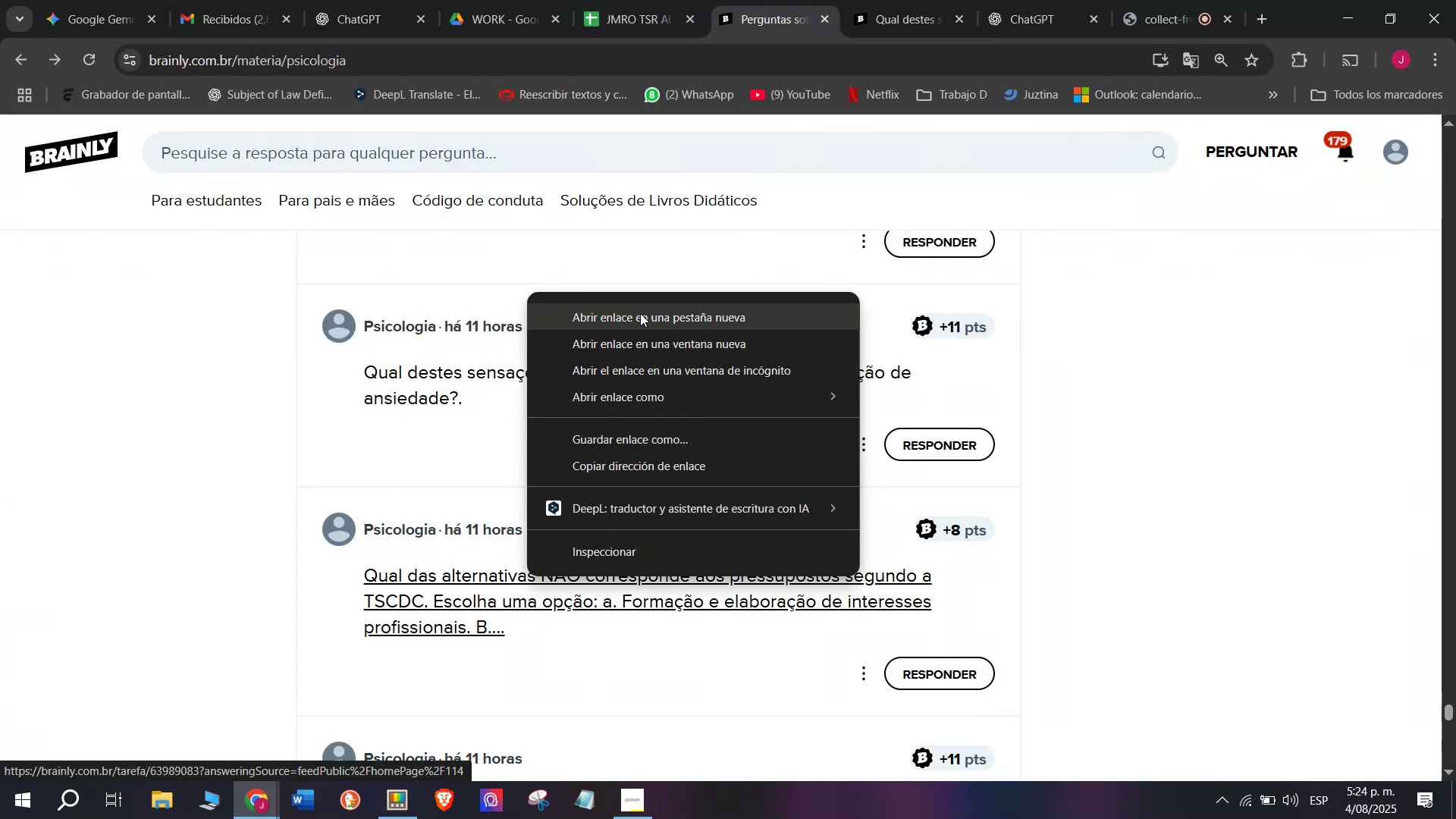 
left_click([640, 310])
 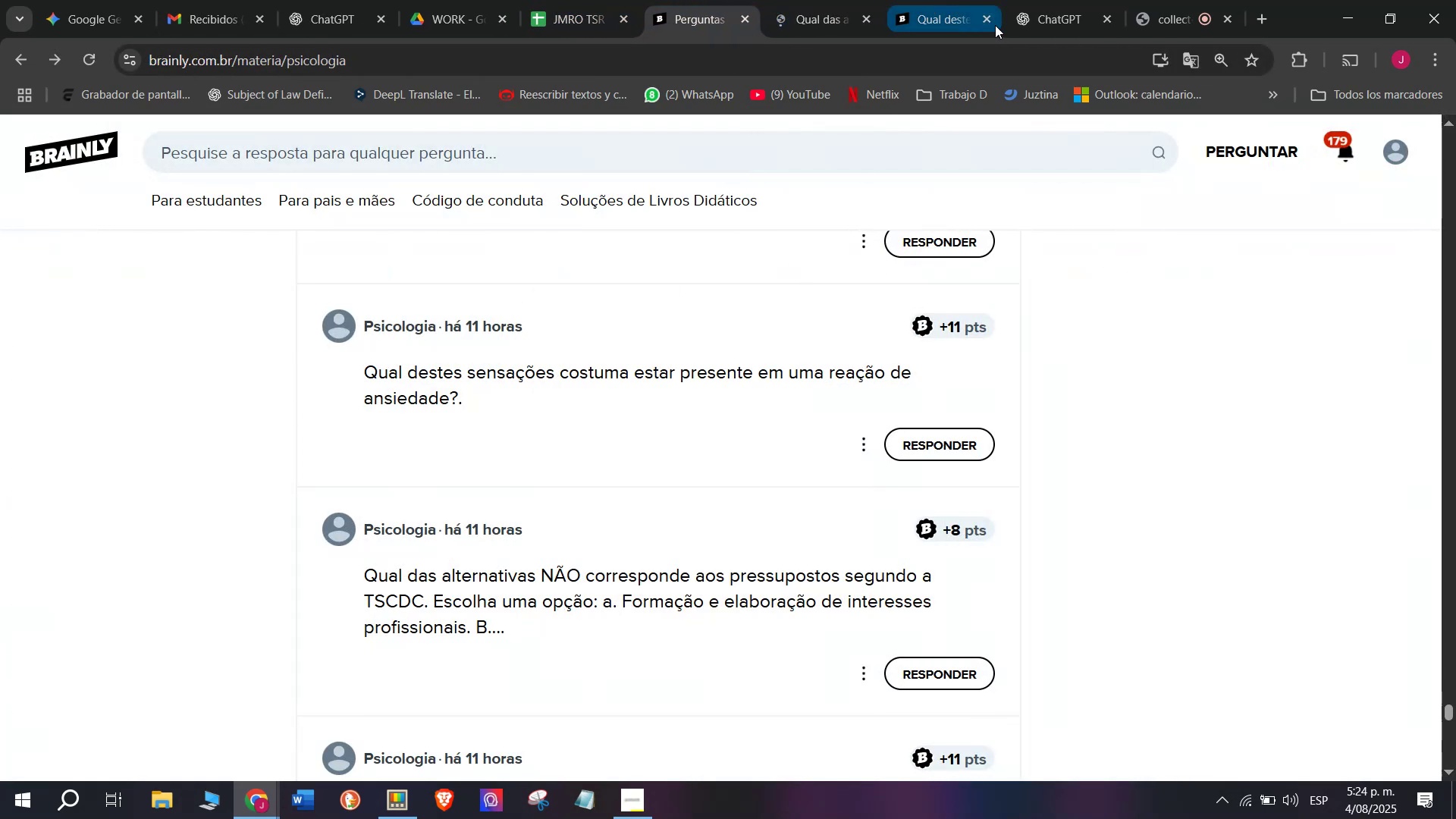 
left_click([982, 16])
 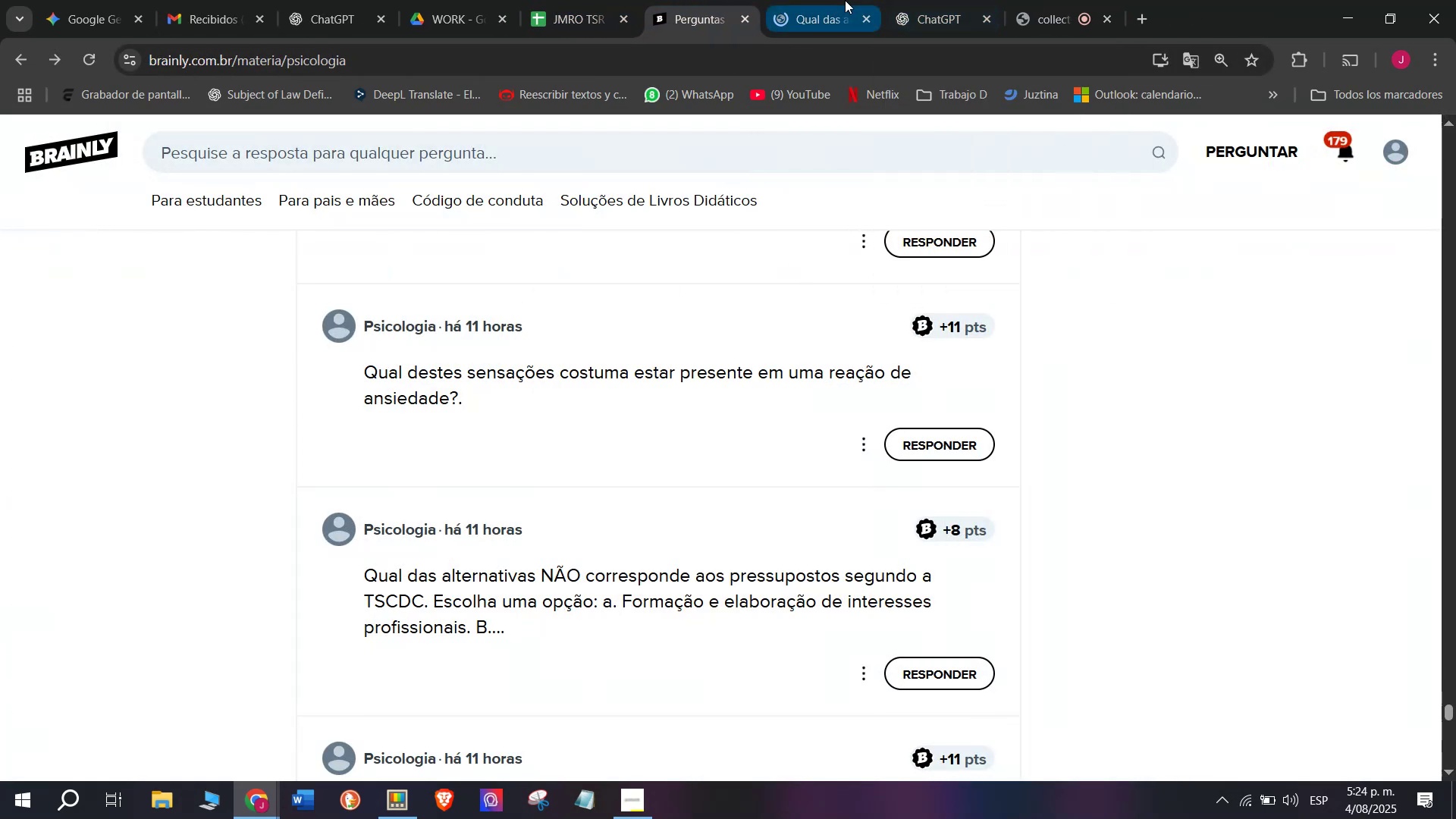 
left_click([843, 0])
 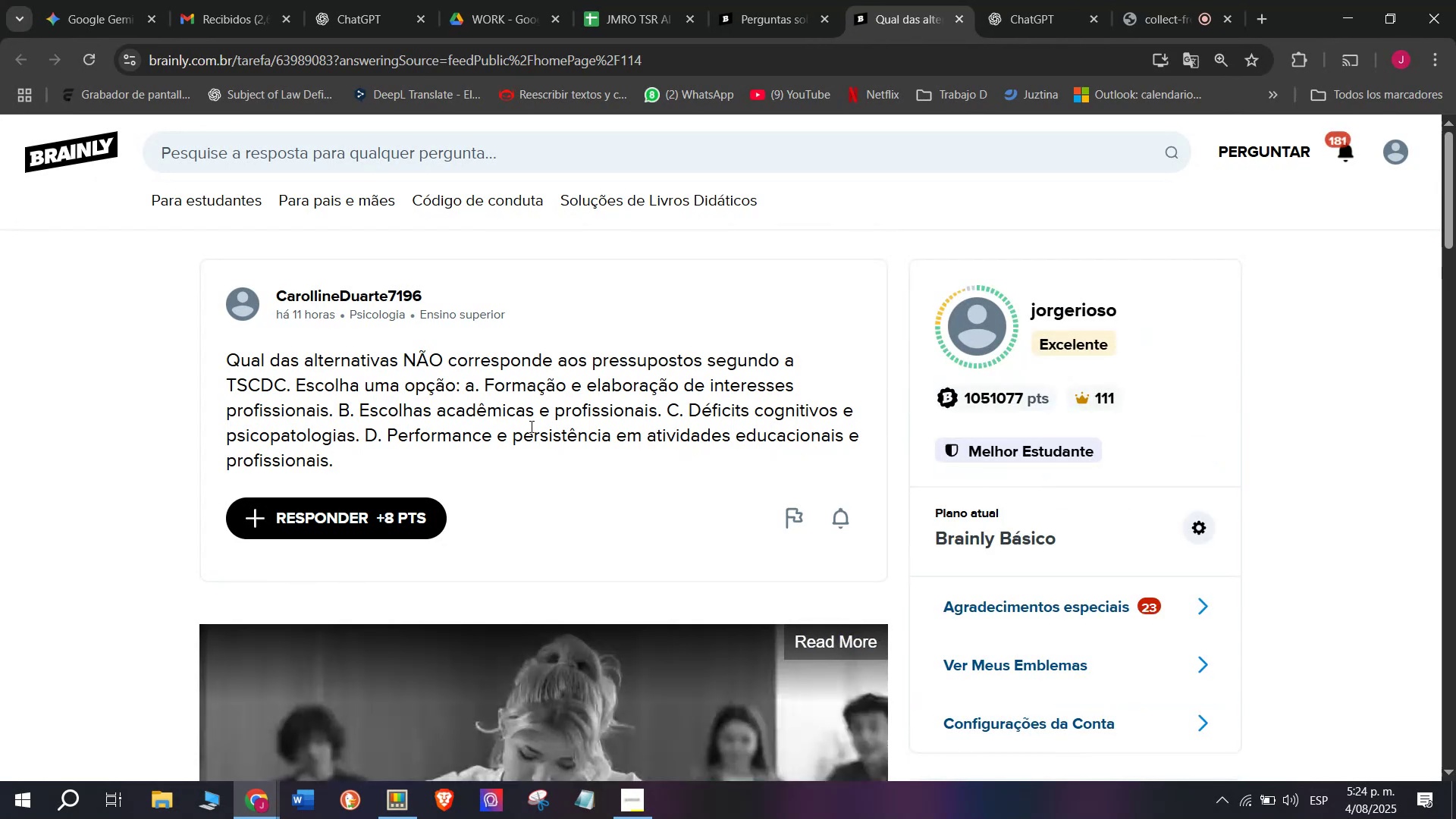 
double_click([532, 423])
 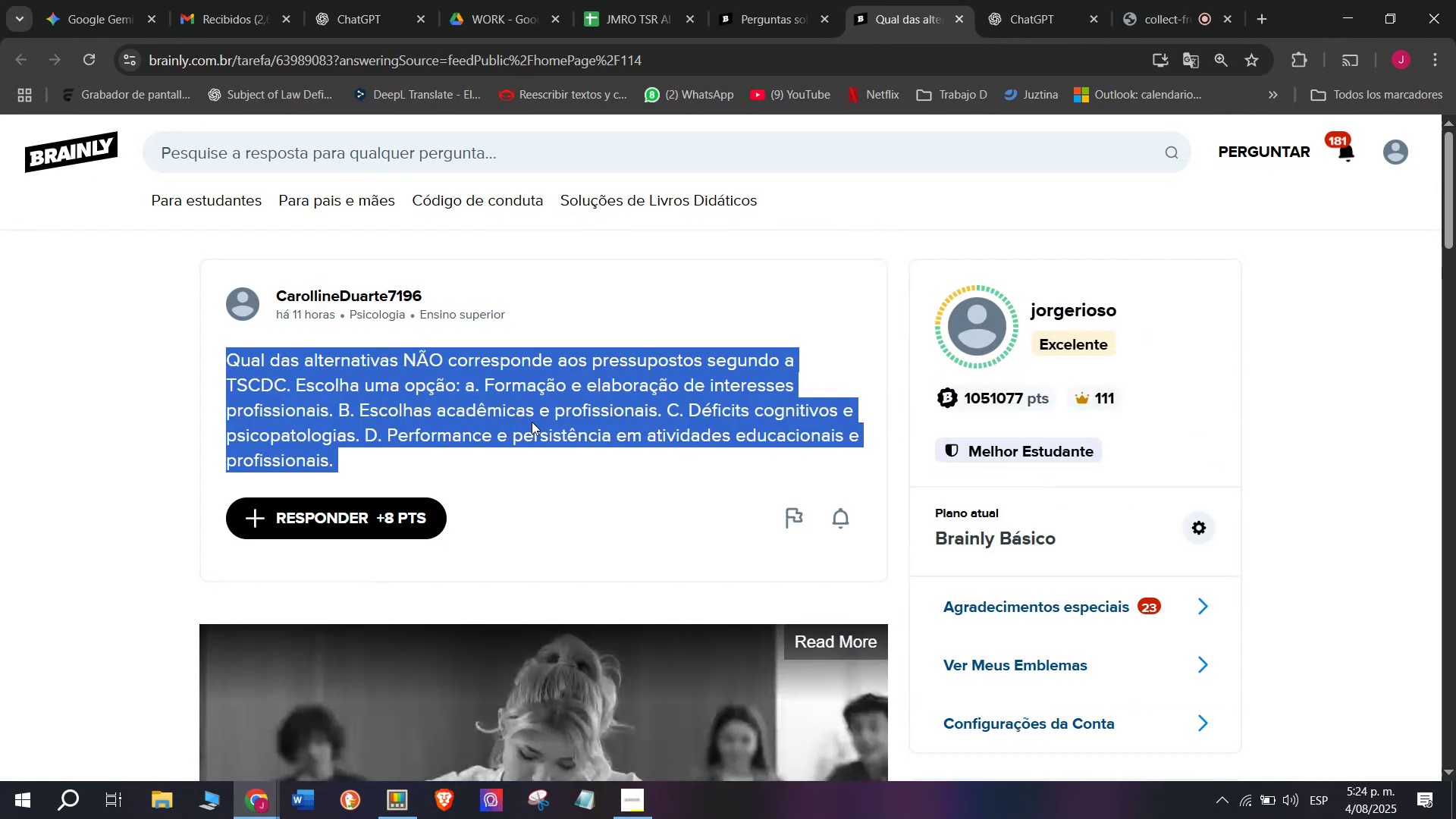 
key(Control+C)
 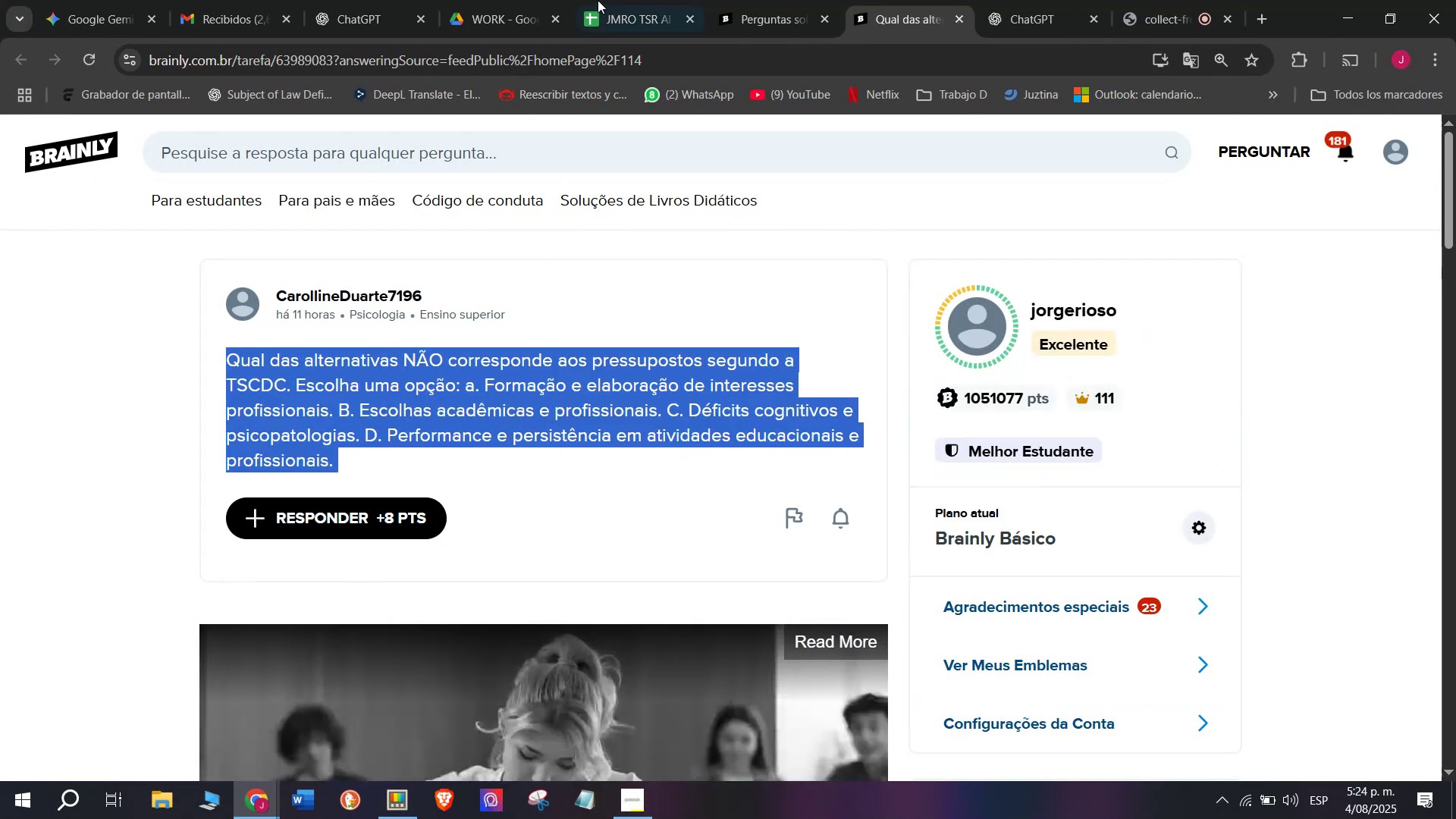 
left_click([613, 0])
 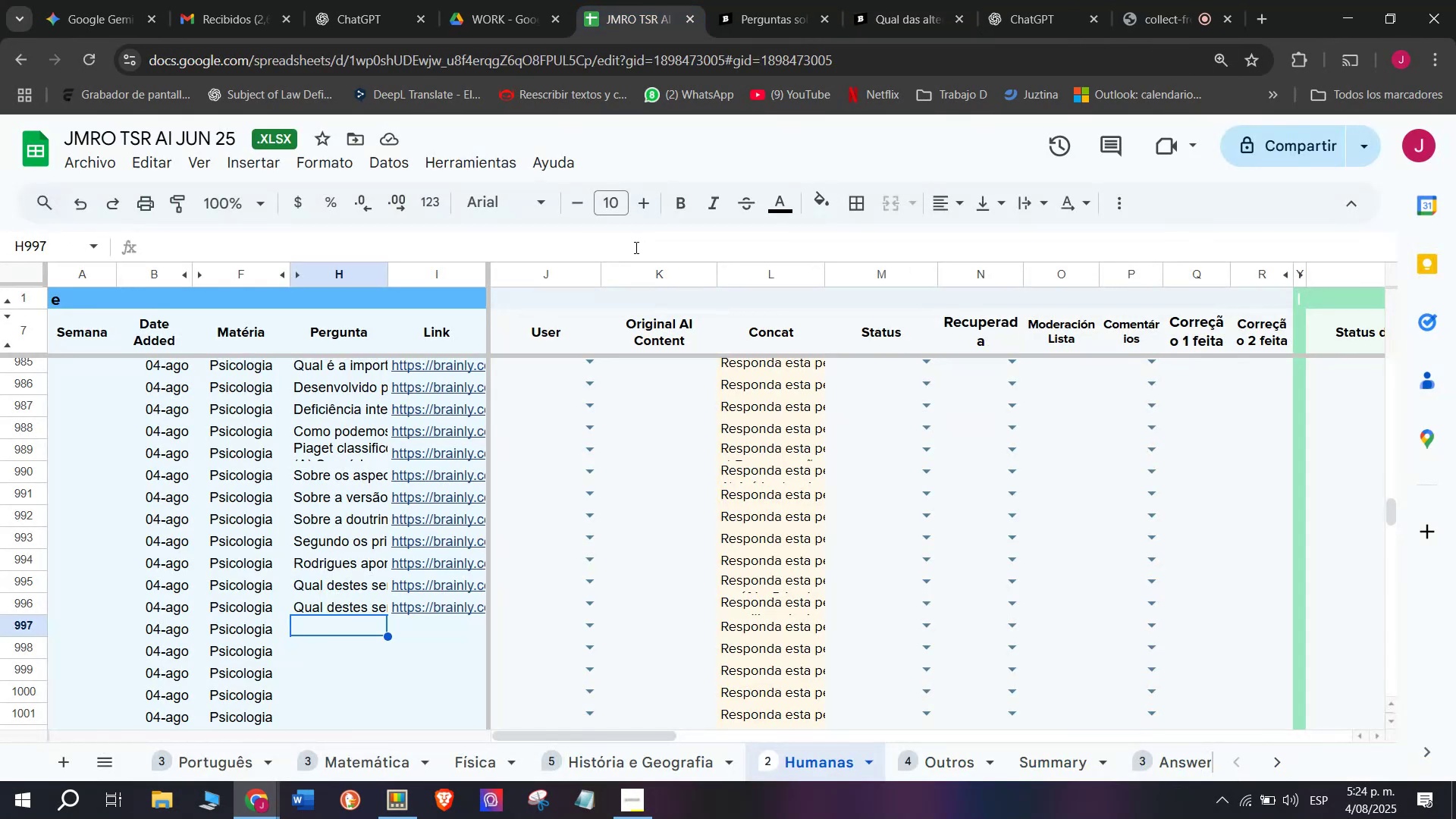 
key(Shift+ShiftLeft)
 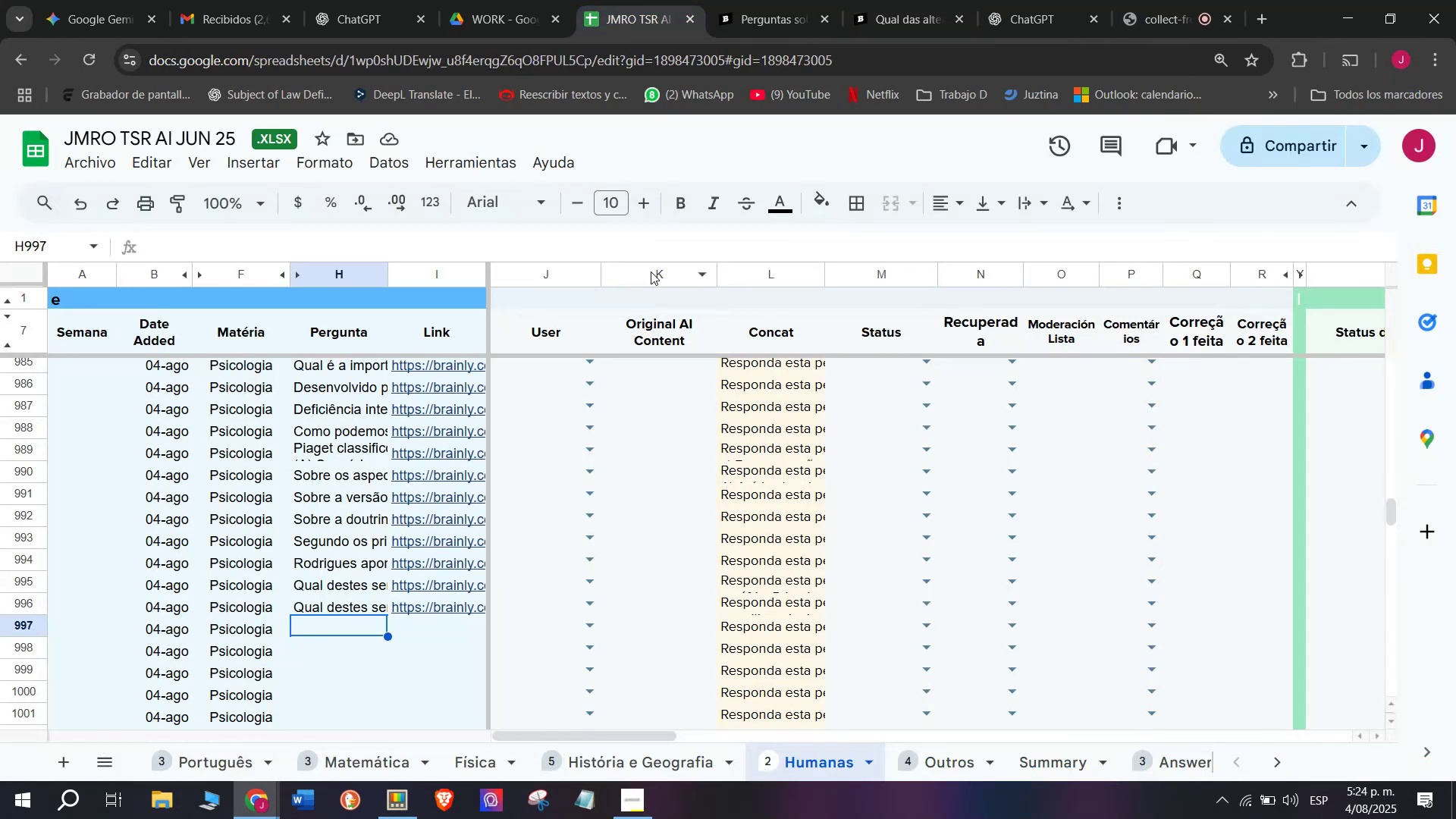 
key(Control+V)
 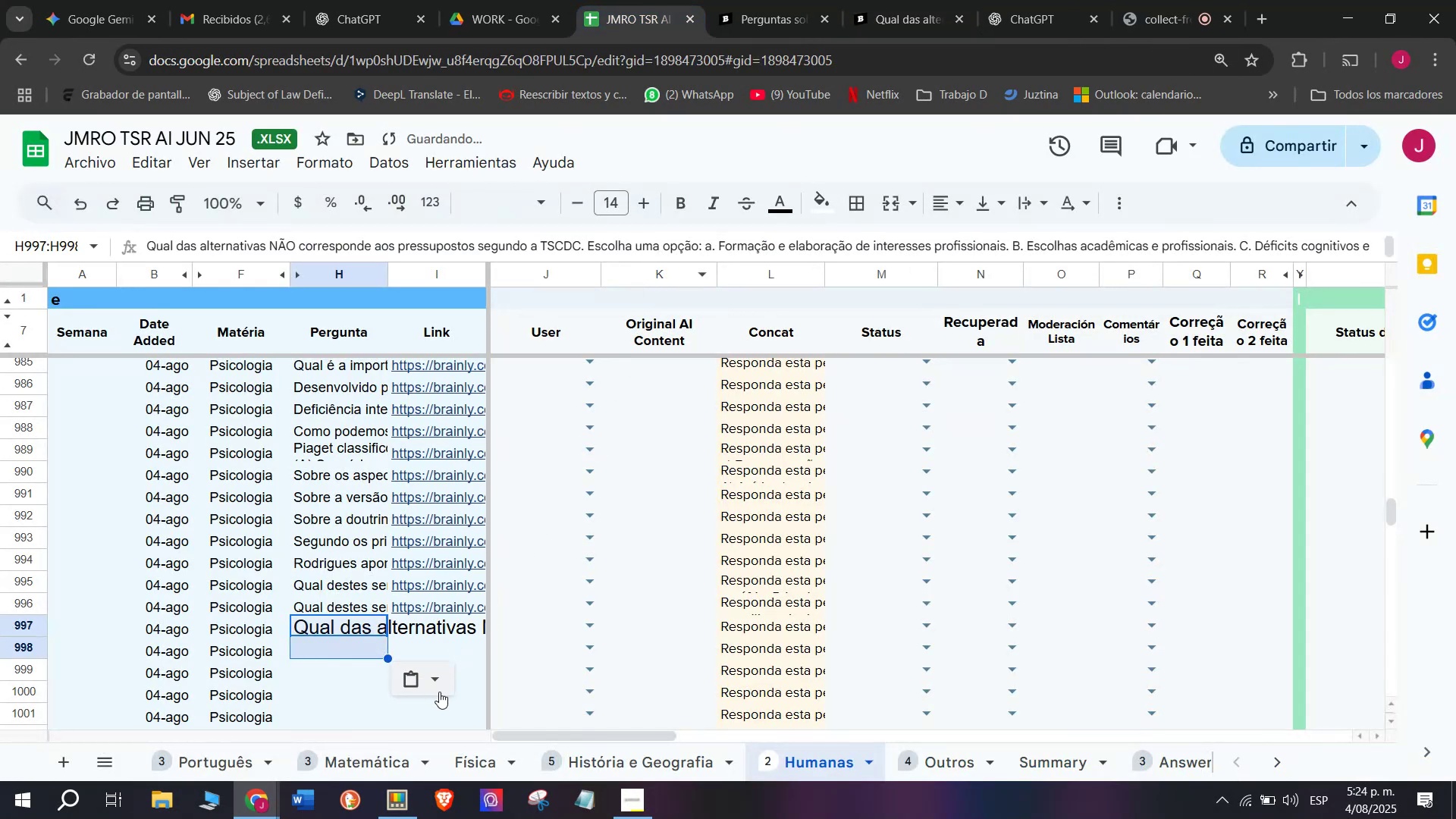 
left_click([444, 682])
 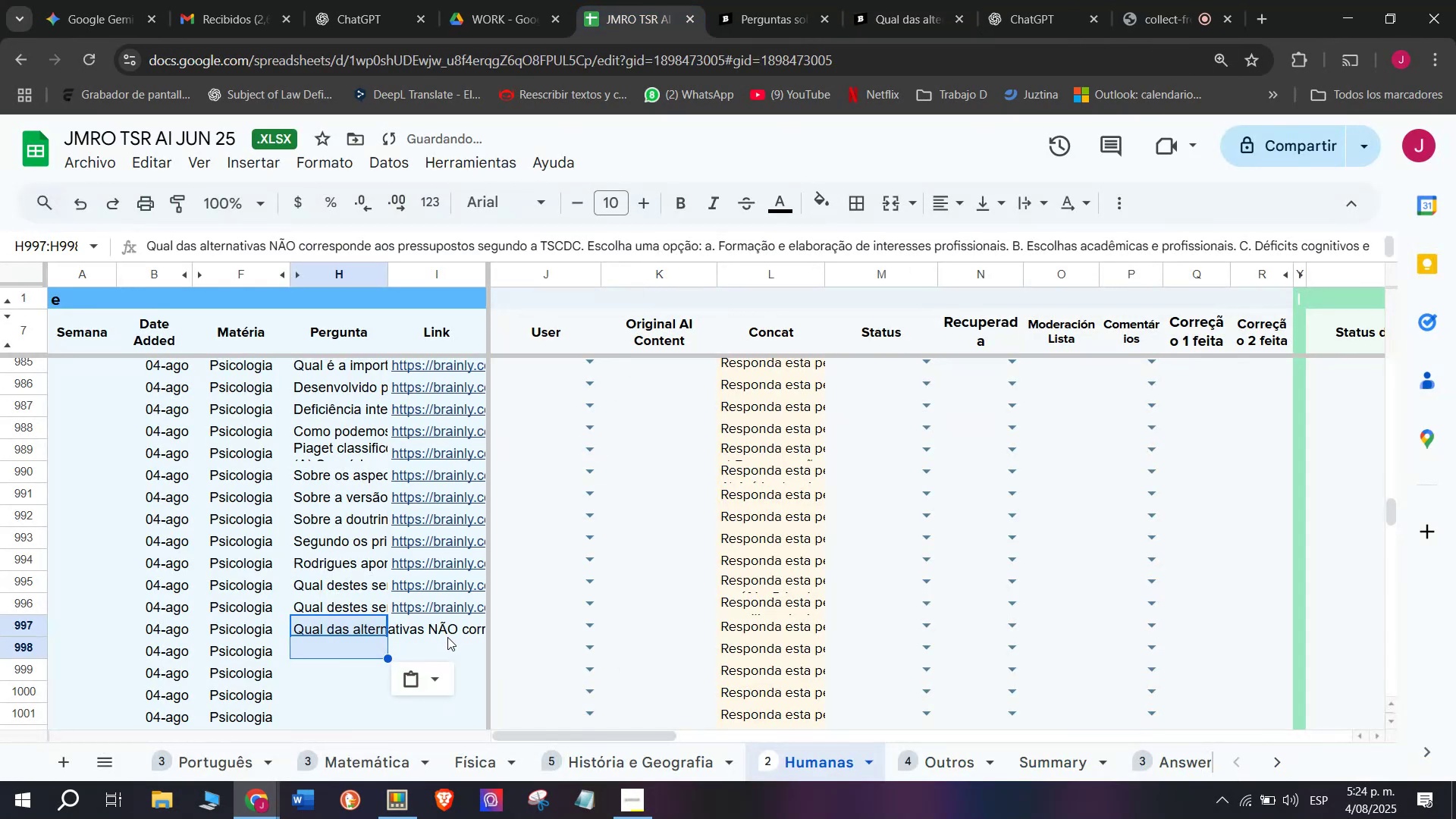 
left_click([452, 629])
 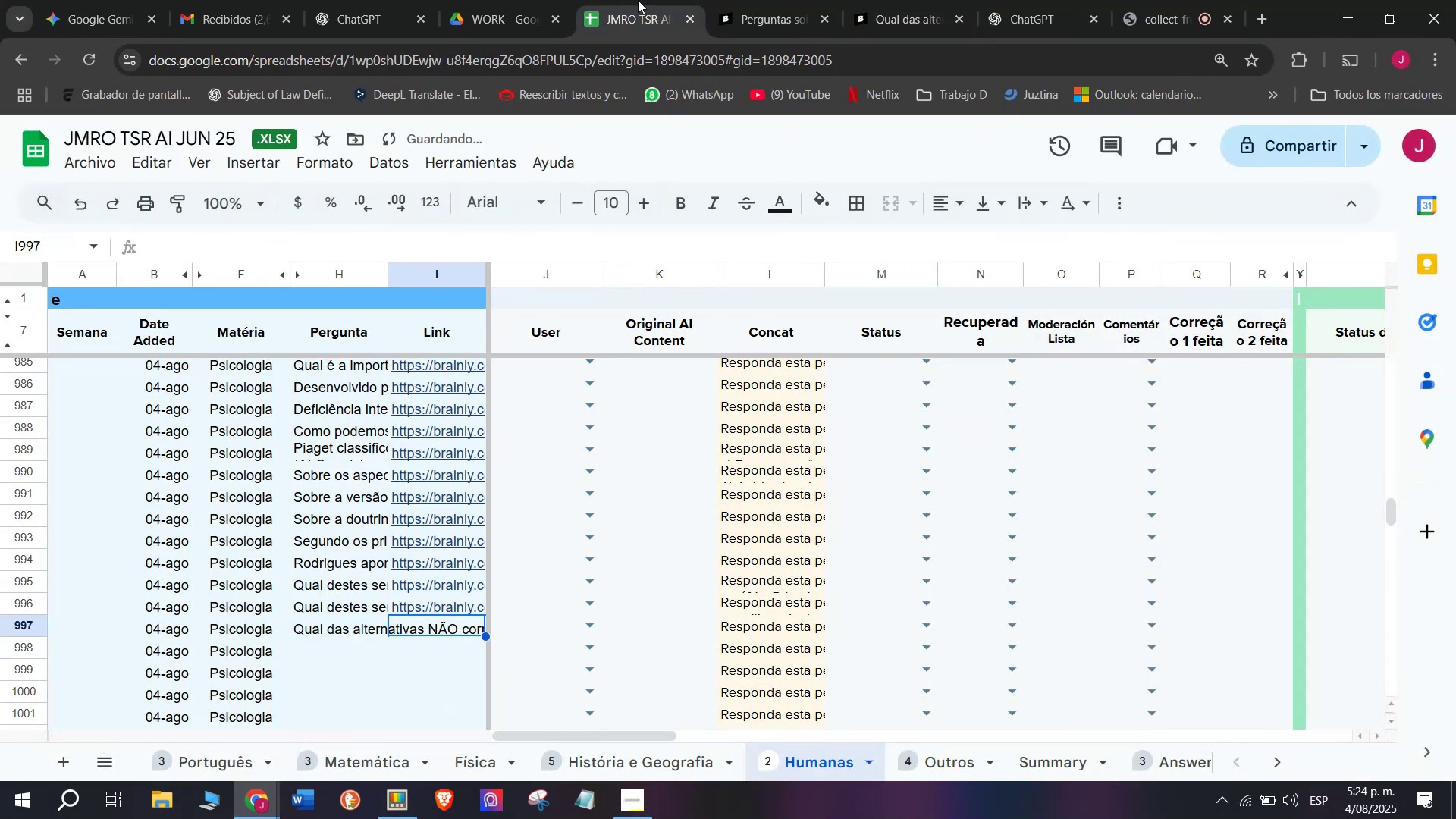 
left_click_drag(start_coordinate=[701, 0], to_coordinate=[709, 0])
 